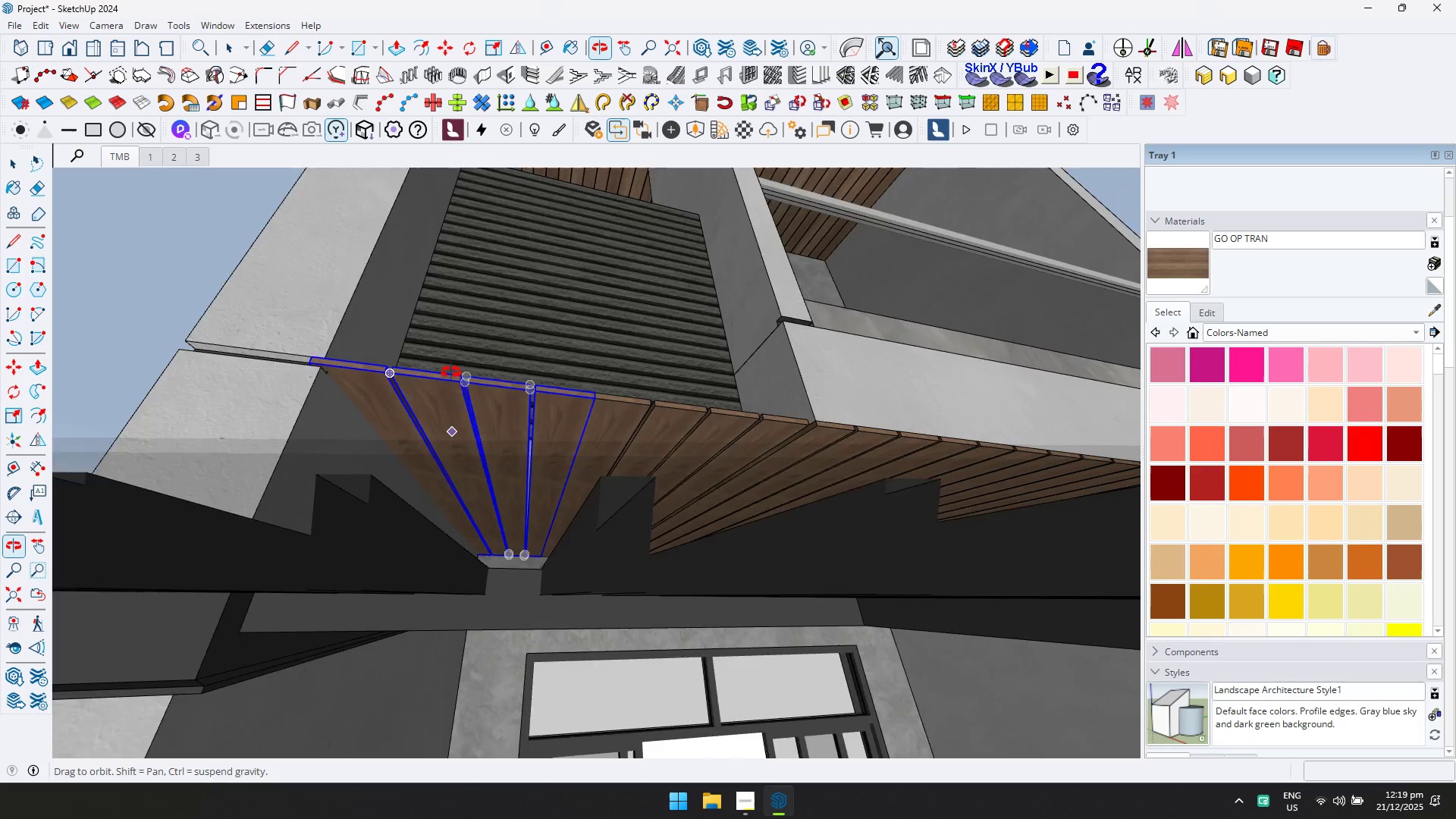 
key(Control+ControlLeft)
 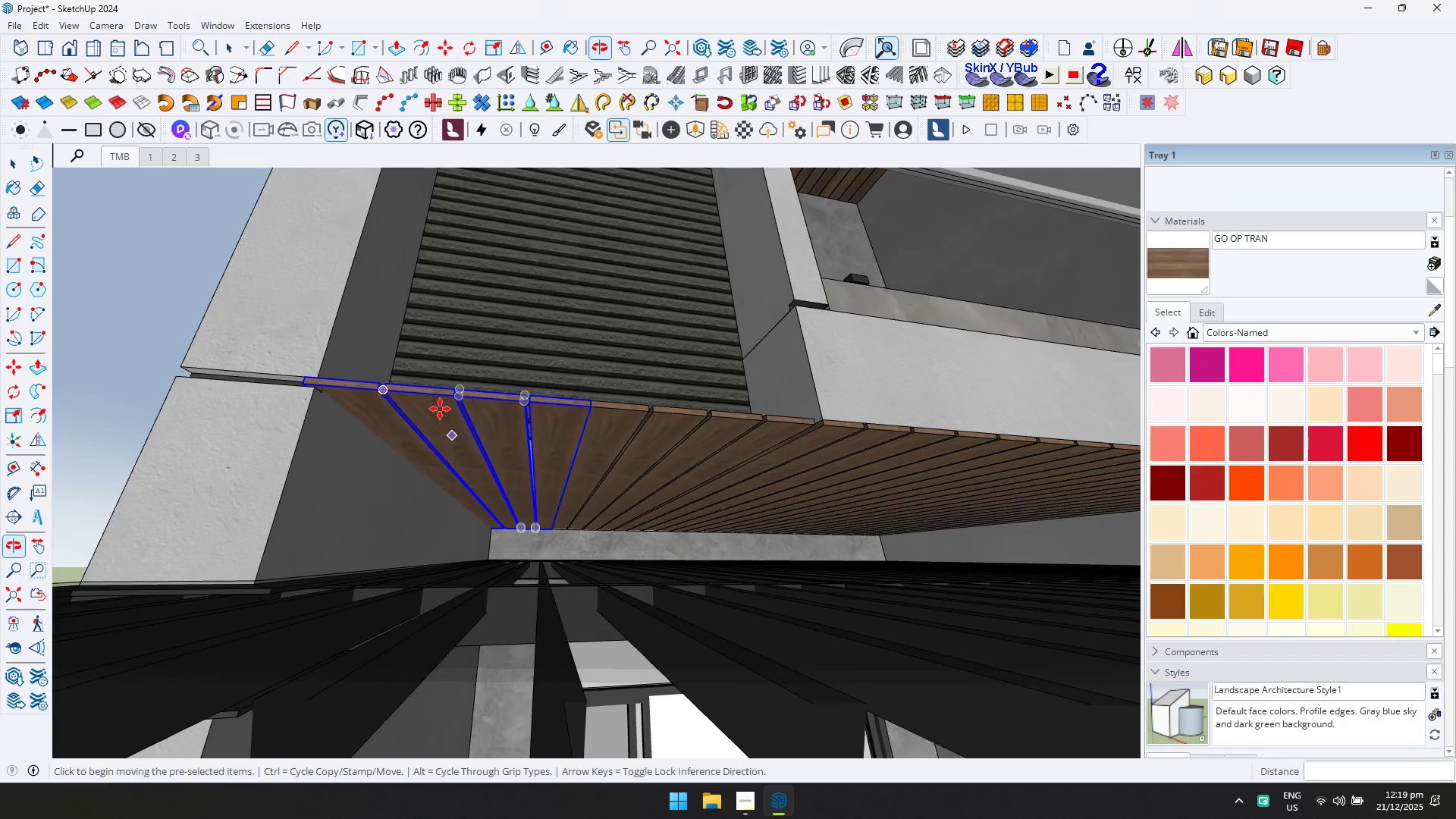 
key(Control+Z)
 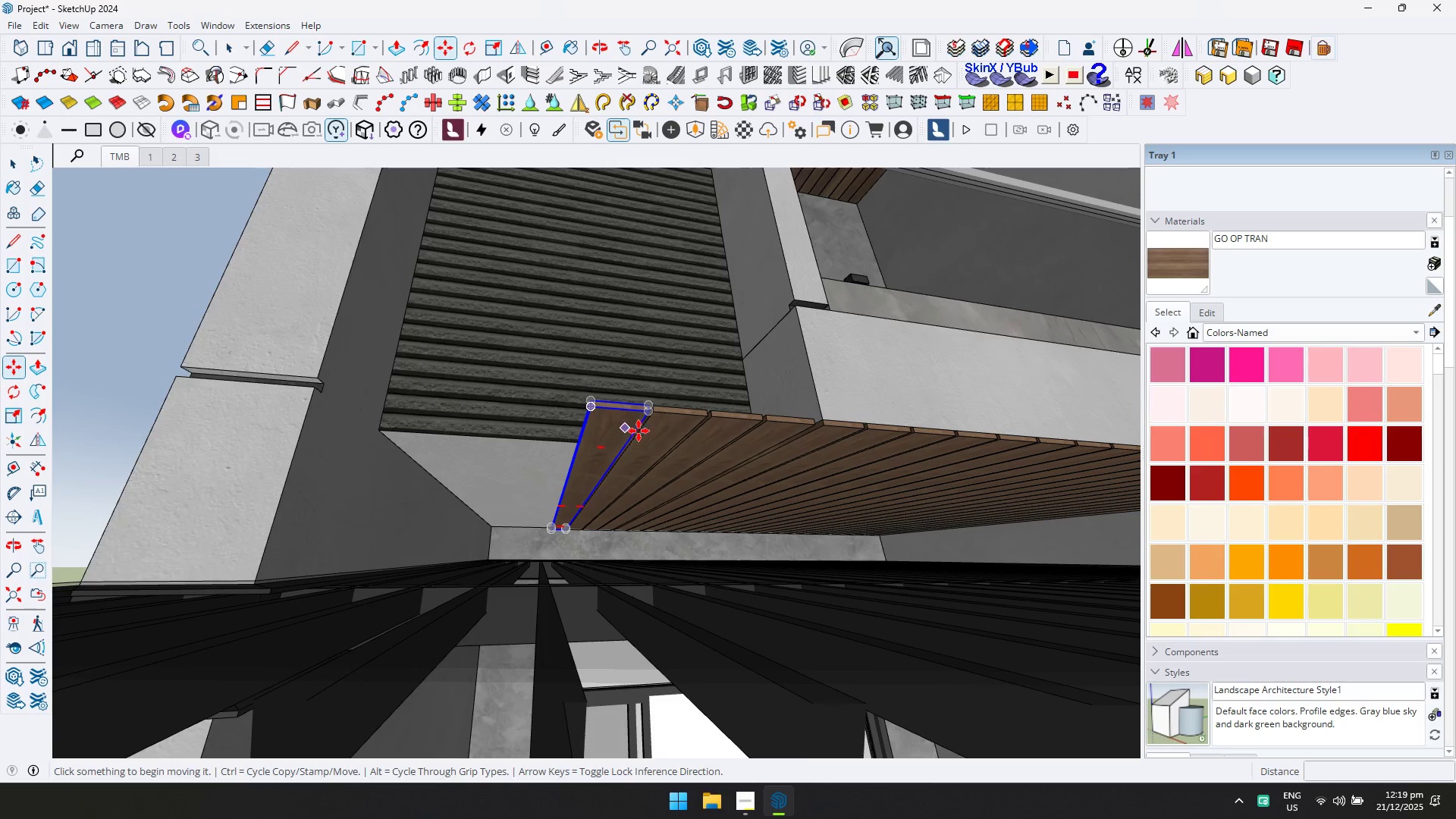 
key(Space)
 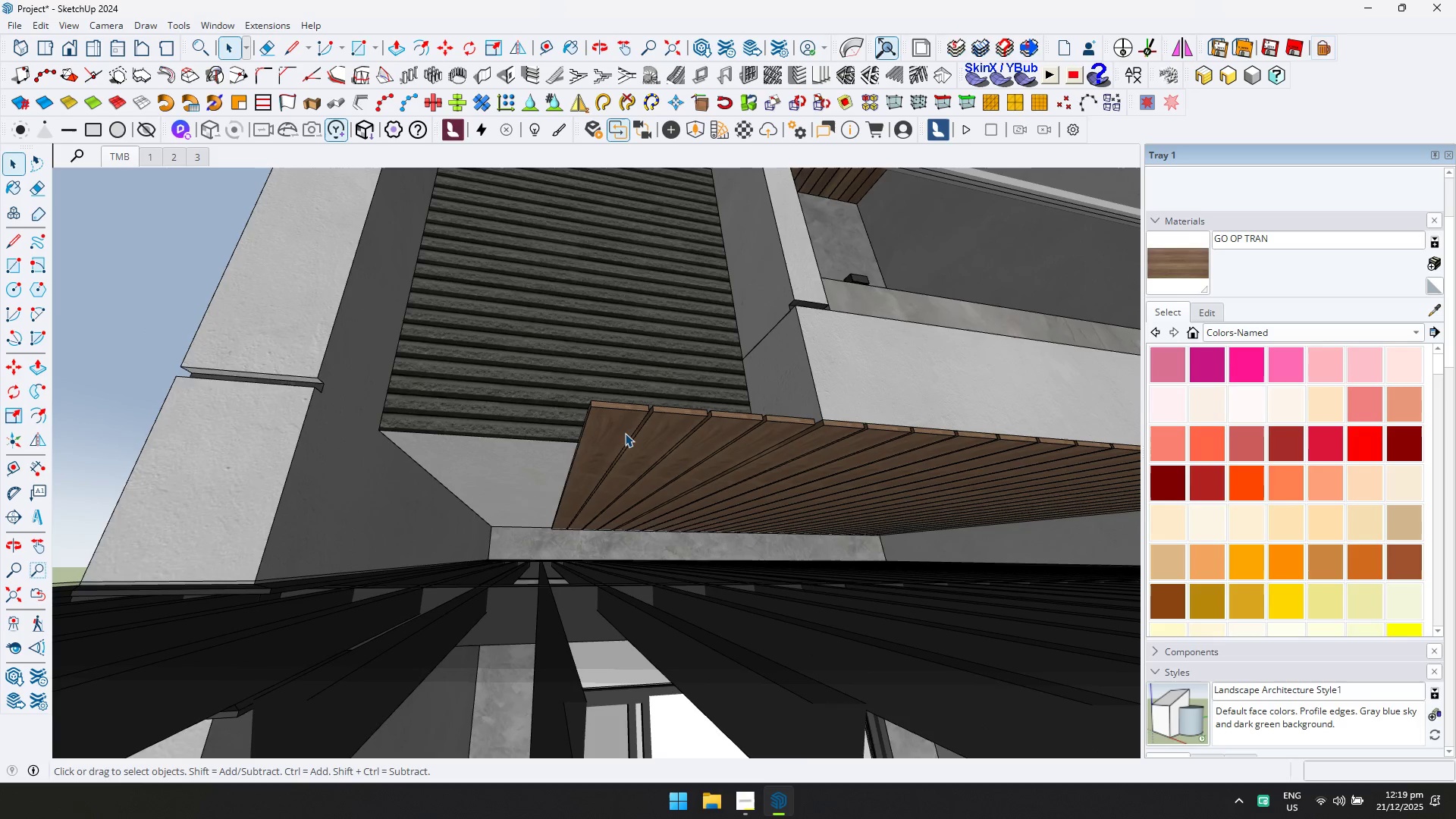 
left_click([625, 433])
 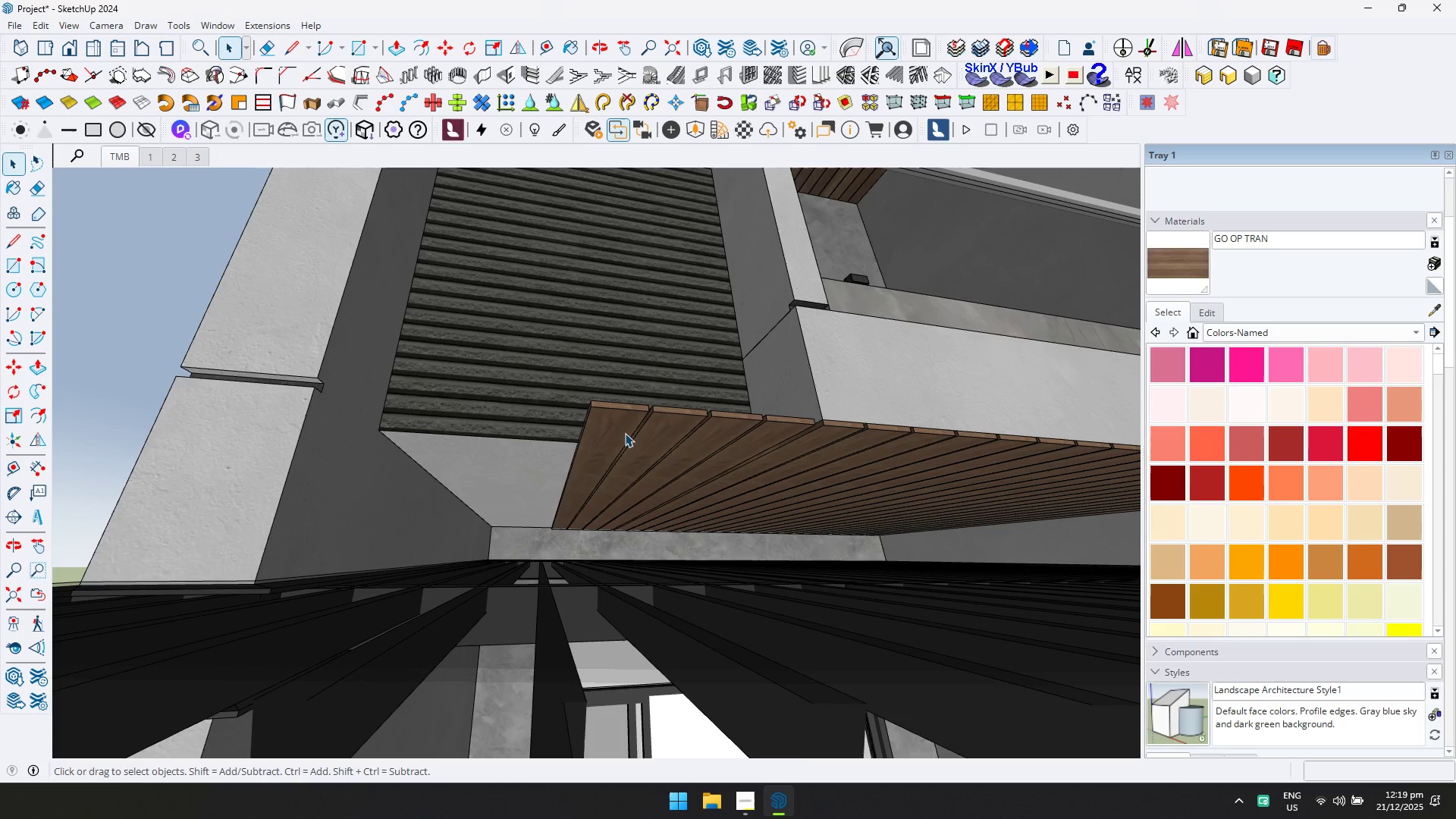 
hold_key(key=ControlLeft, duration=1.16)
triple_click([732, 429])
 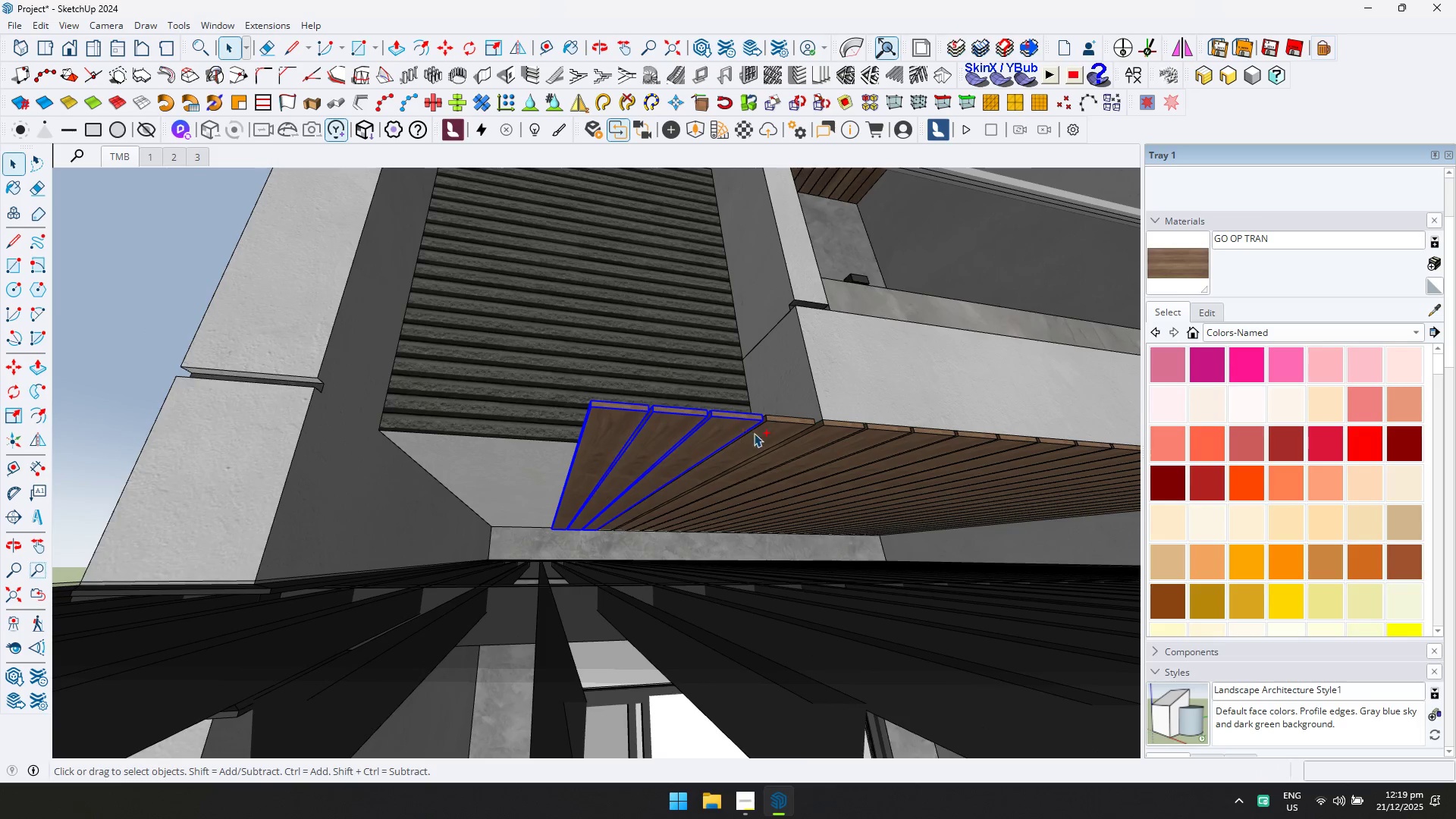 
triple_click([779, 434])
 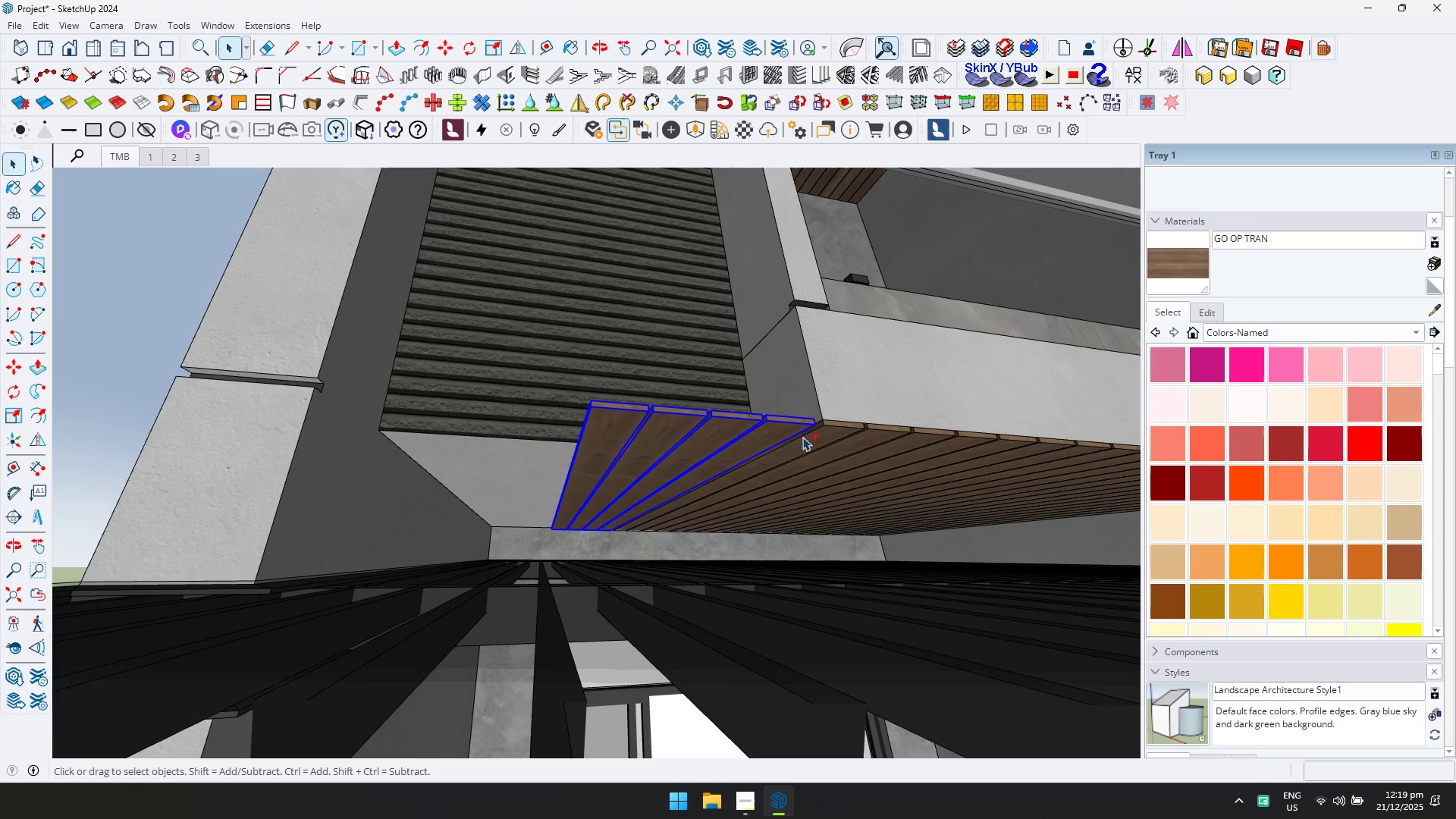 
key(Shift+ShiftLeft)
 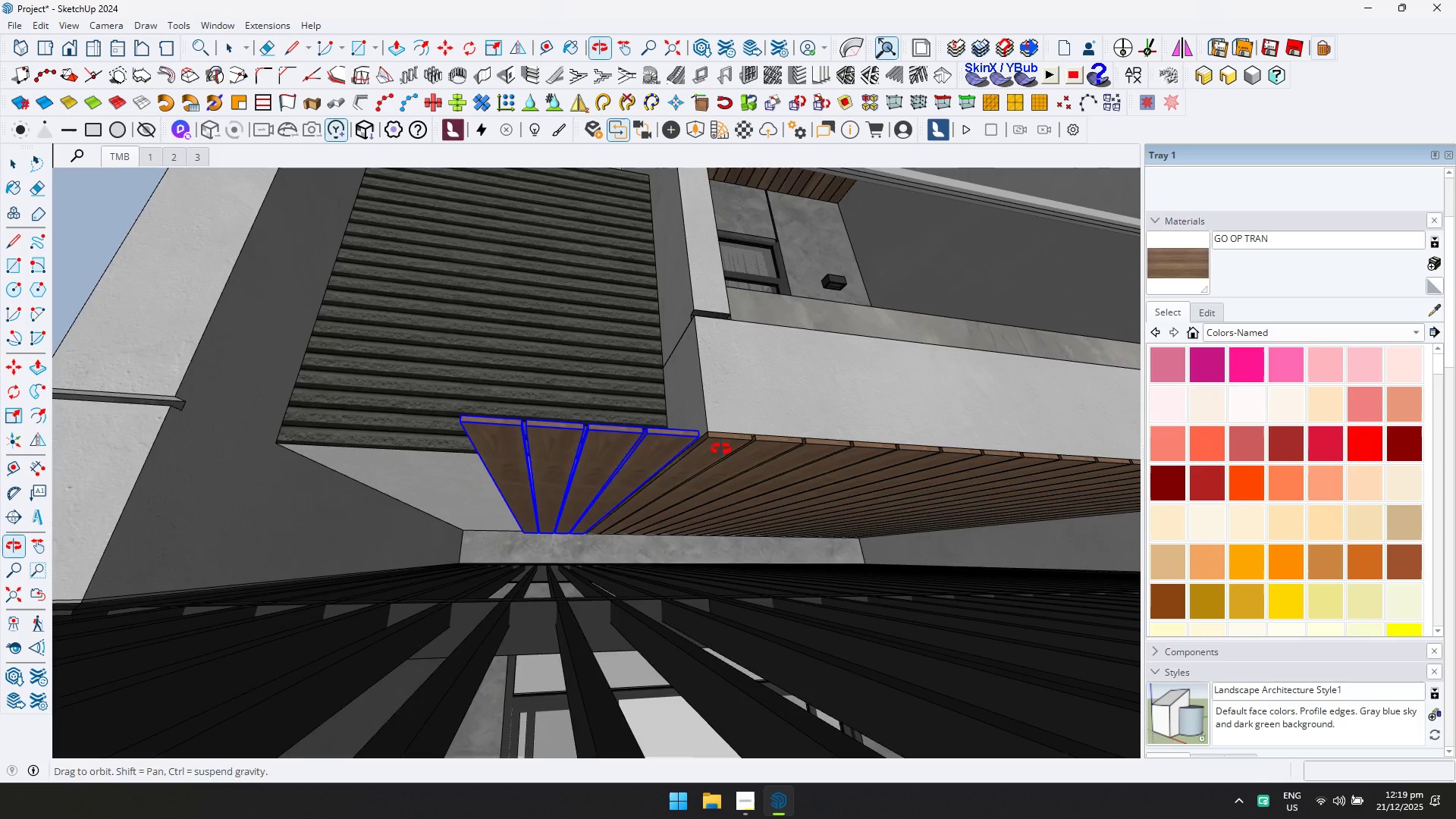 
scroll: coordinate [715, 447], scroll_direction: up, amount: 4.0
 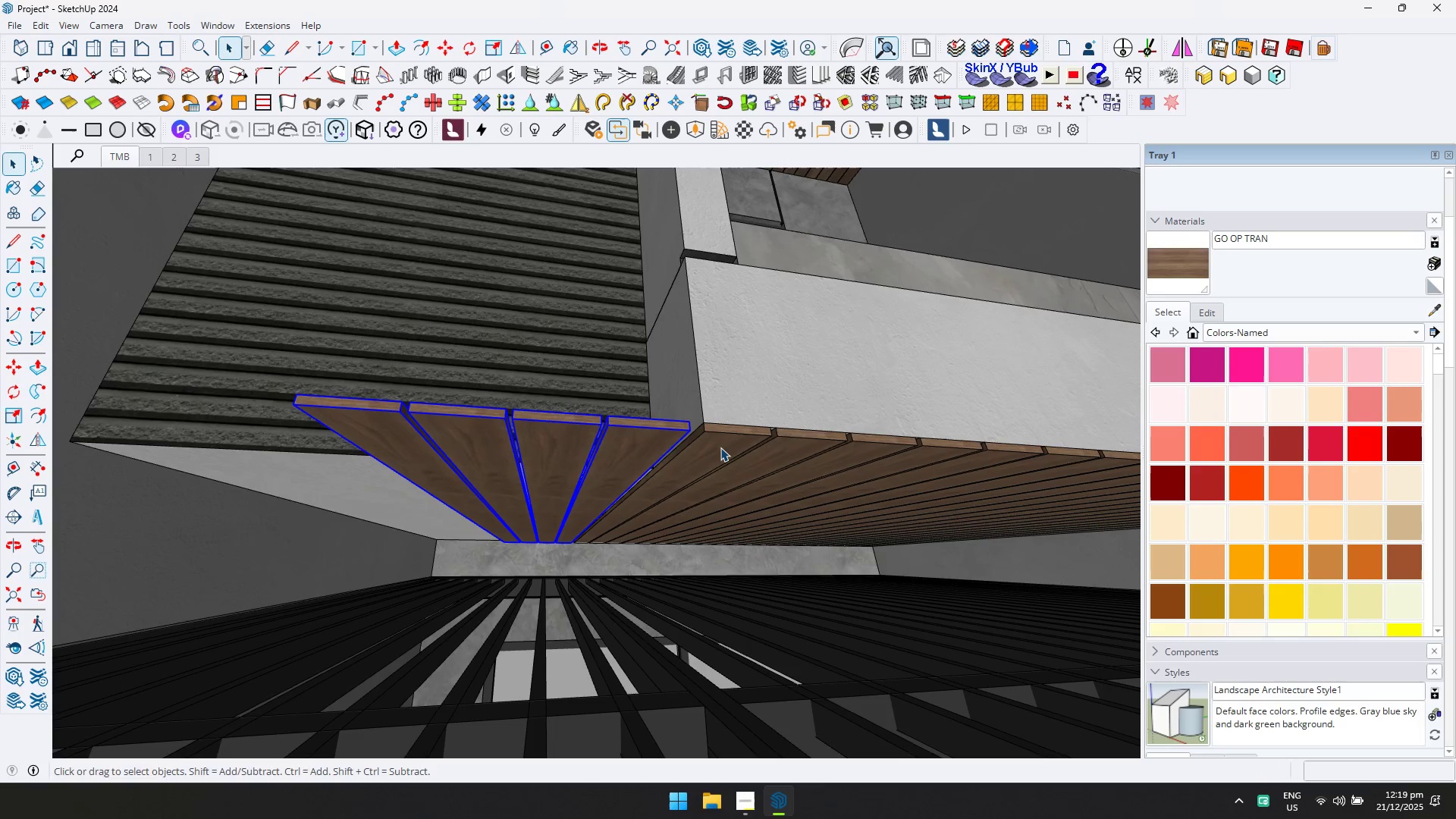 
key(M)
 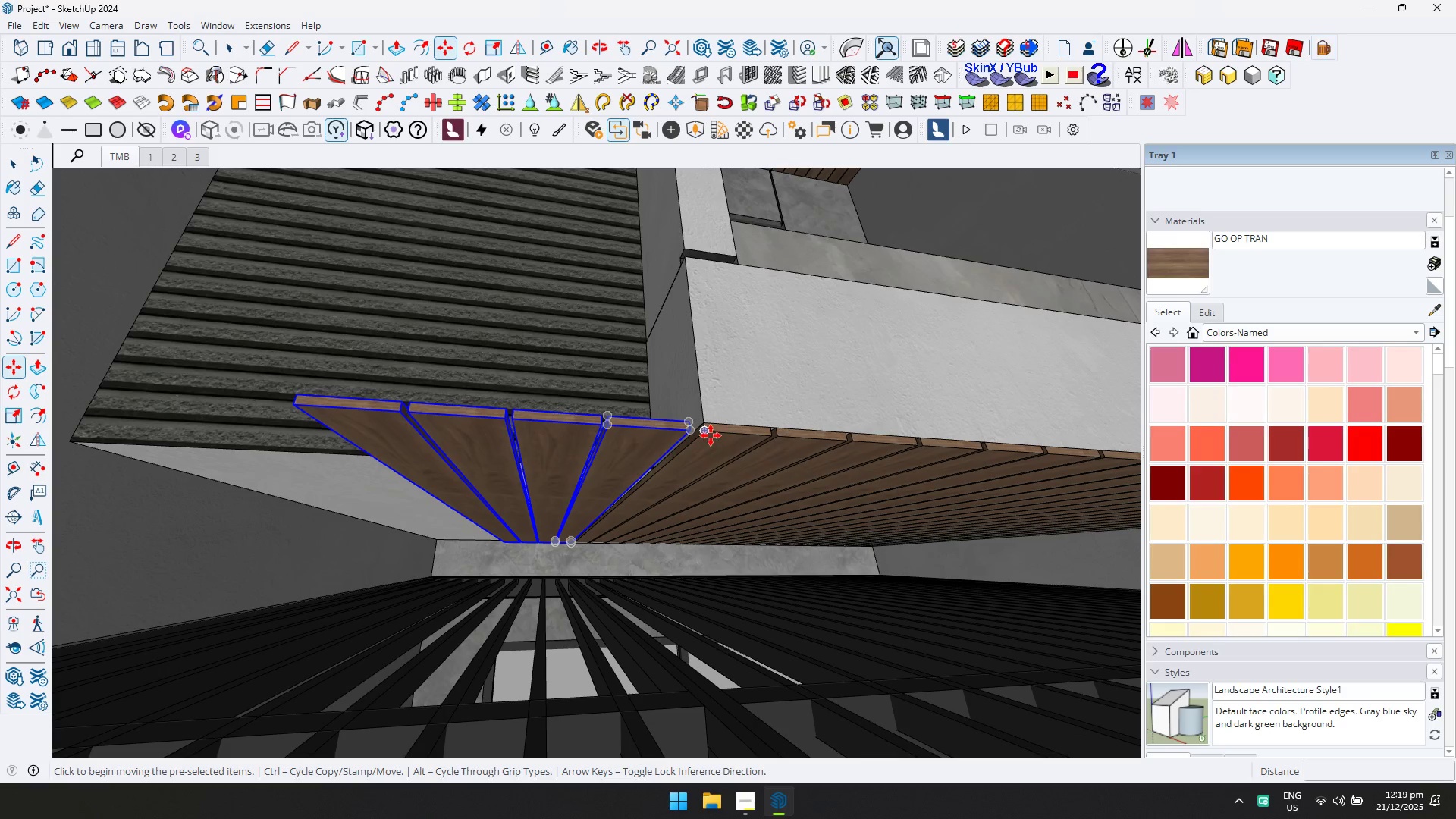 
key(Control+ControlLeft)
 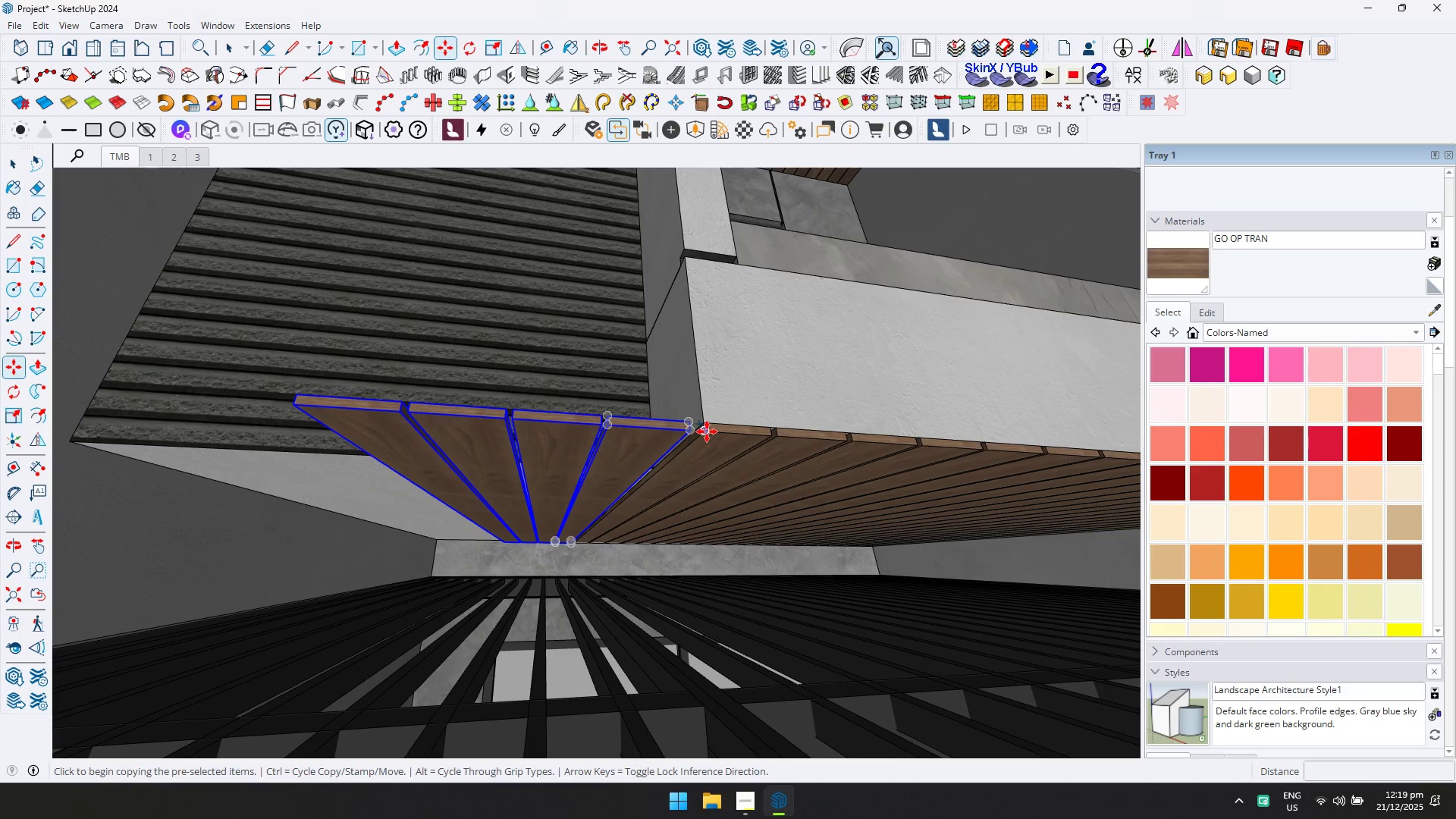 
left_click([707, 431])
 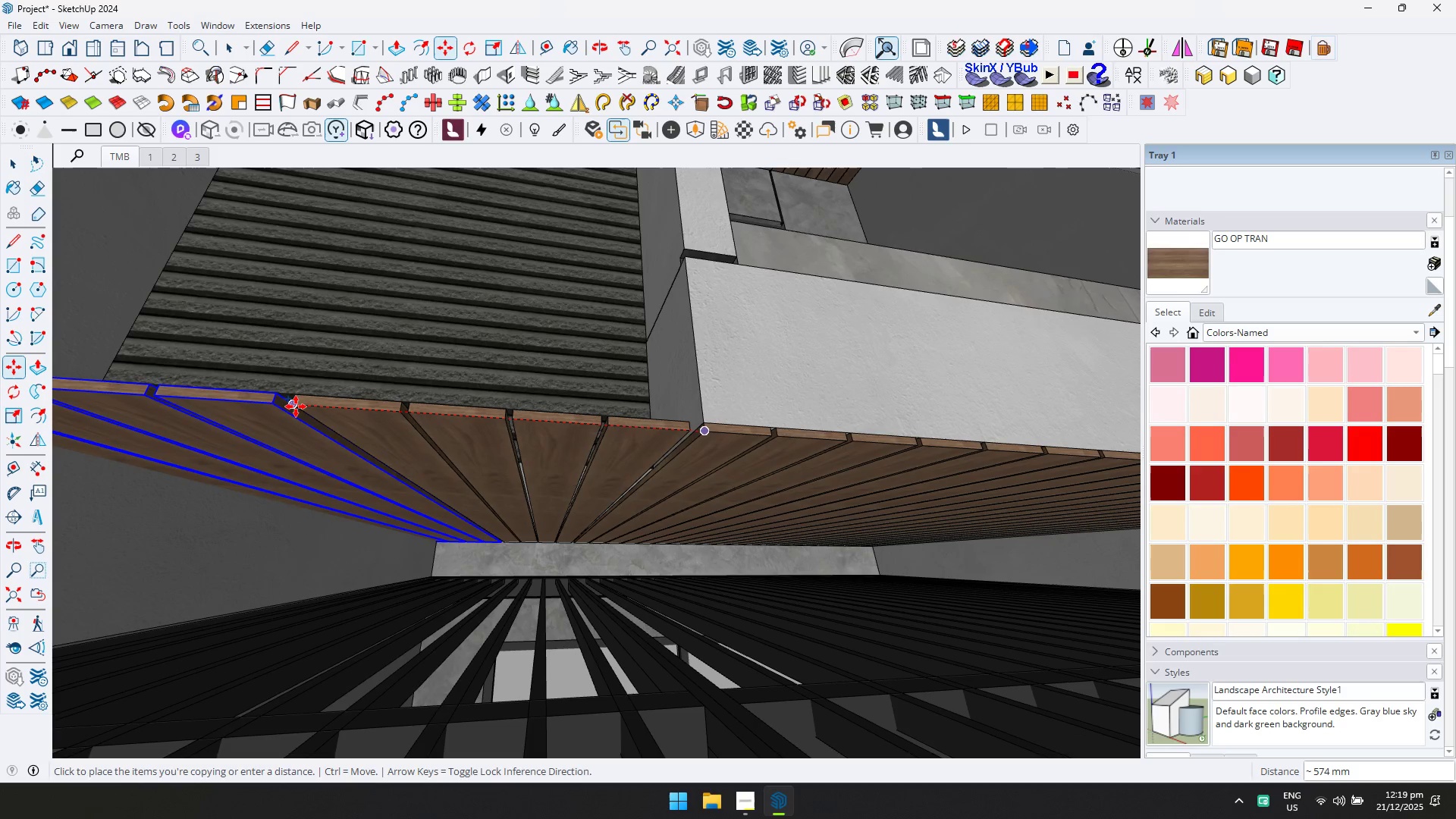 
hold_key(key=ShiftLeft, duration=0.45)
 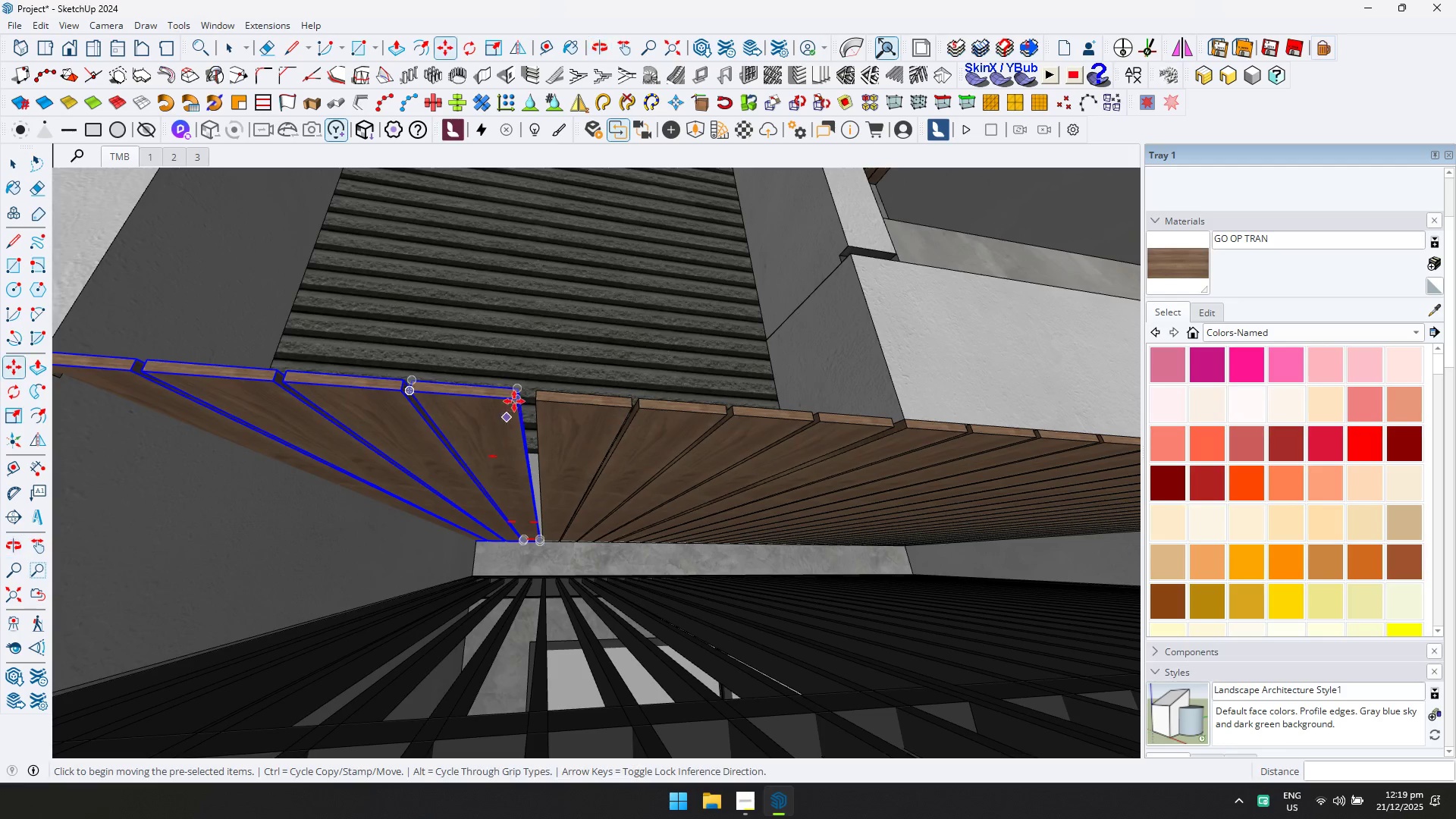 
scroll: coordinate [521, 381], scroll_direction: up, amount: 1.0
 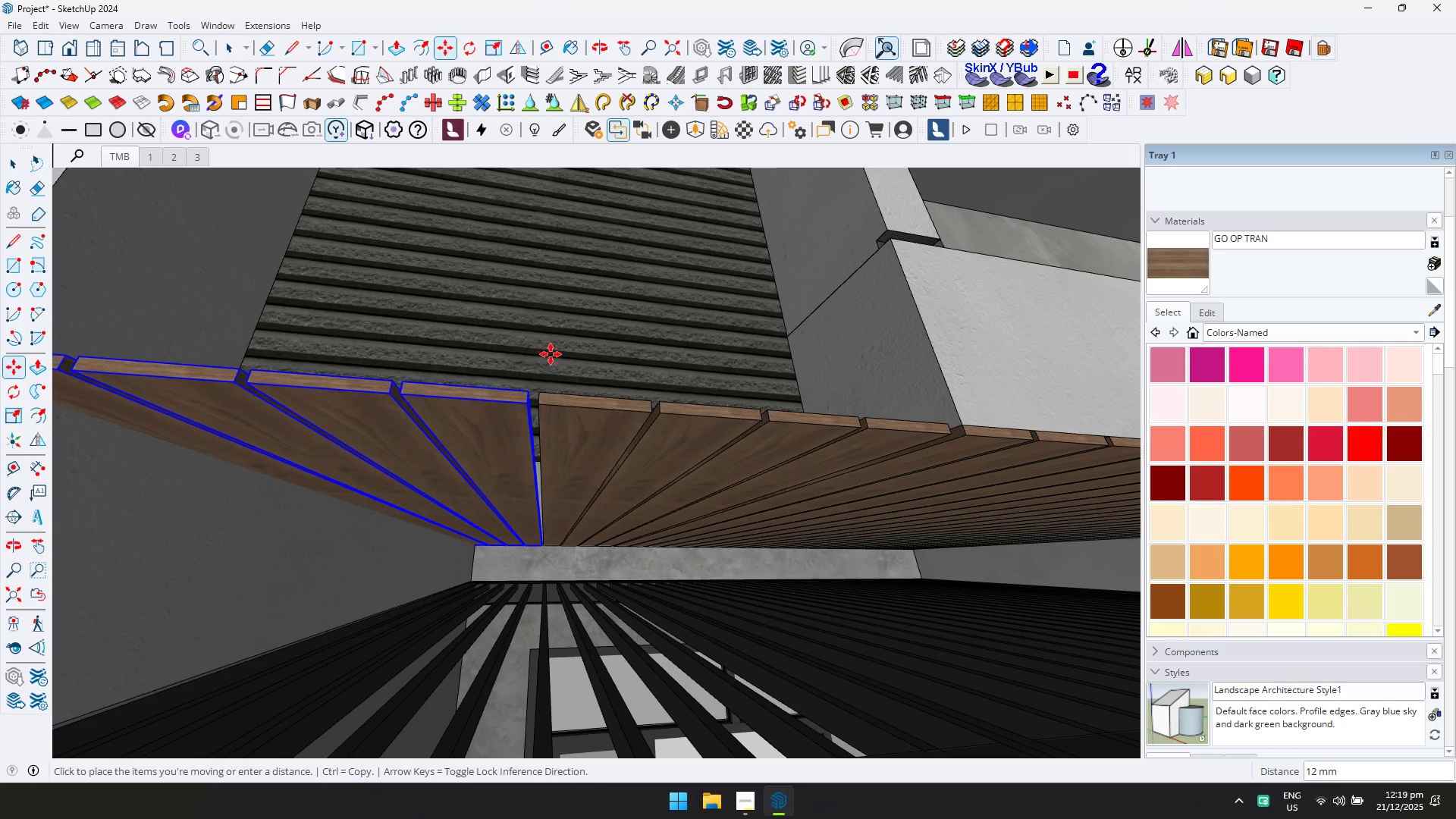 
hold_key(key=ShiftLeft, duration=0.33)
 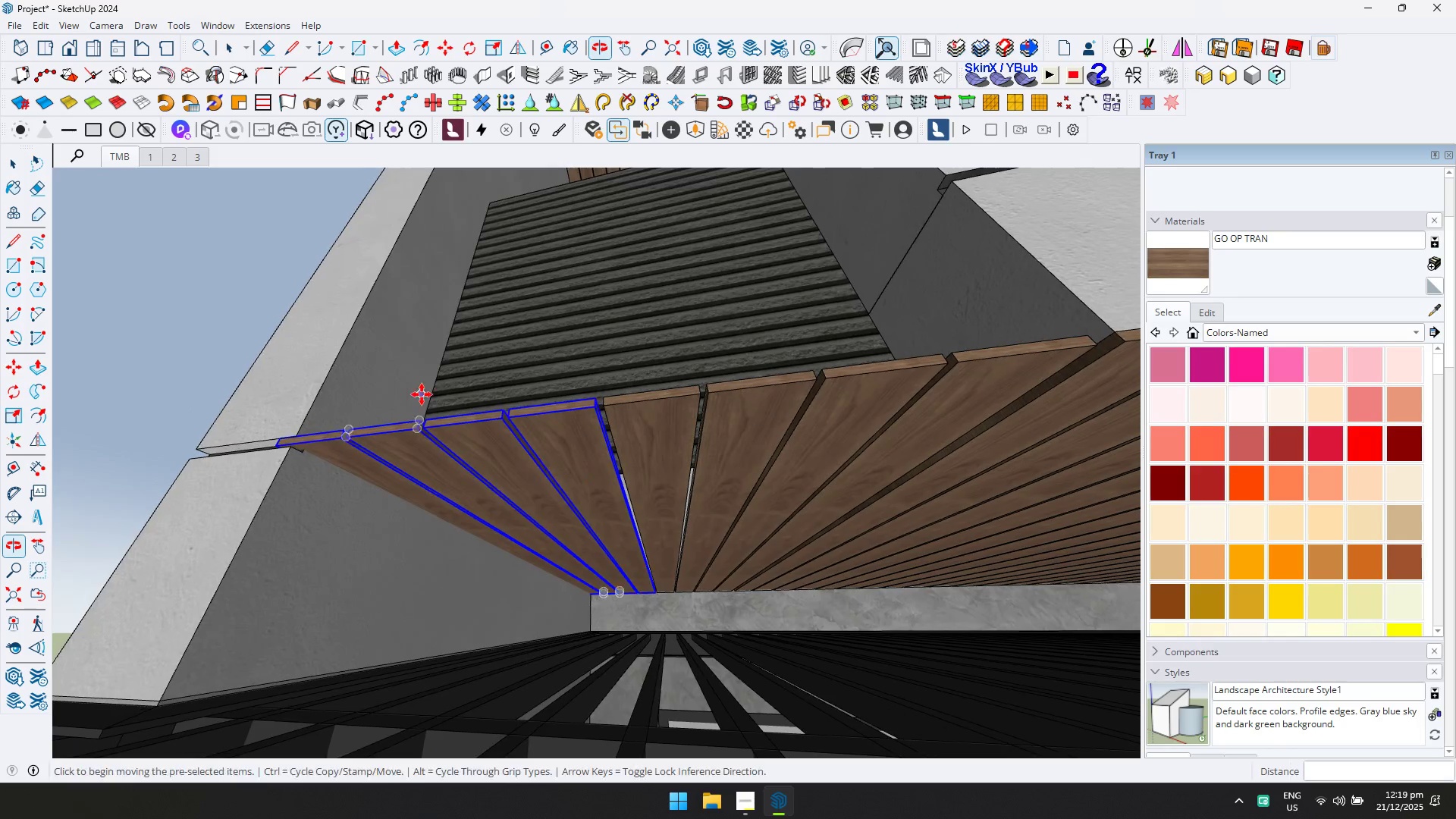 
scroll: coordinate [475, 447], scroll_direction: down, amount: 5.0
 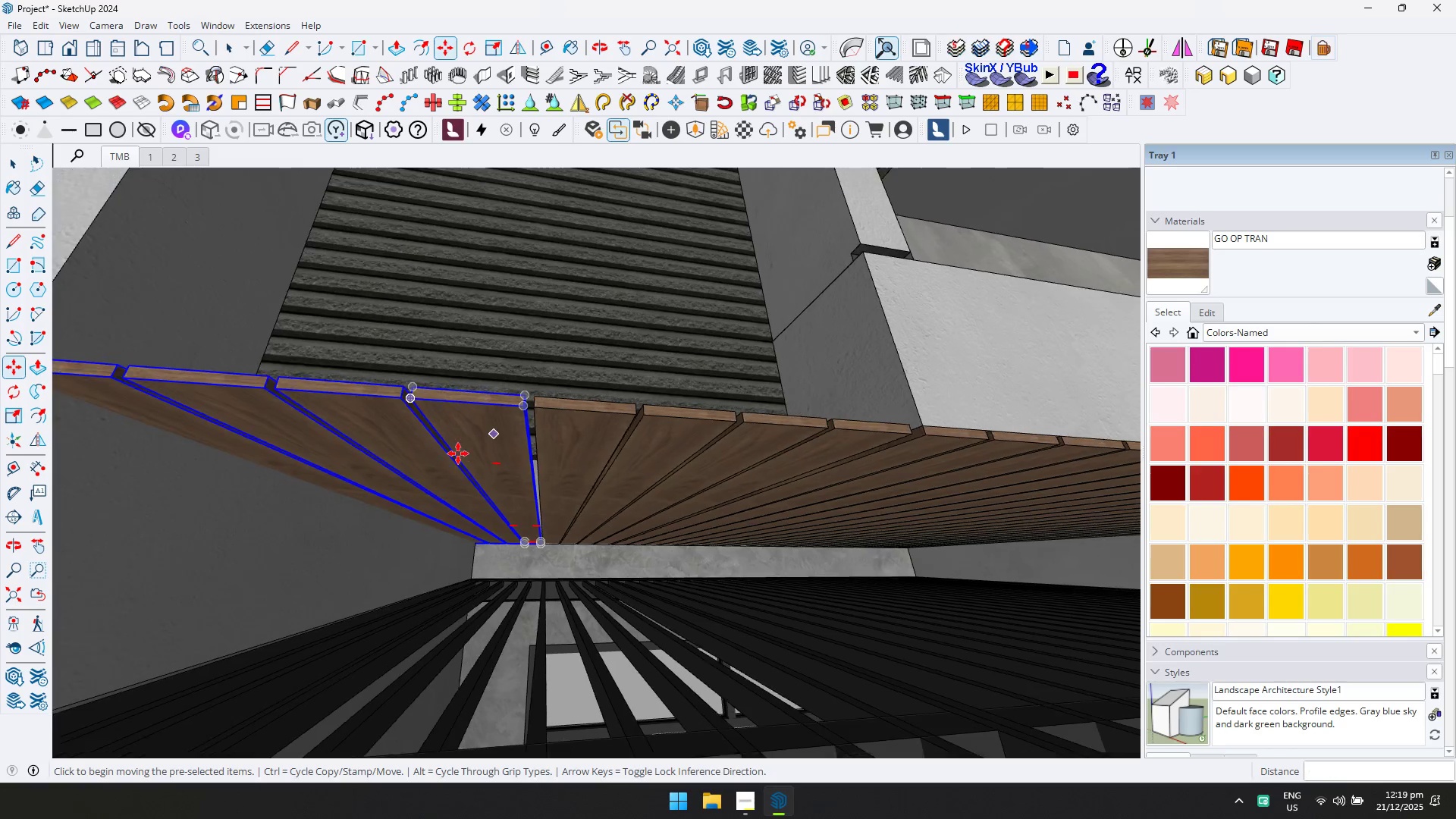 
key(Space)
 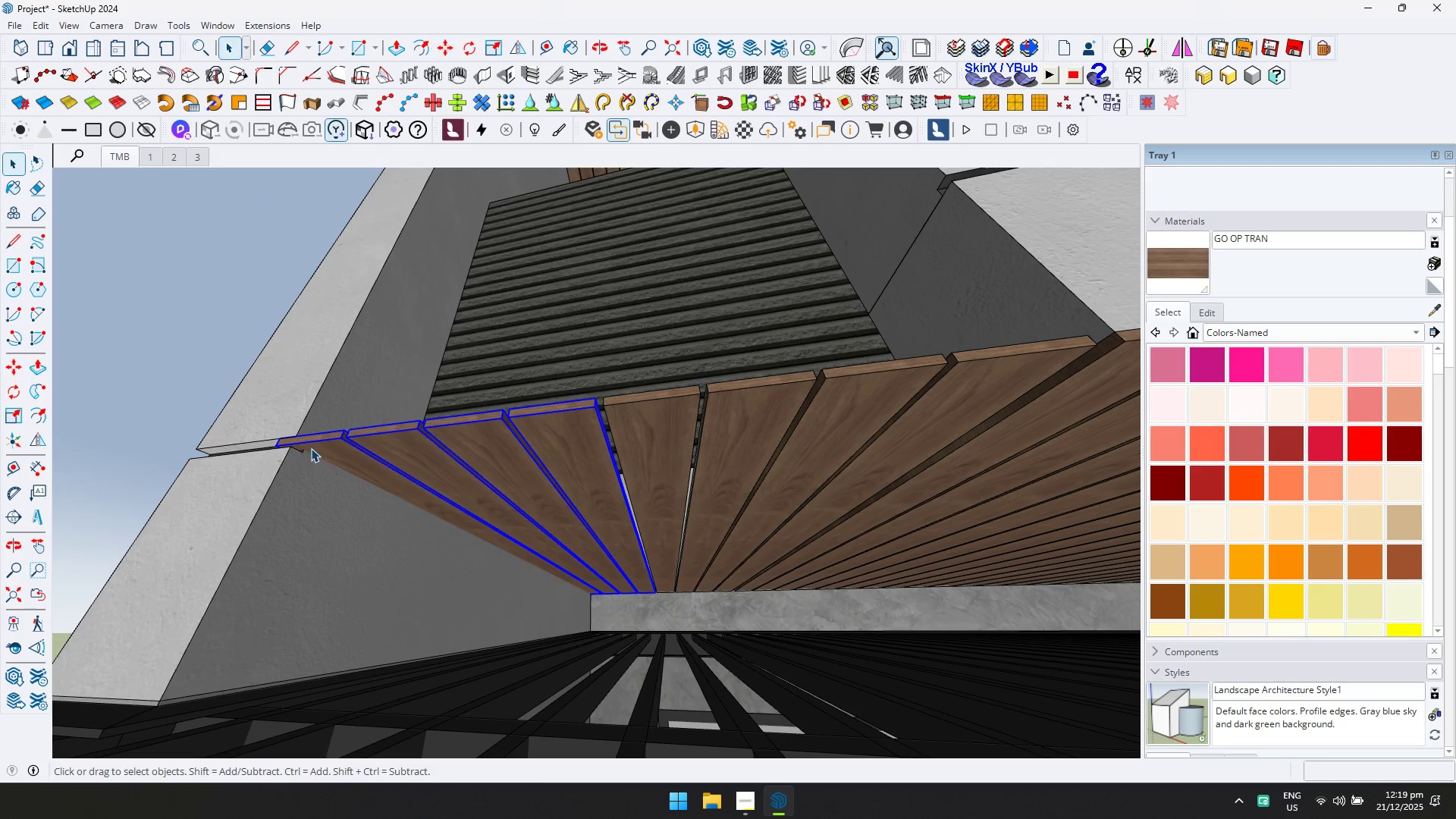 
left_click([312, 447])
 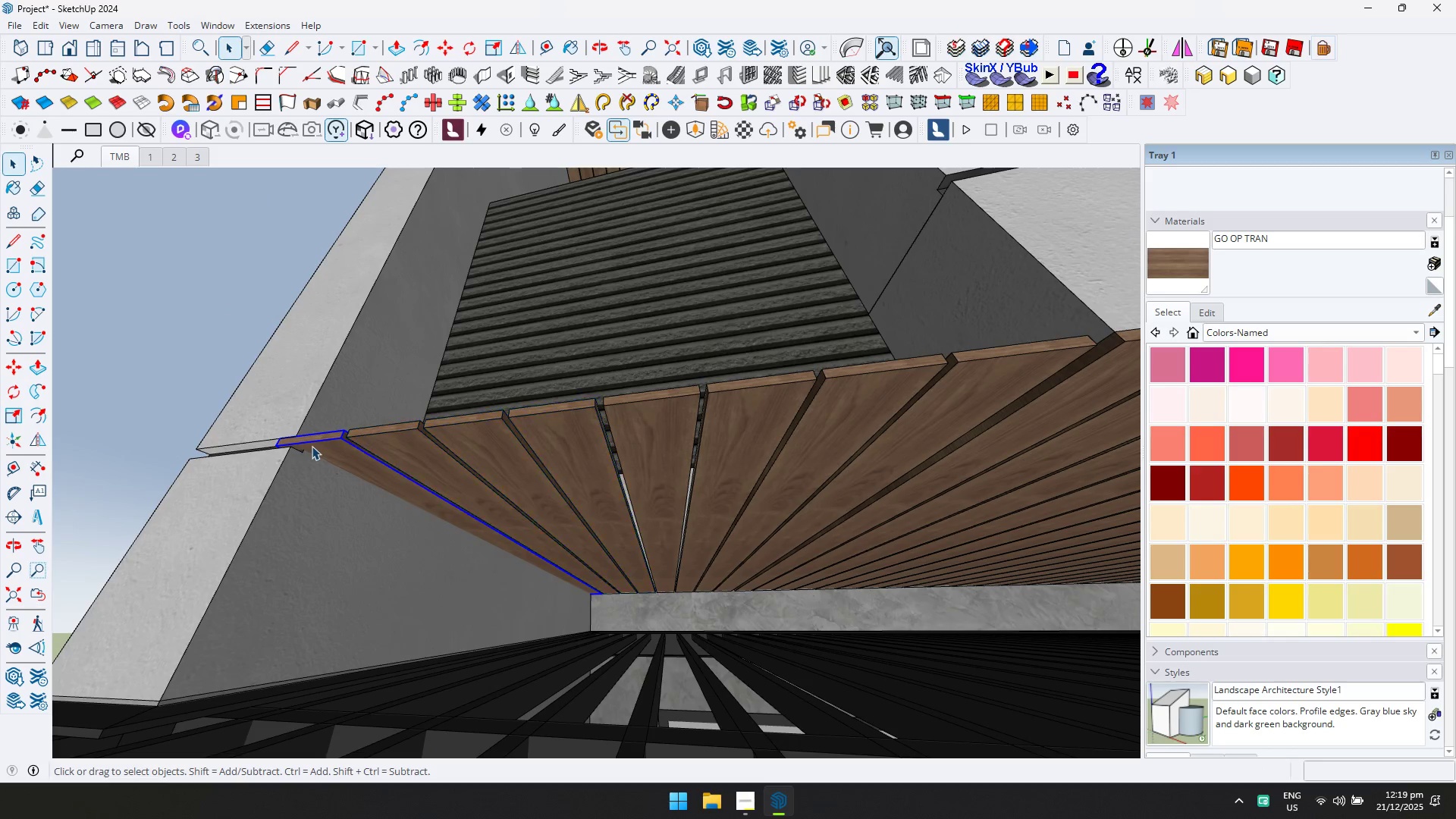 
key(Shift+ShiftLeft)
 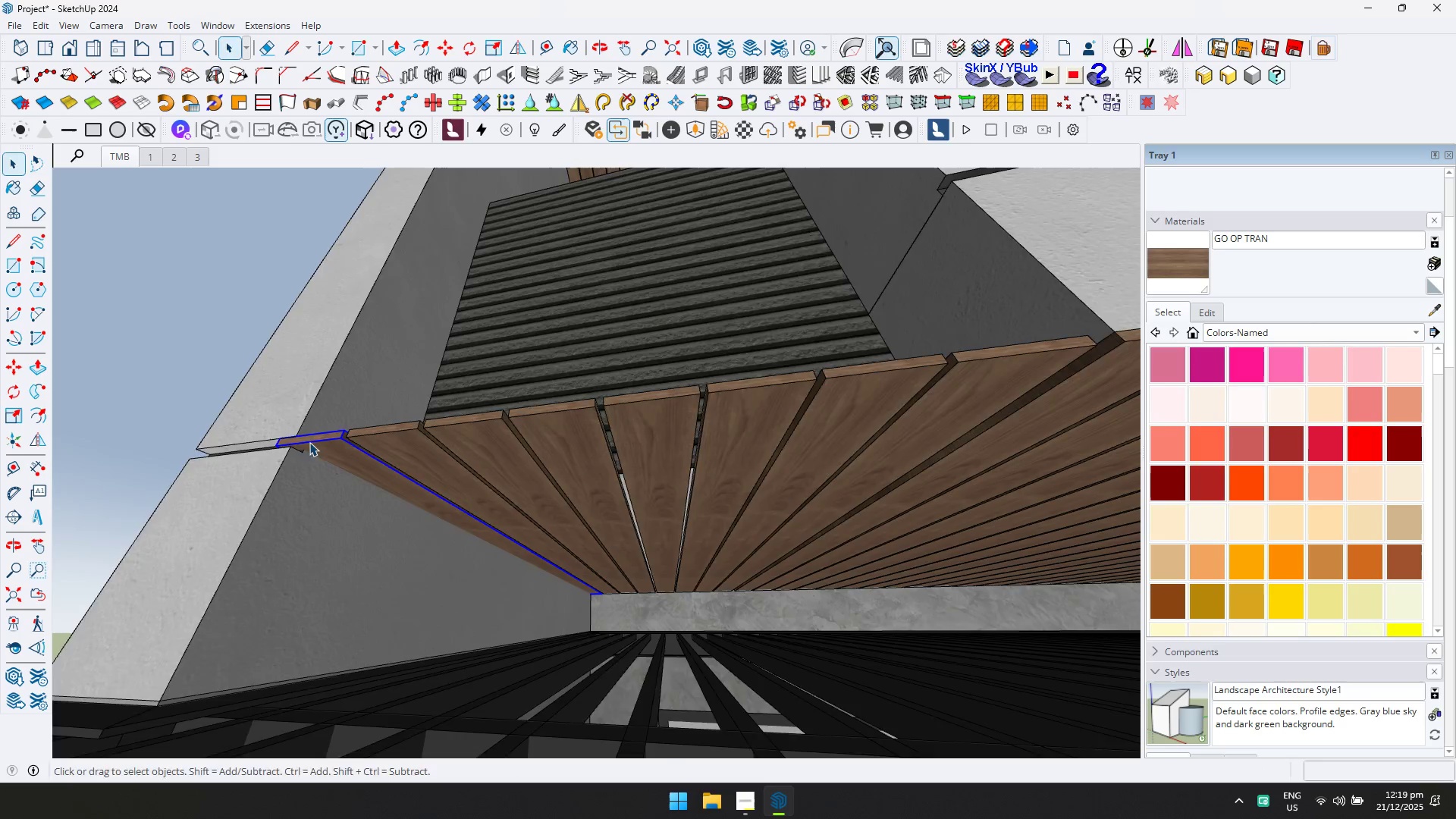 
scroll: coordinate [642, 726], scroll_direction: down, amount: 2.0
 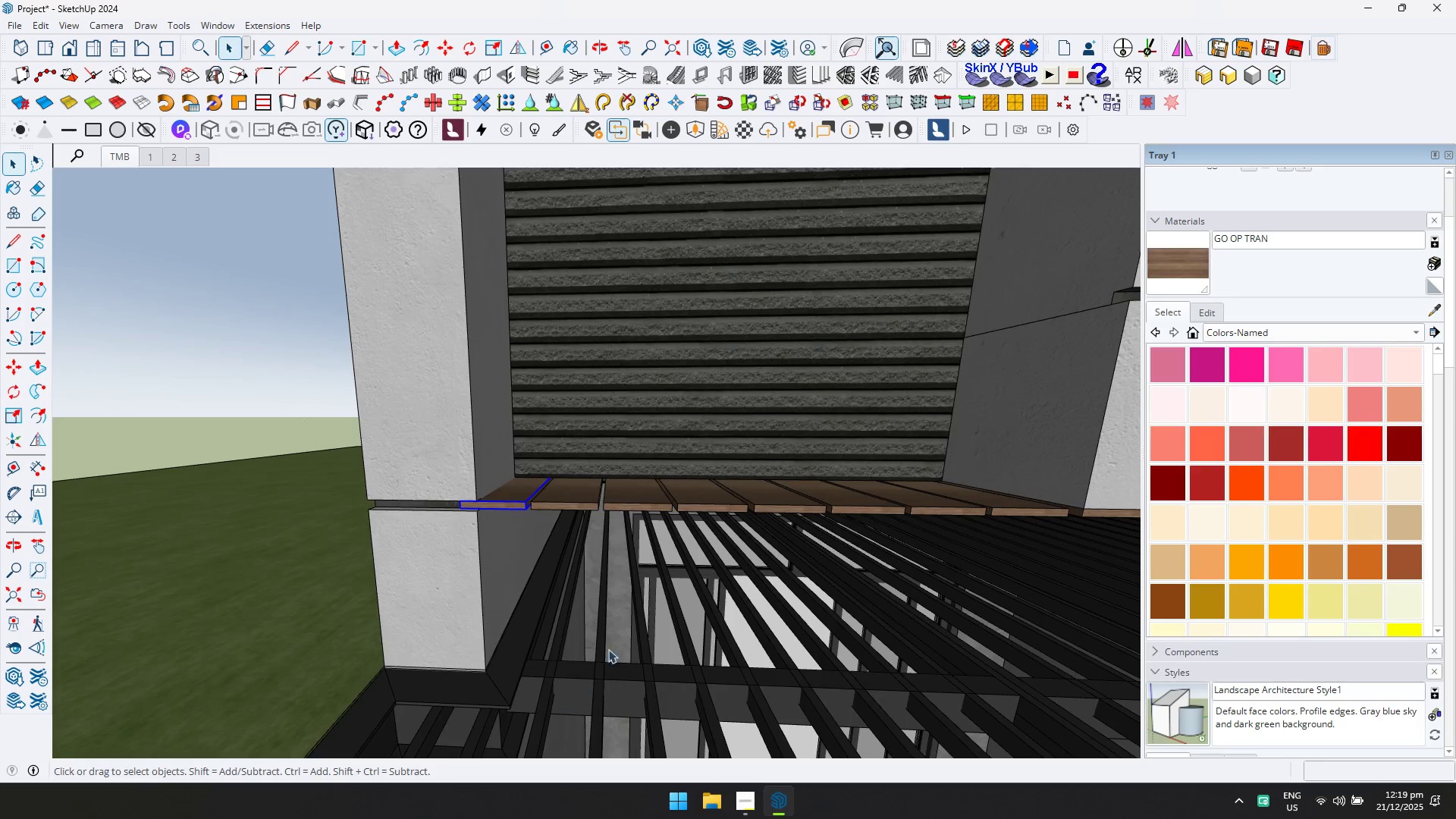 
hold_key(key=ShiftLeft, duration=0.39)
 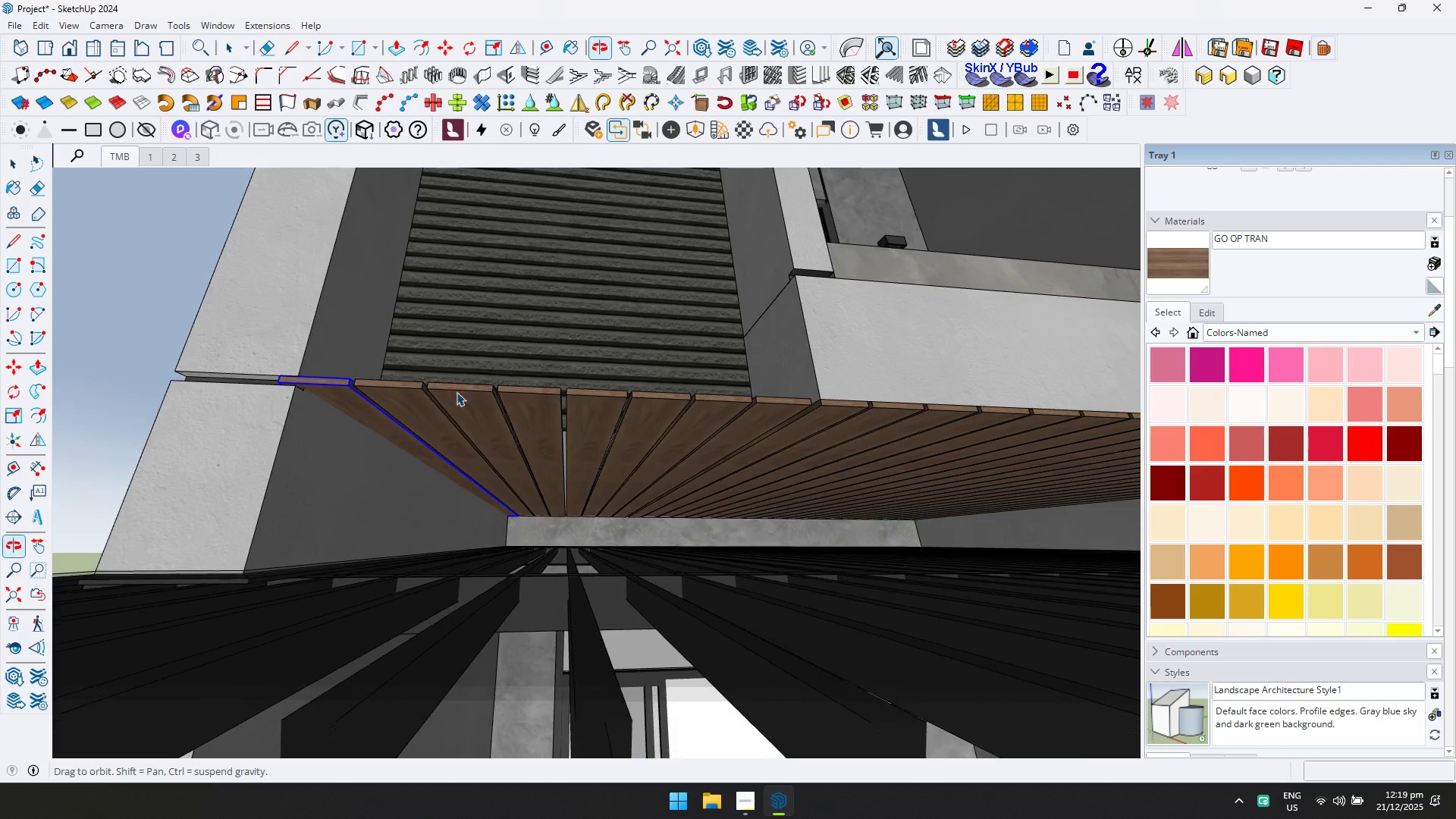 
hold_key(key=ControlLeft, duration=1.52)
double_click([463, 414])
 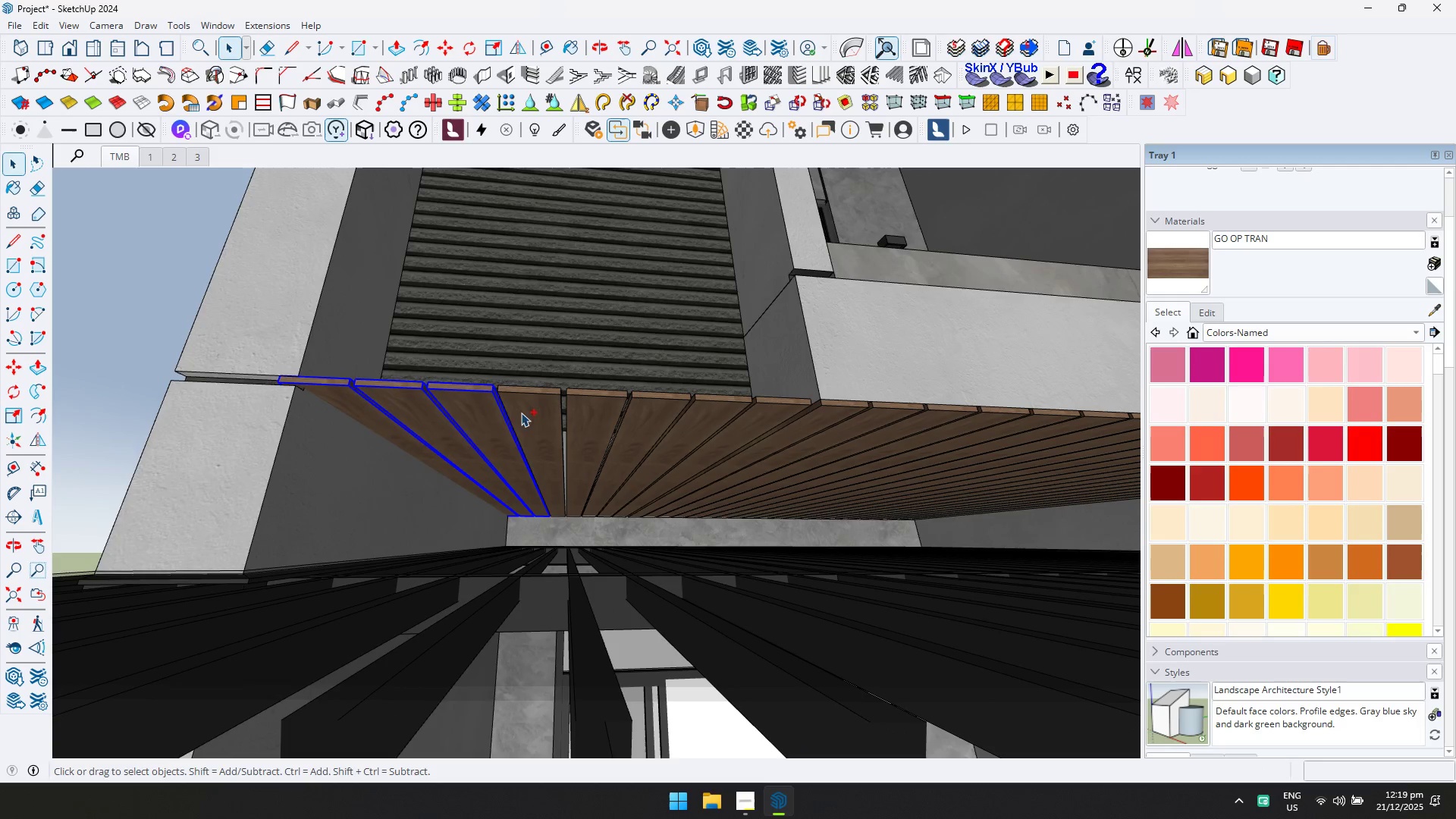 
triple_click([526, 413])
 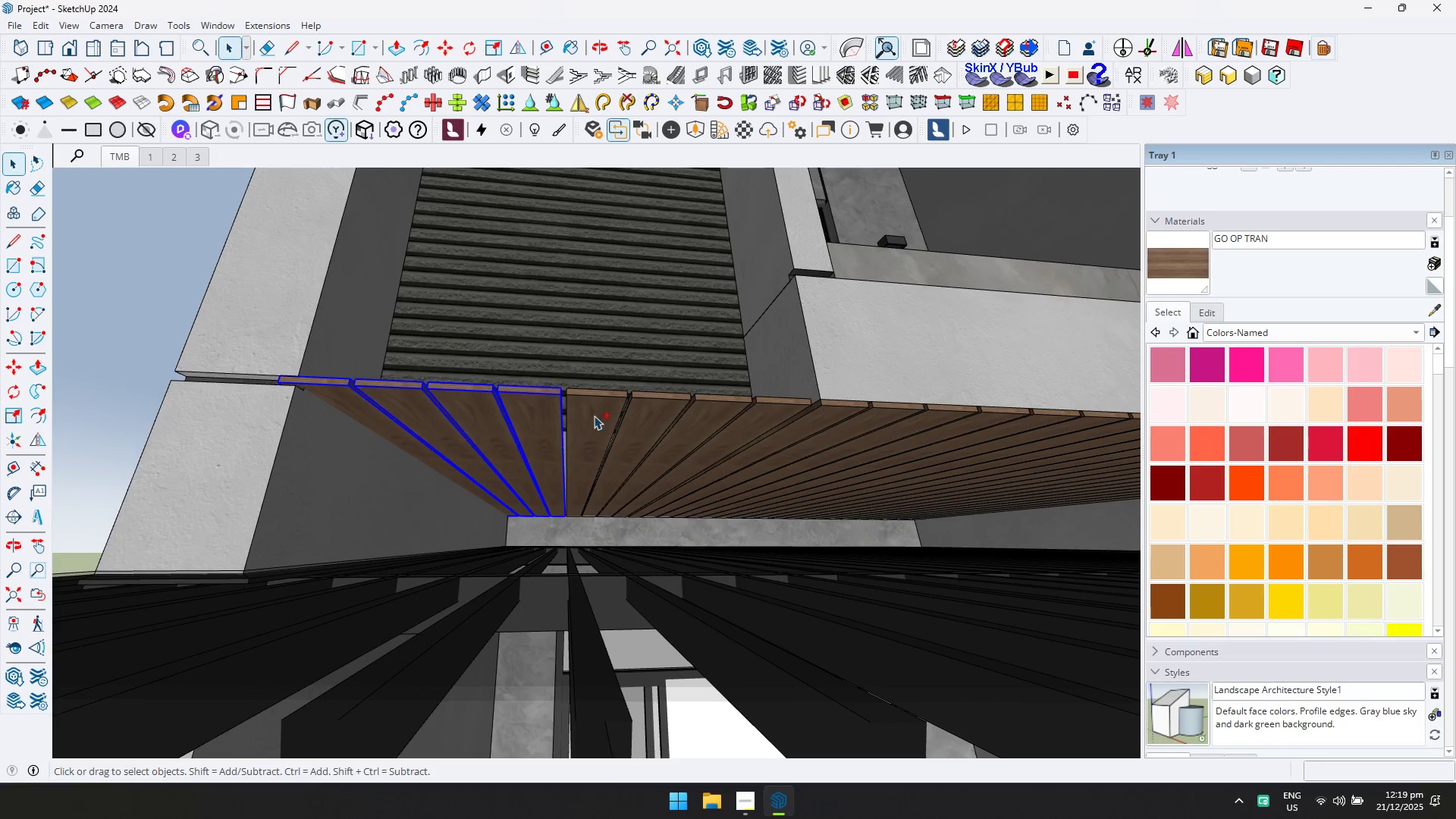 
triple_click([599, 416])
 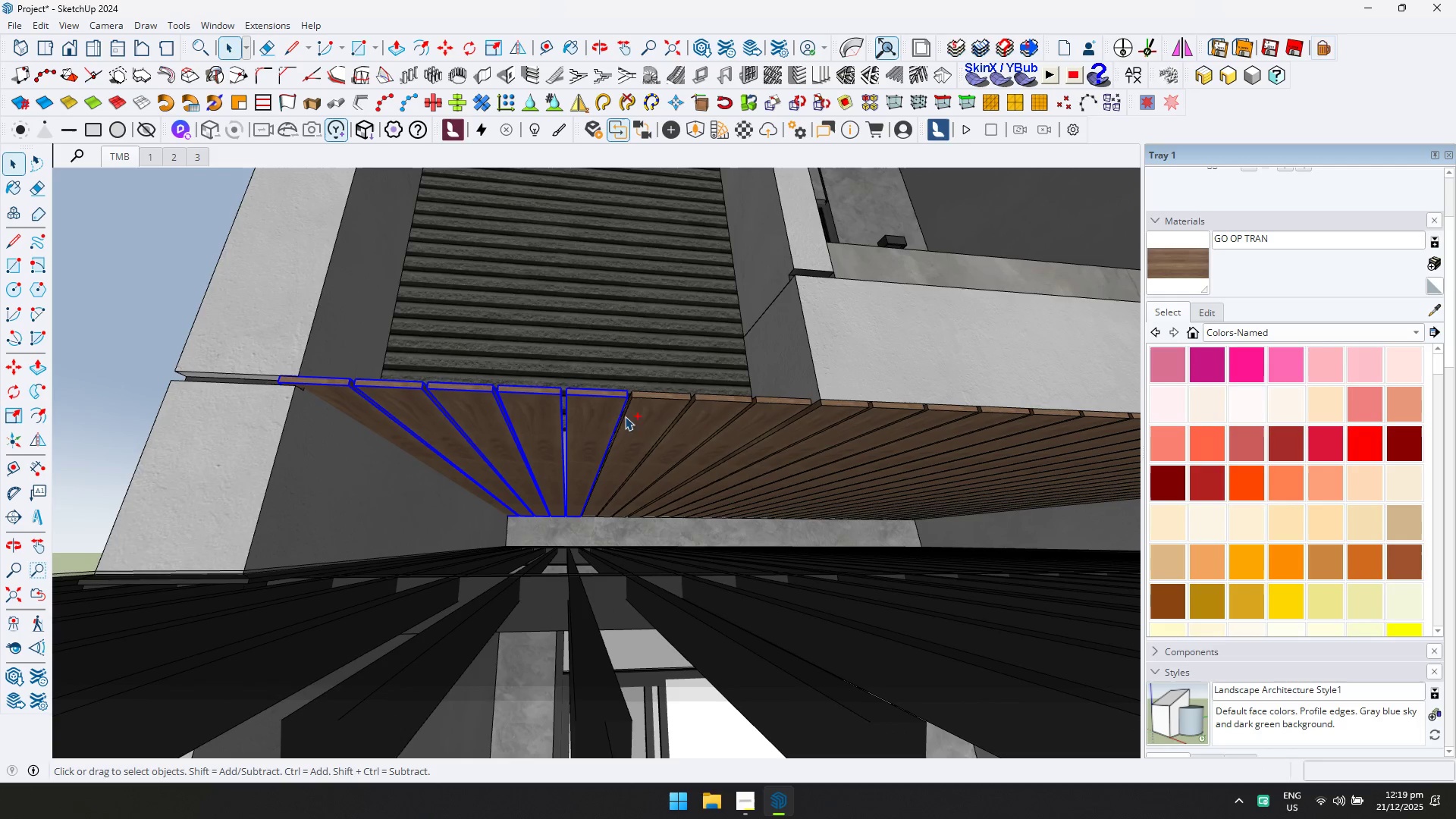 
triple_click([654, 415])
 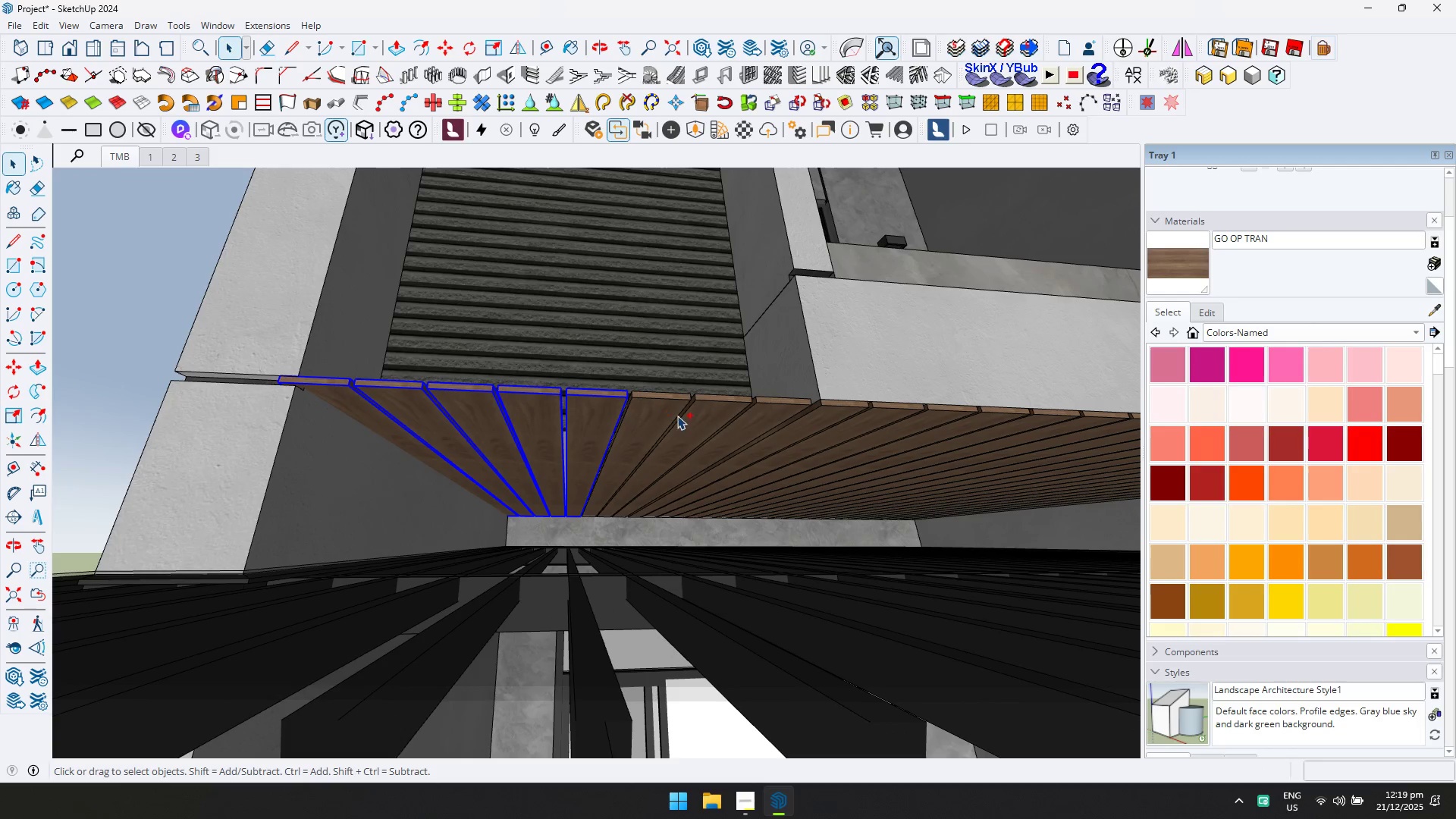 
hold_key(key=ControlLeft, duration=0.88)
triple_click([699, 416])
 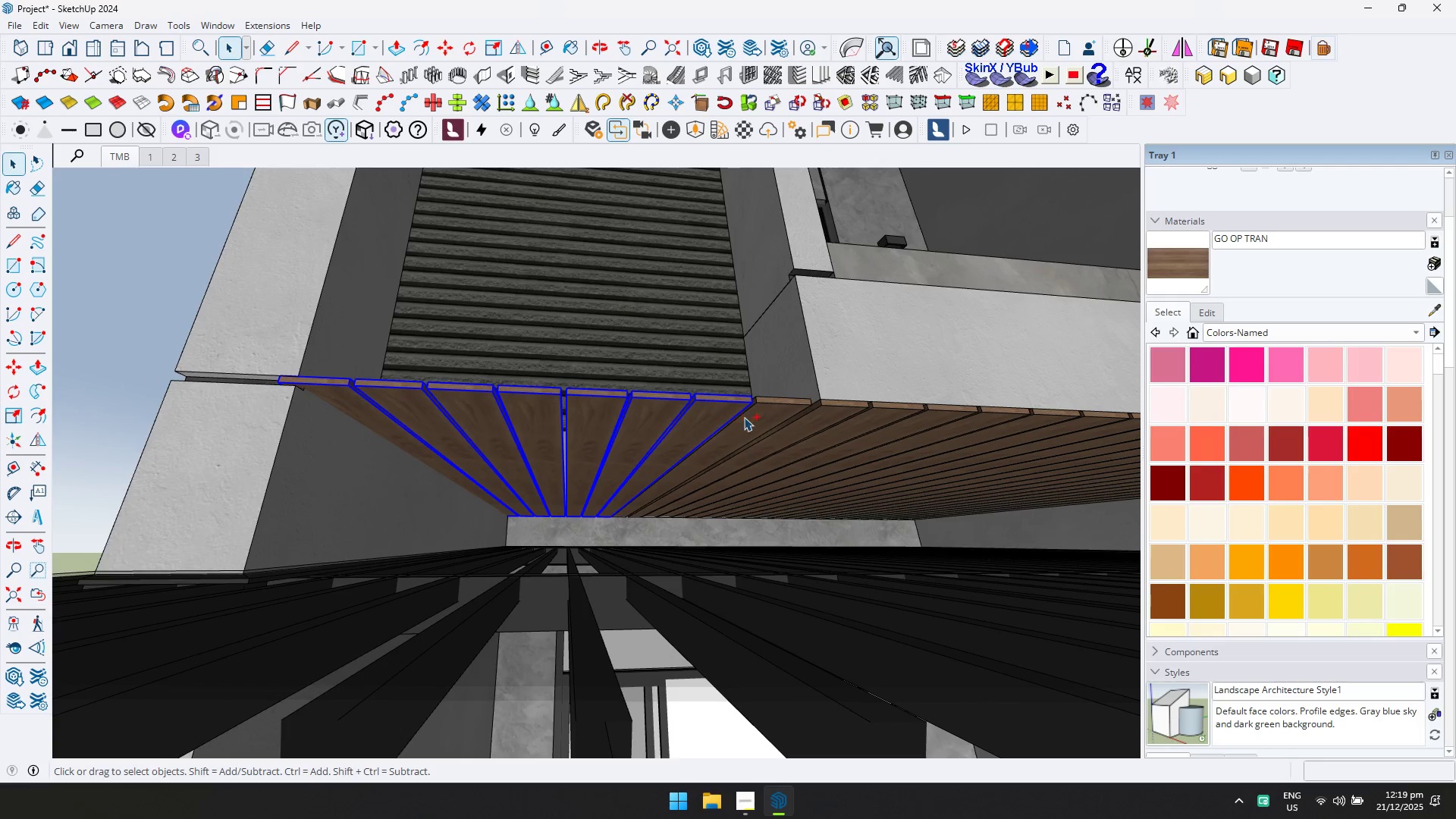 
triple_click([749, 417])
 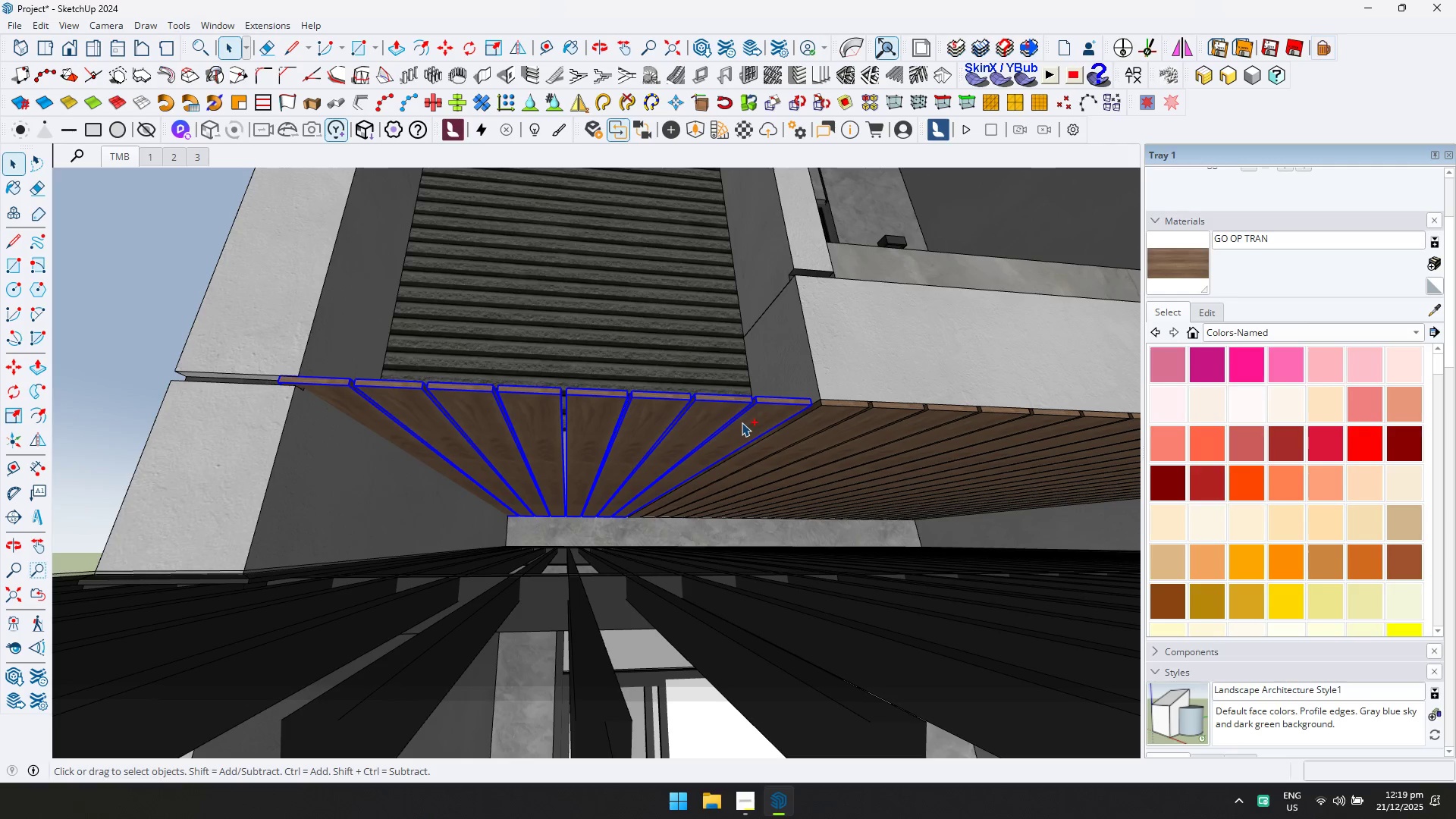 
key(S)
 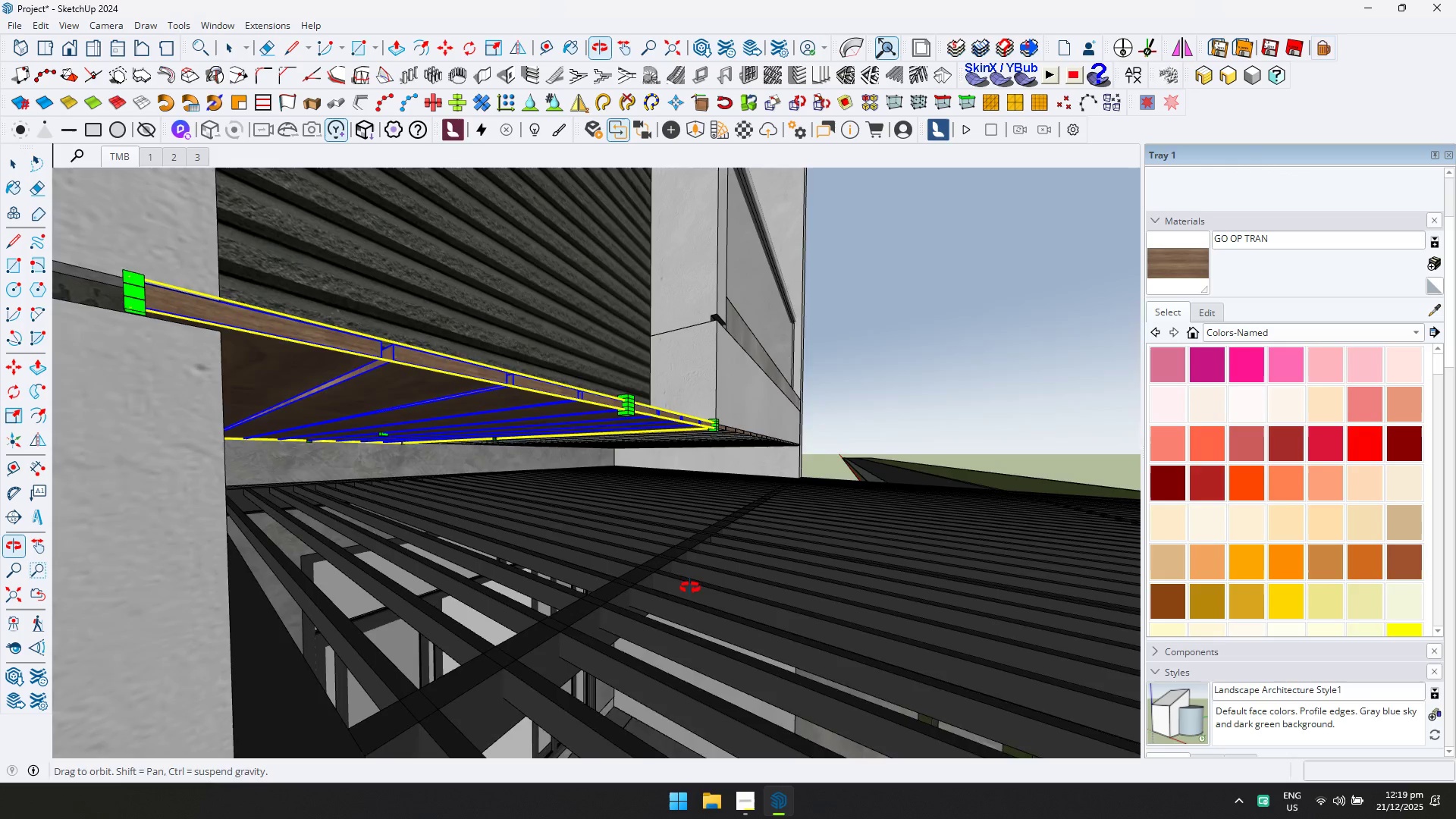 
hold_key(key=ShiftLeft, duration=0.48)
scroll: coordinate [308, 493], scroll_direction: down, amount: 4.0
 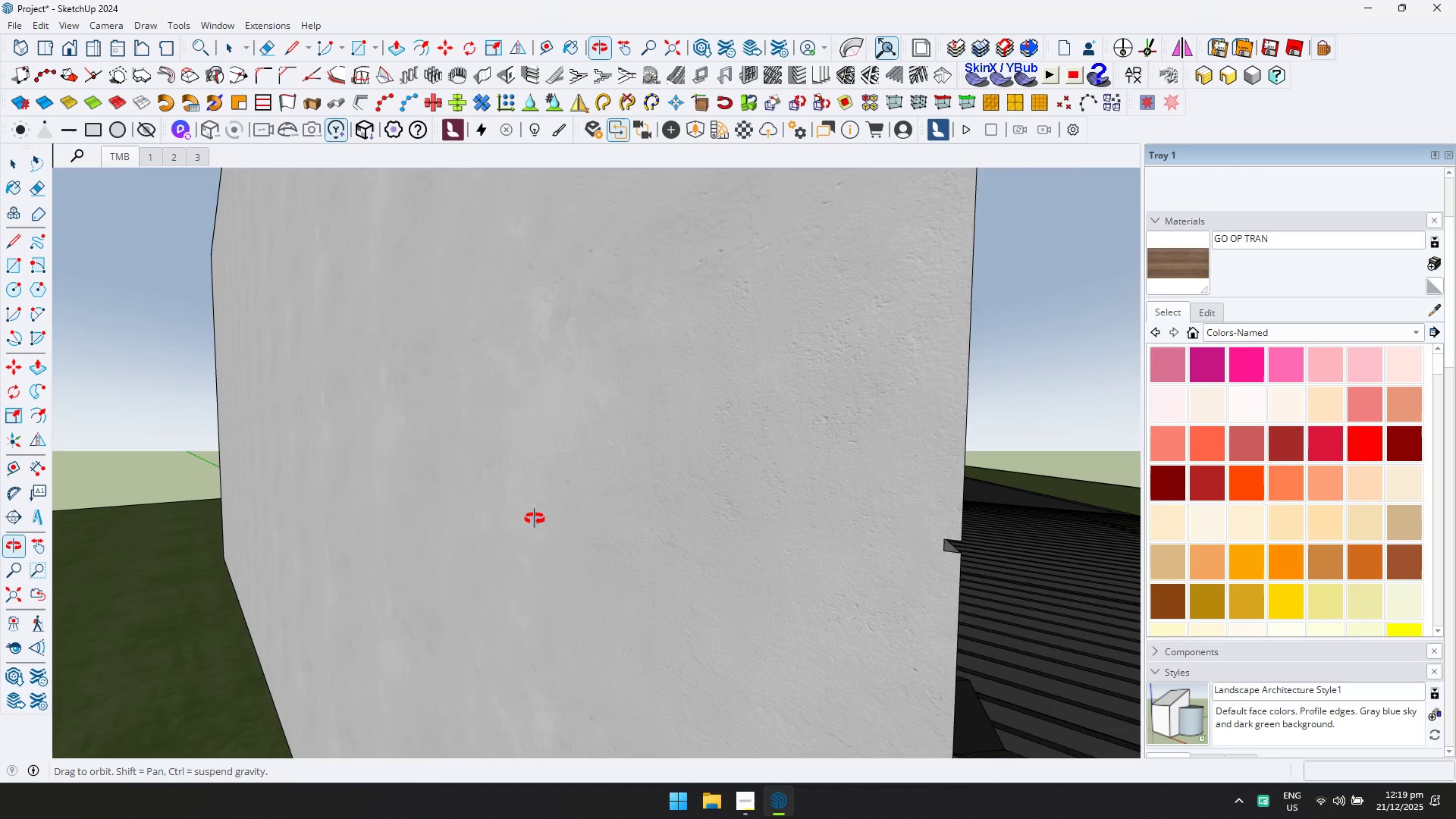 
key(Shift+ShiftLeft)
 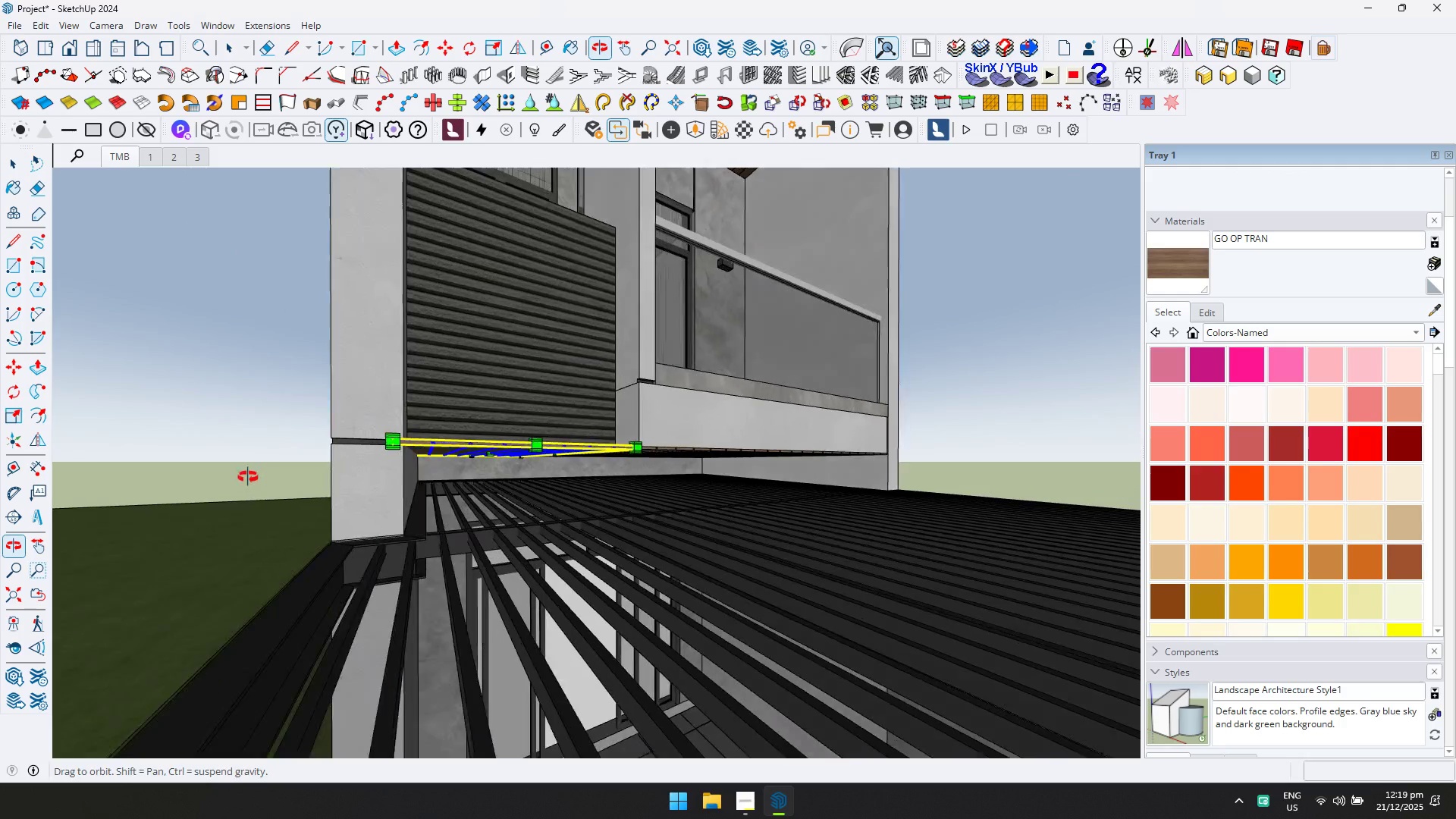 
scroll: coordinate [392, 444], scroll_direction: up, amount: 27.0
 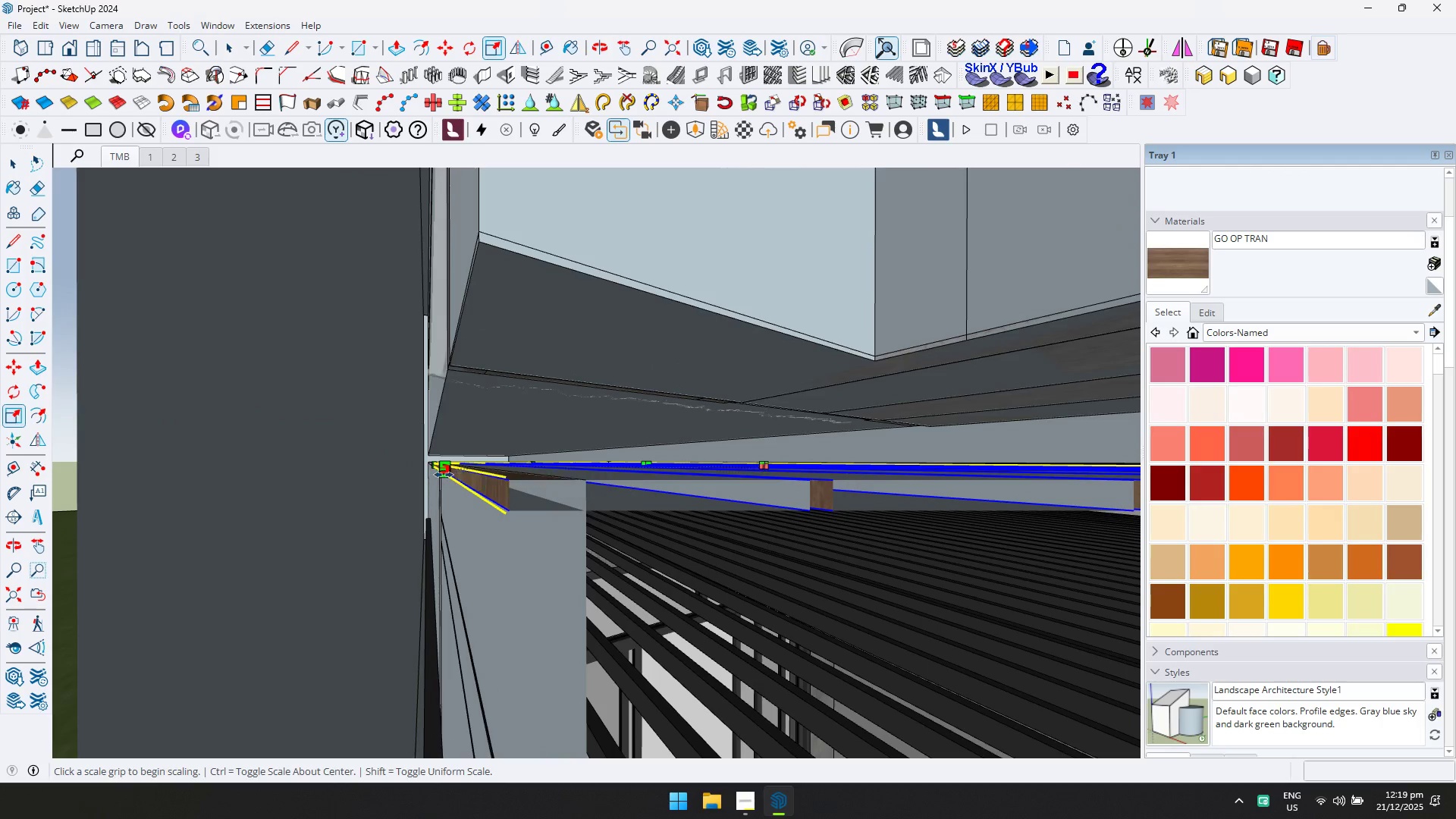 
left_click([444, 475])
 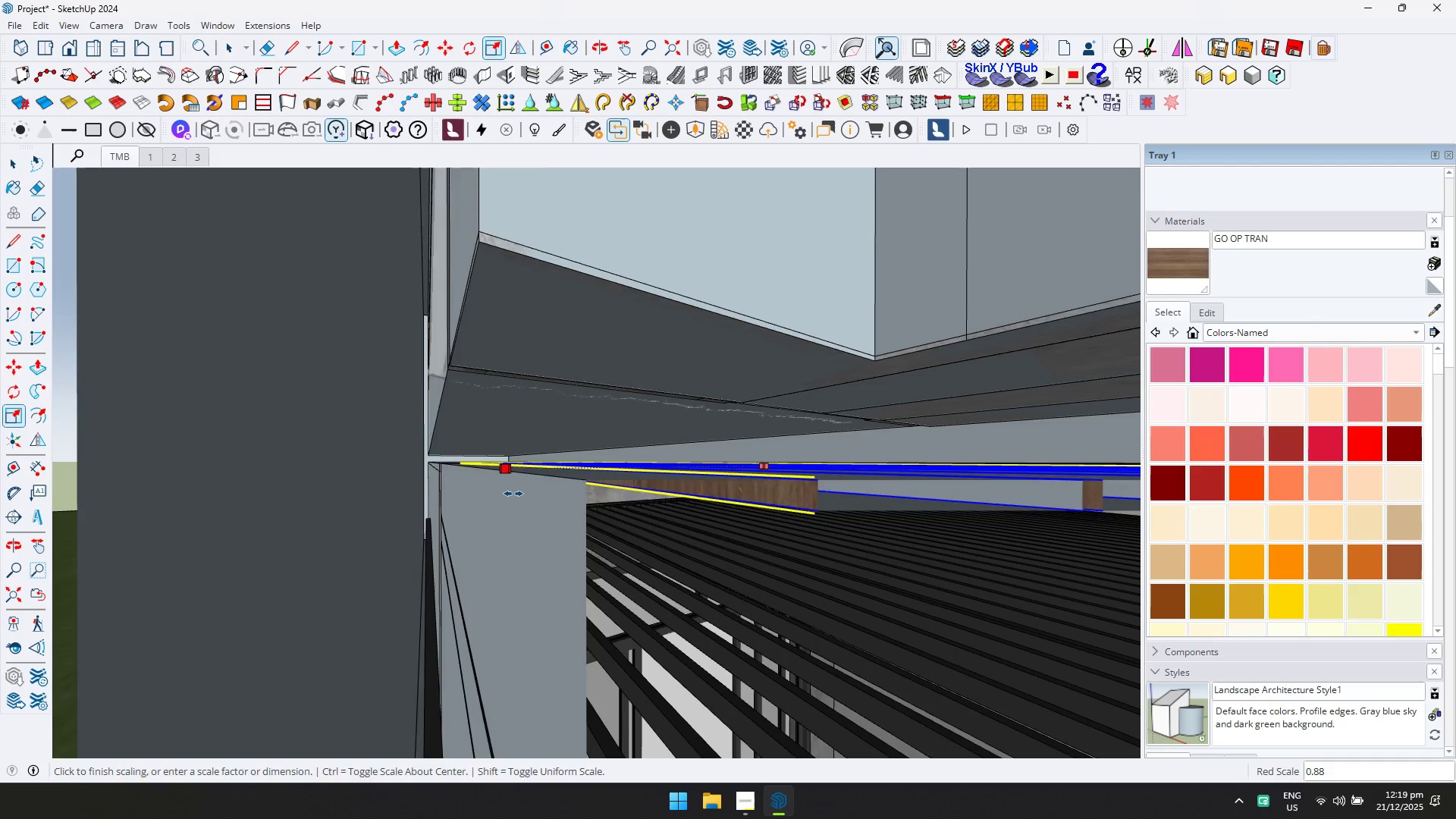 
key(Shift+ShiftLeft)
 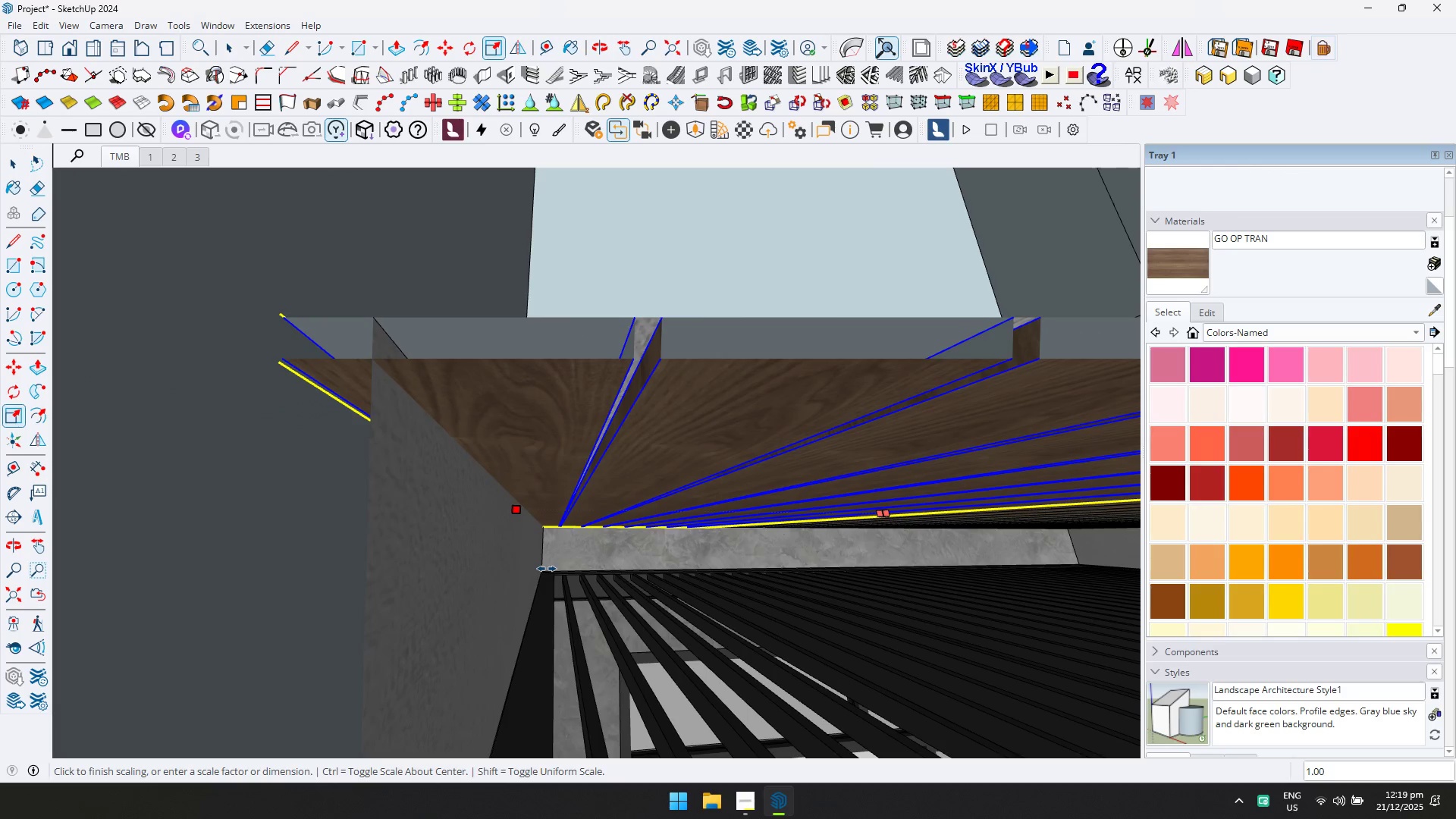 
scroll: coordinate [497, 484], scroll_direction: down, amount: 3.0
 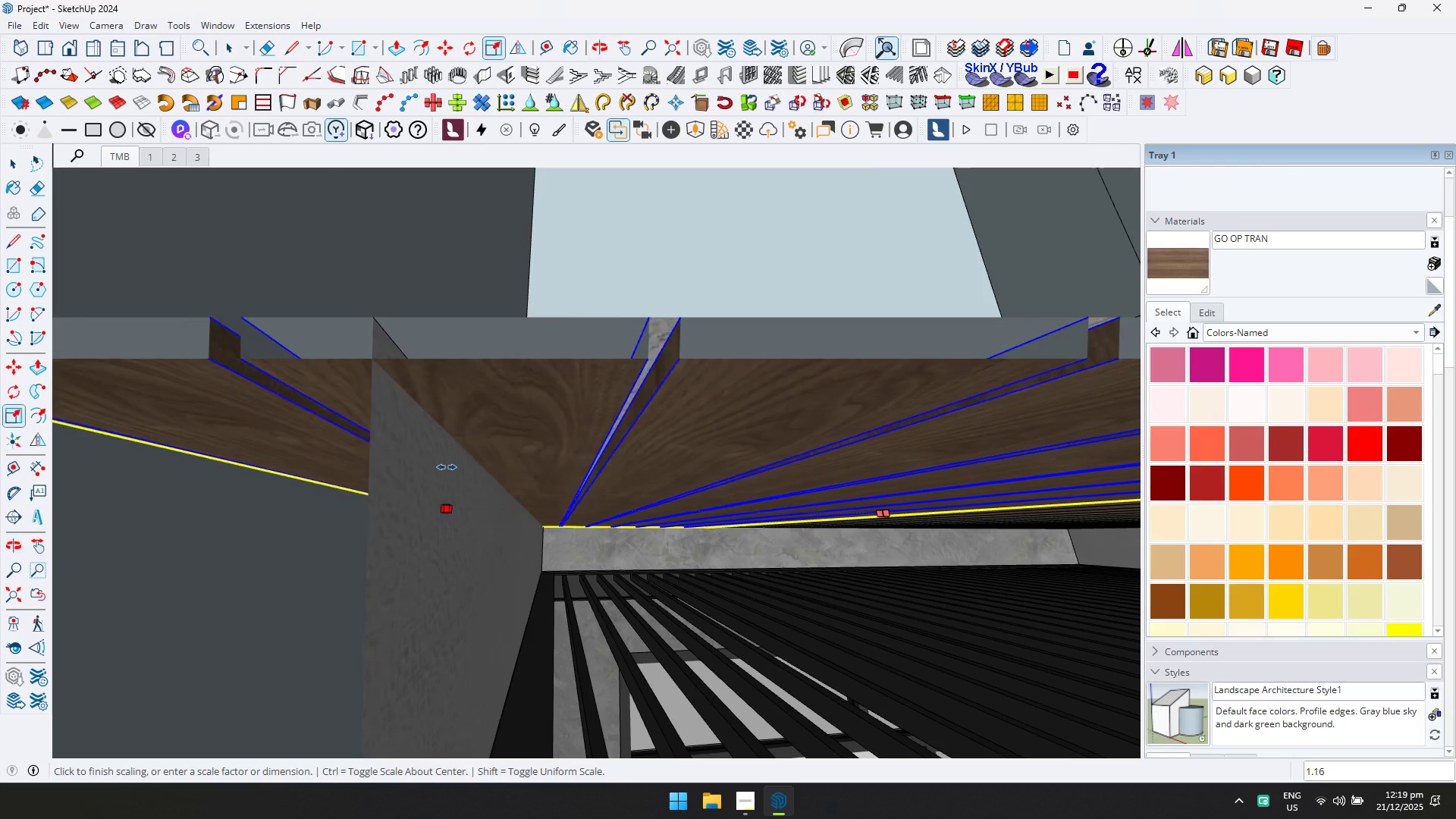 
left_click([541, 570])
 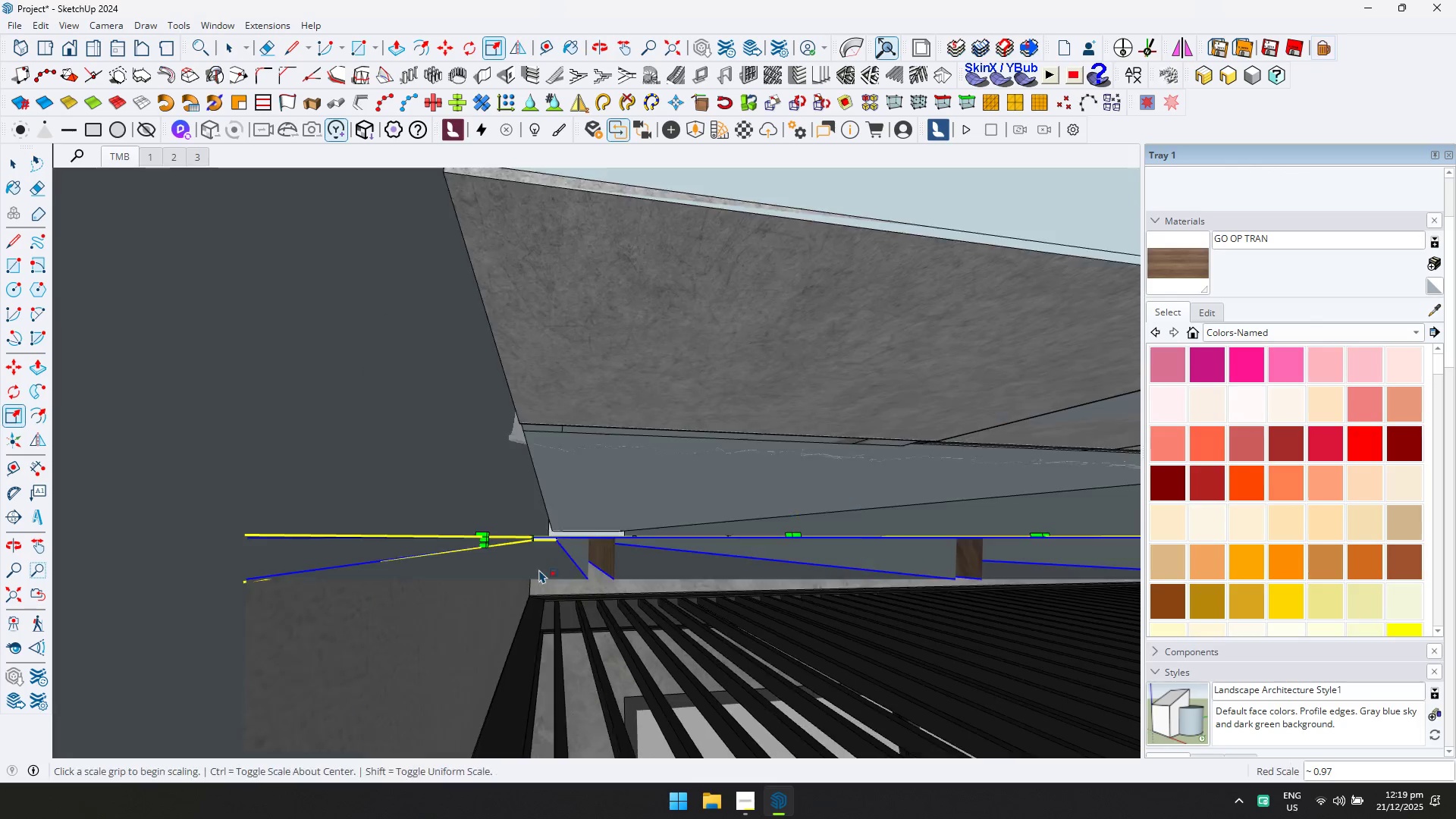 
key(Space)
 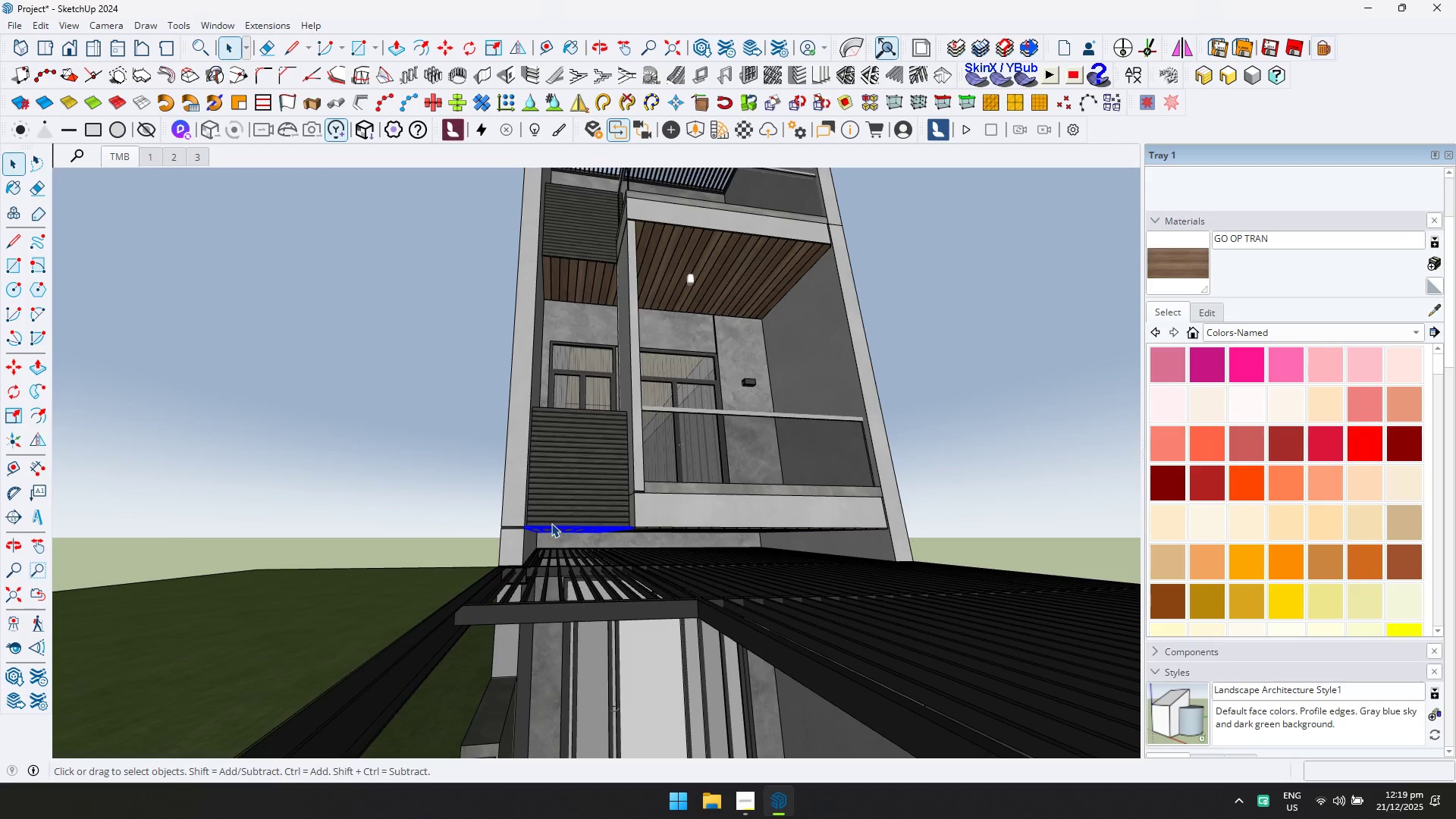 
scroll: coordinate [534, 529], scroll_direction: down, amount: 22.0
 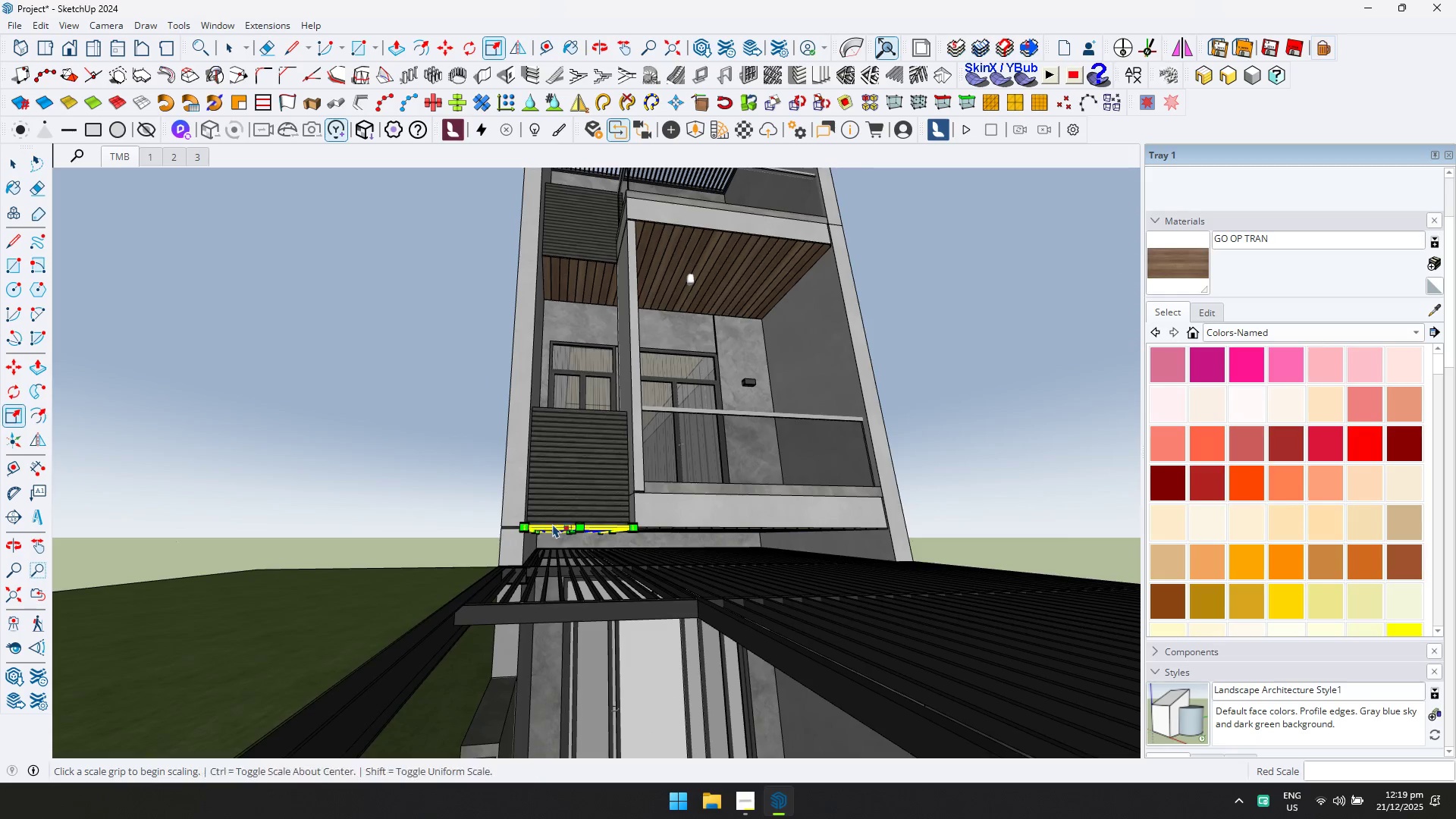 
left_click([379, 414])
 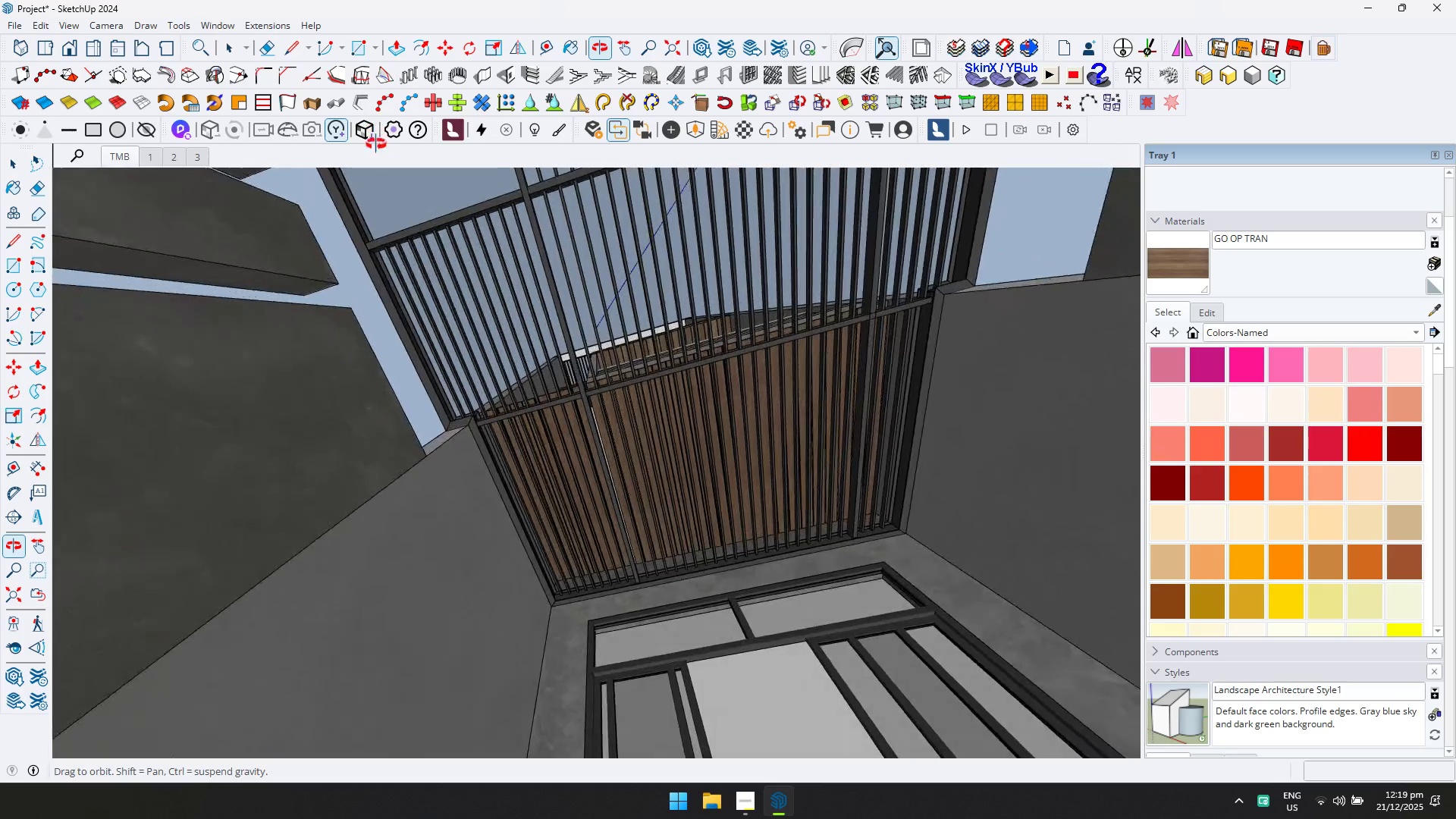 
scroll: coordinate [591, 598], scroll_direction: down, amount: 6.0
 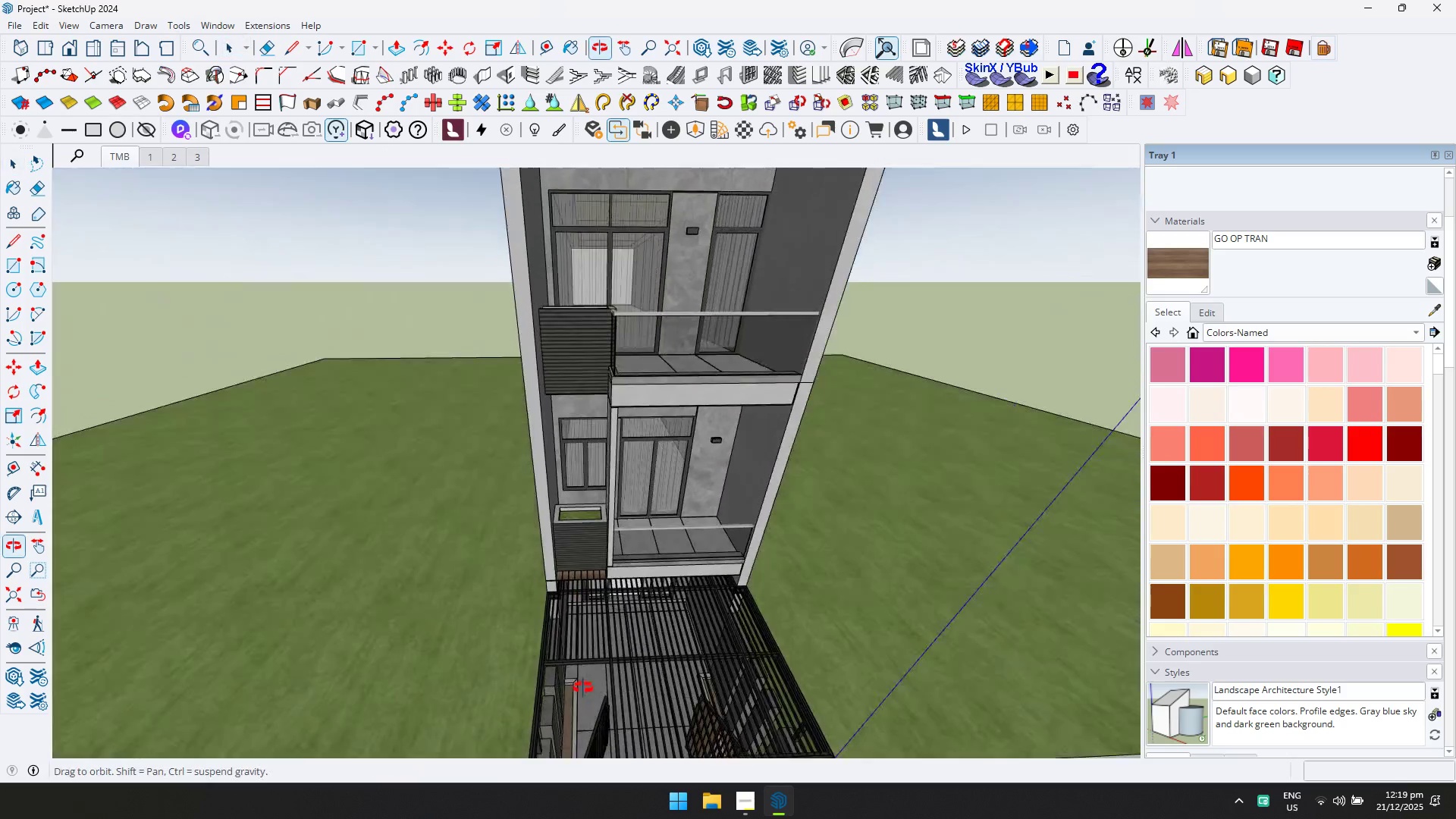 
scroll: coordinate [578, 560], scroll_direction: up, amount: 19.0
 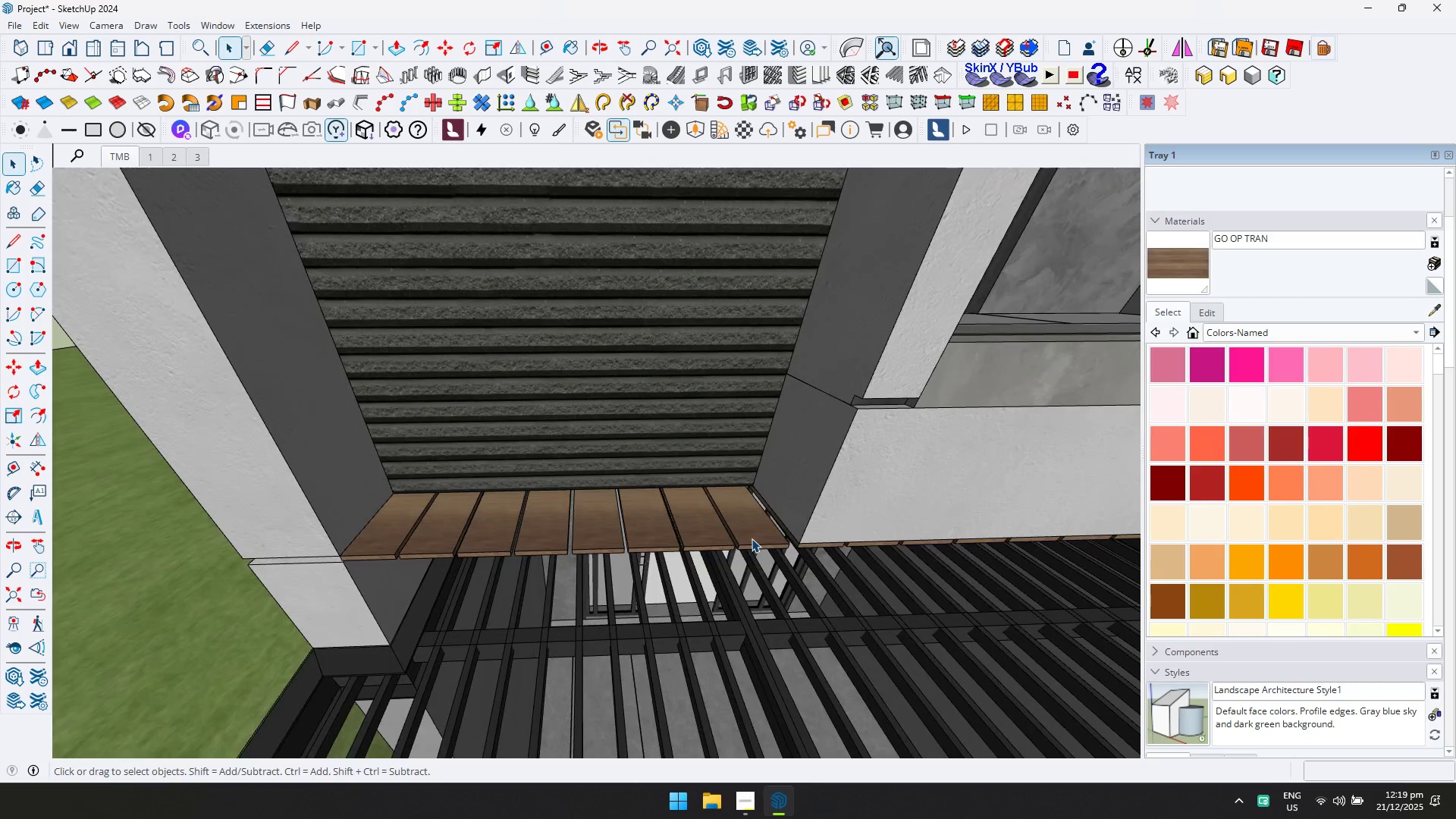 
left_click([752, 538])
 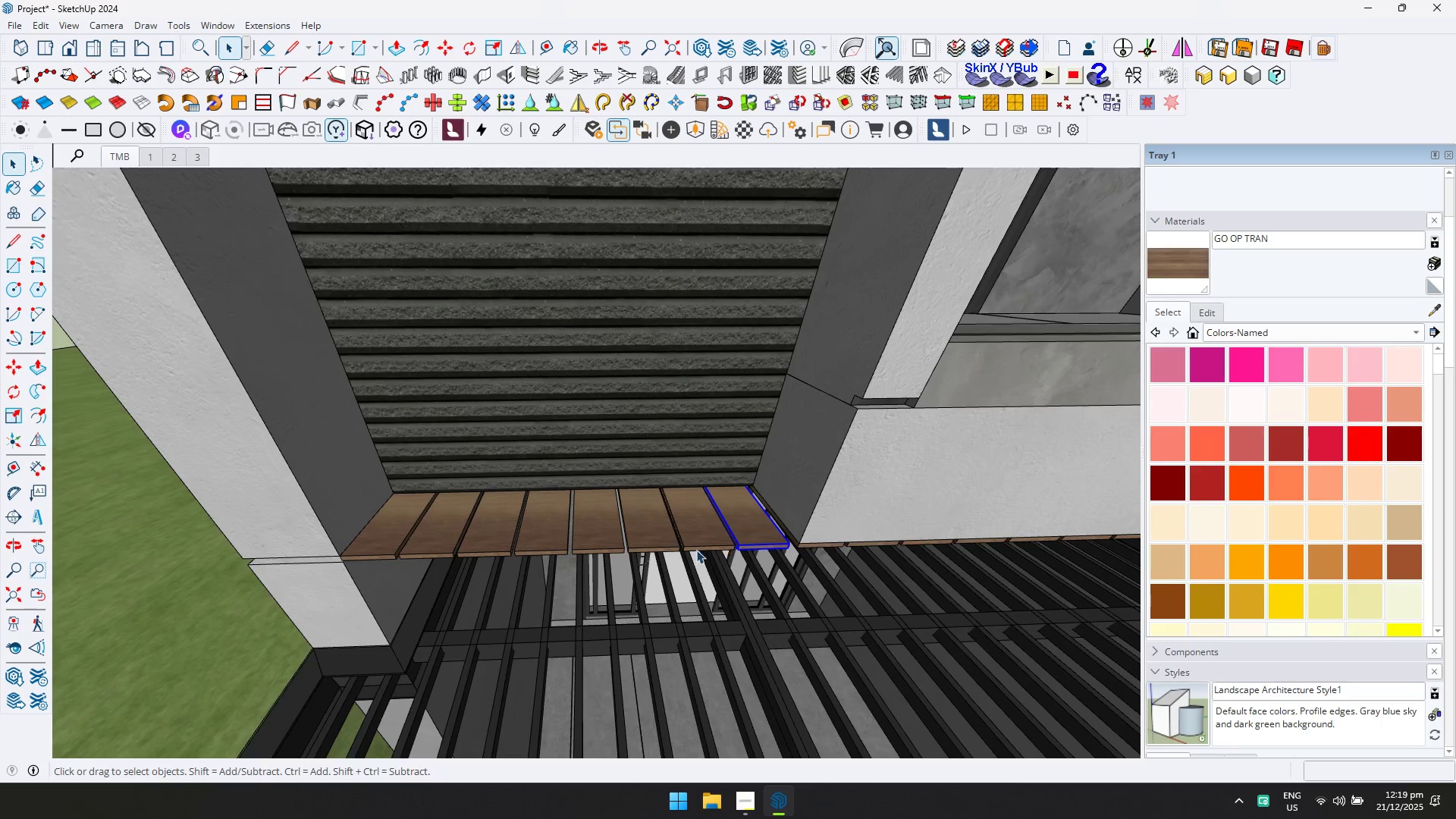 
hold_key(key=ControlLeft, duration=1.5)
double_click([660, 538])
 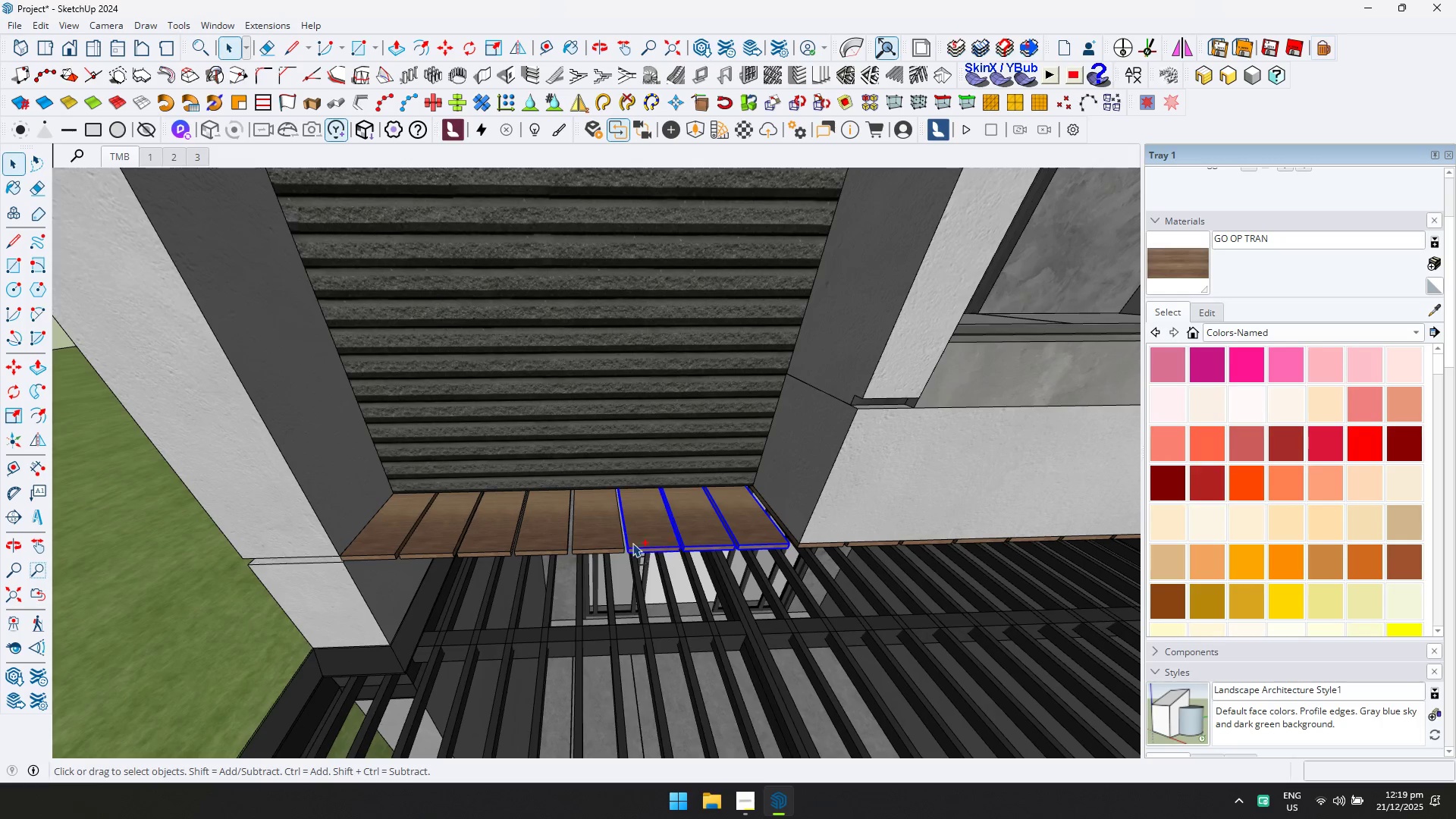 
triple_click([620, 543])
 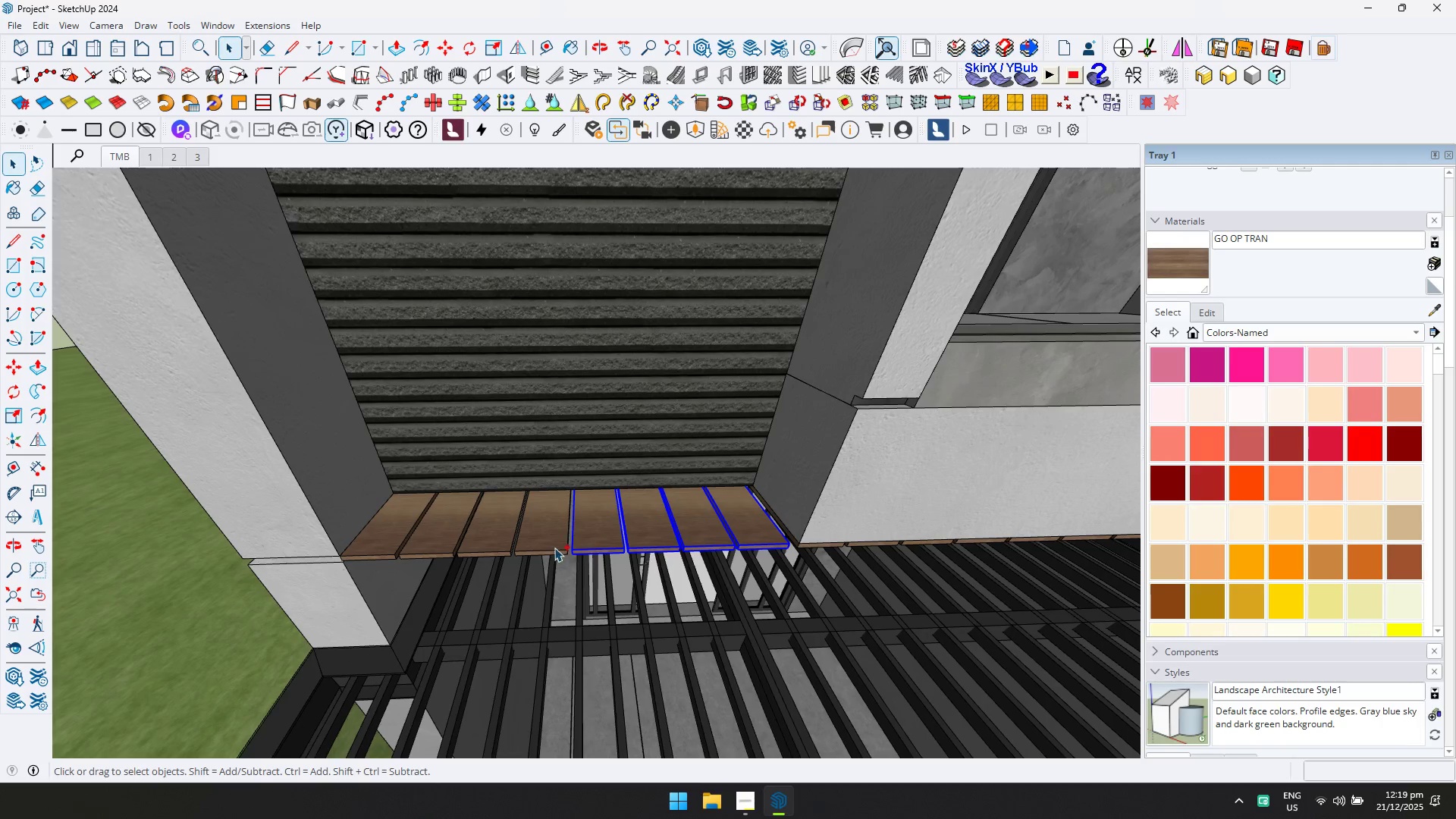 
triple_click([551, 547])
 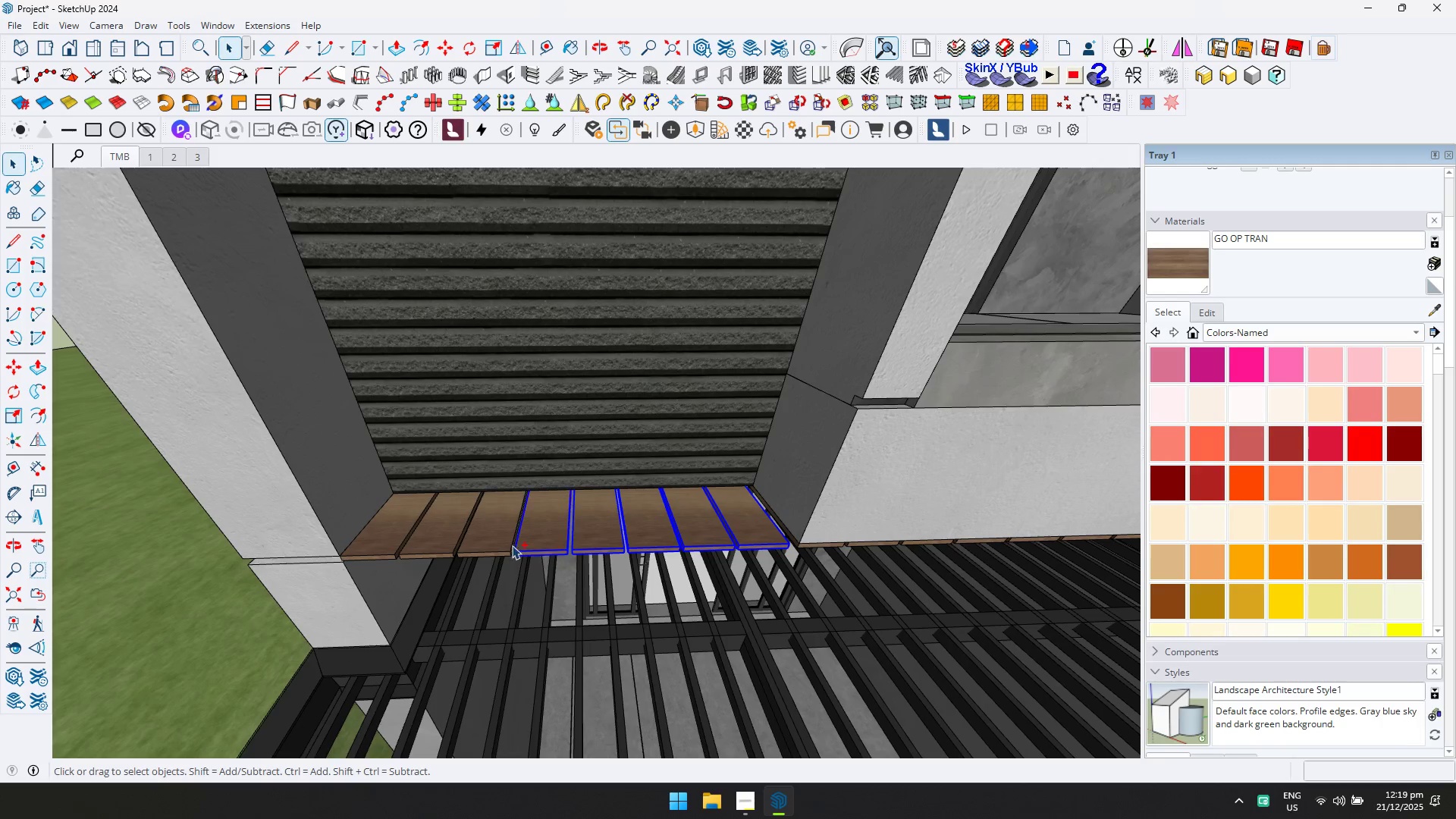 
triple_click([500, 542])
 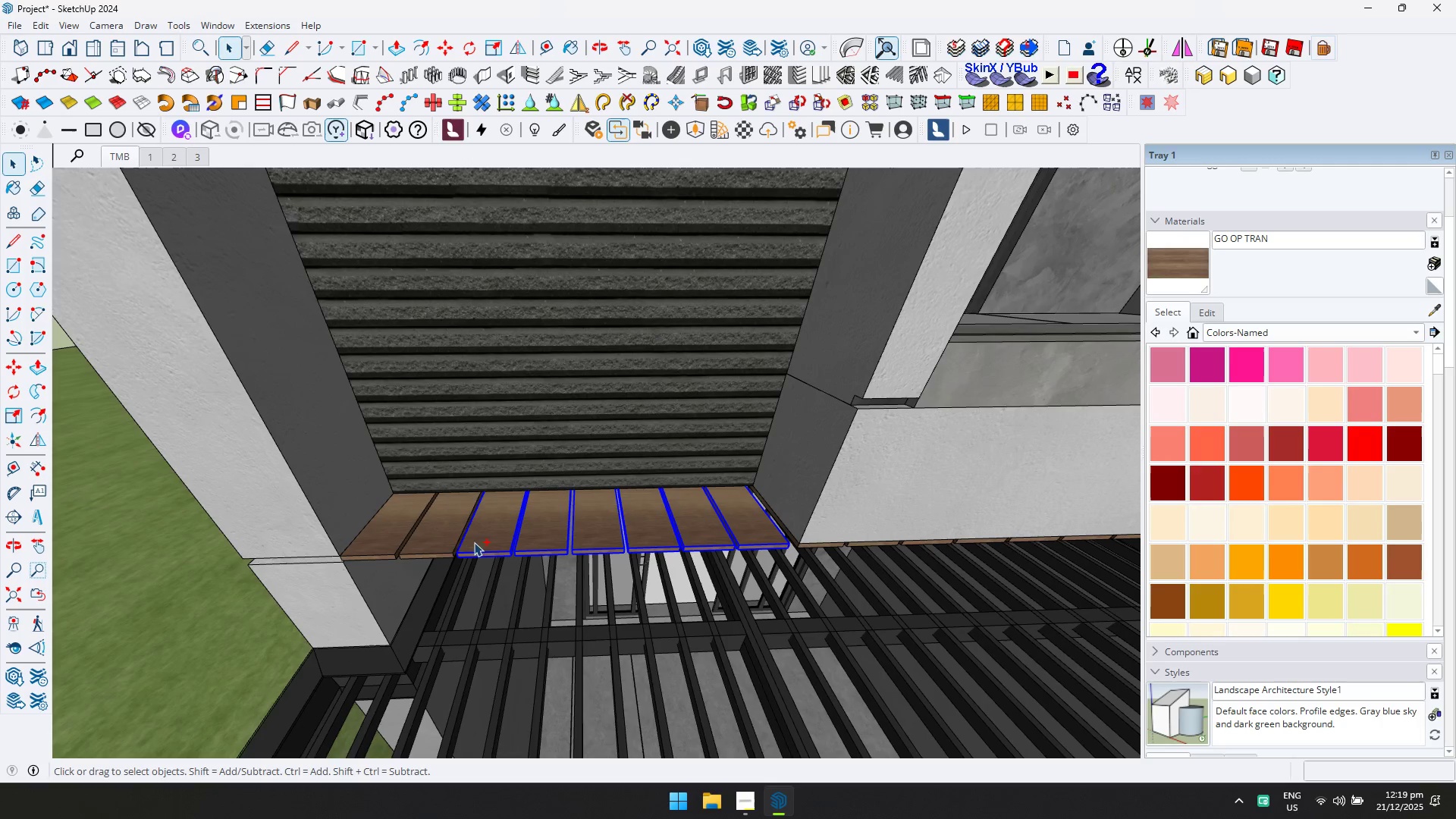 
hold_key(key=ControlLeft, duration=0.58)
triple_click([437, 541])
 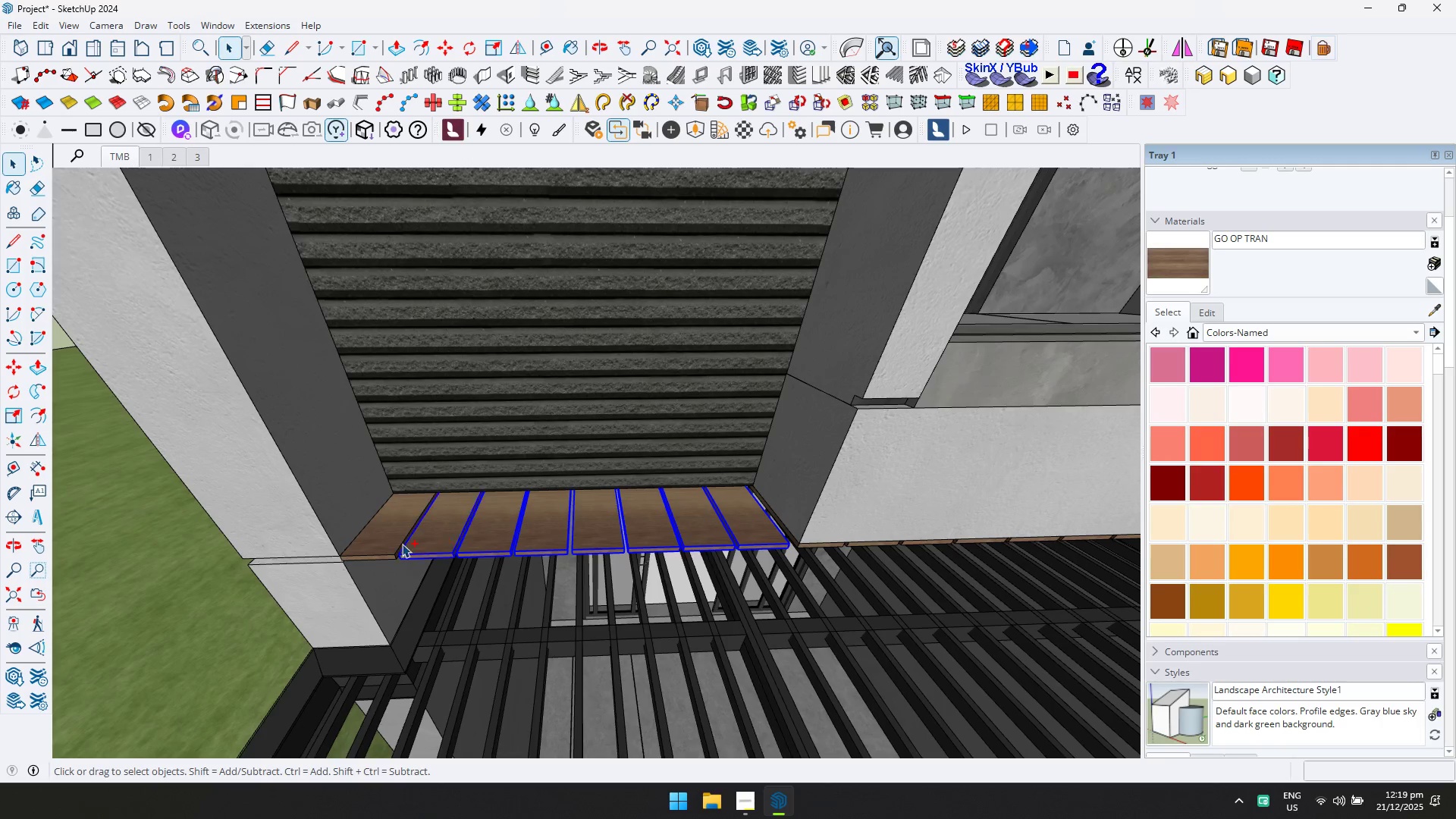 
triple_click([382, 544])
 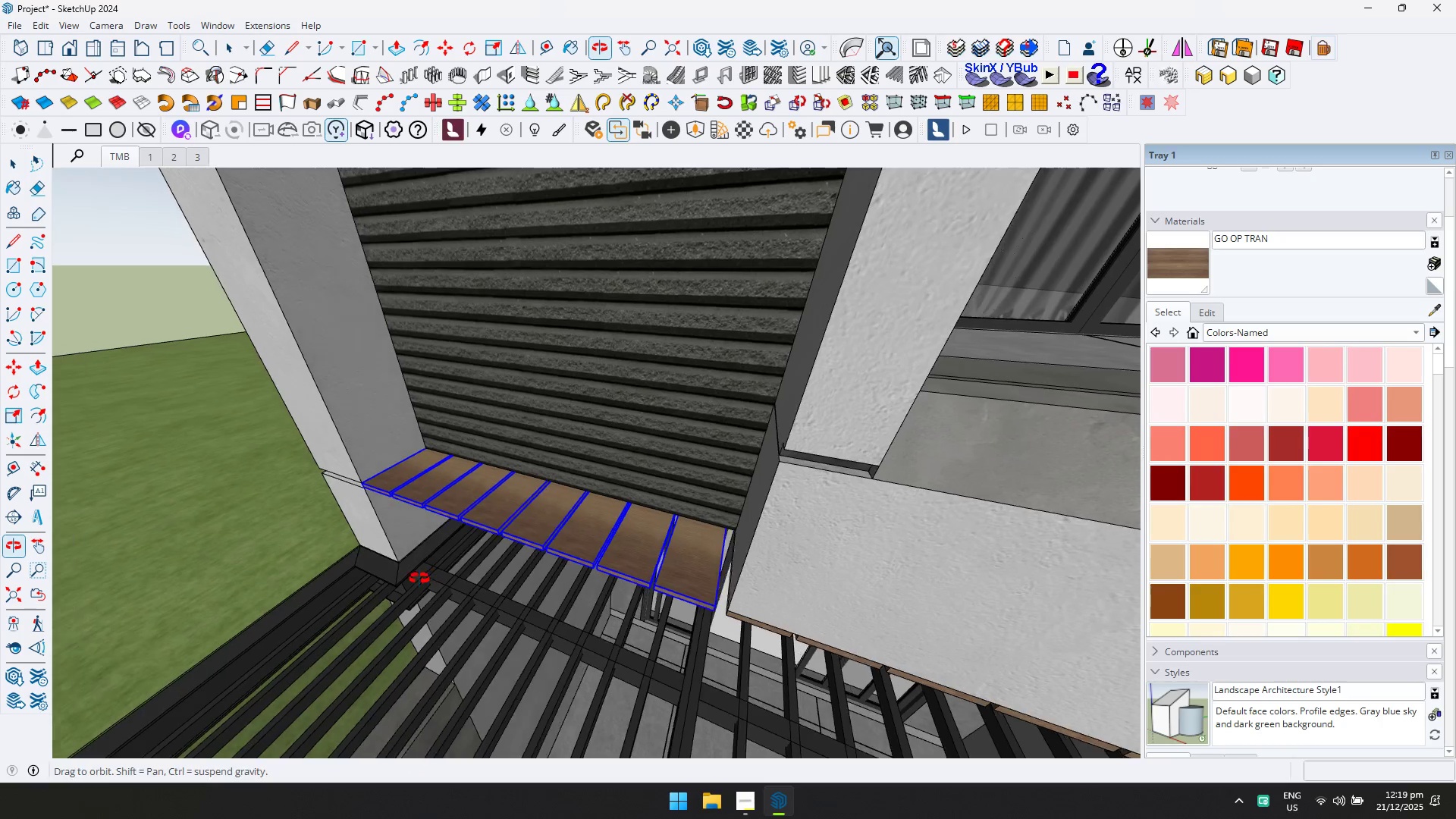 
key(S)
 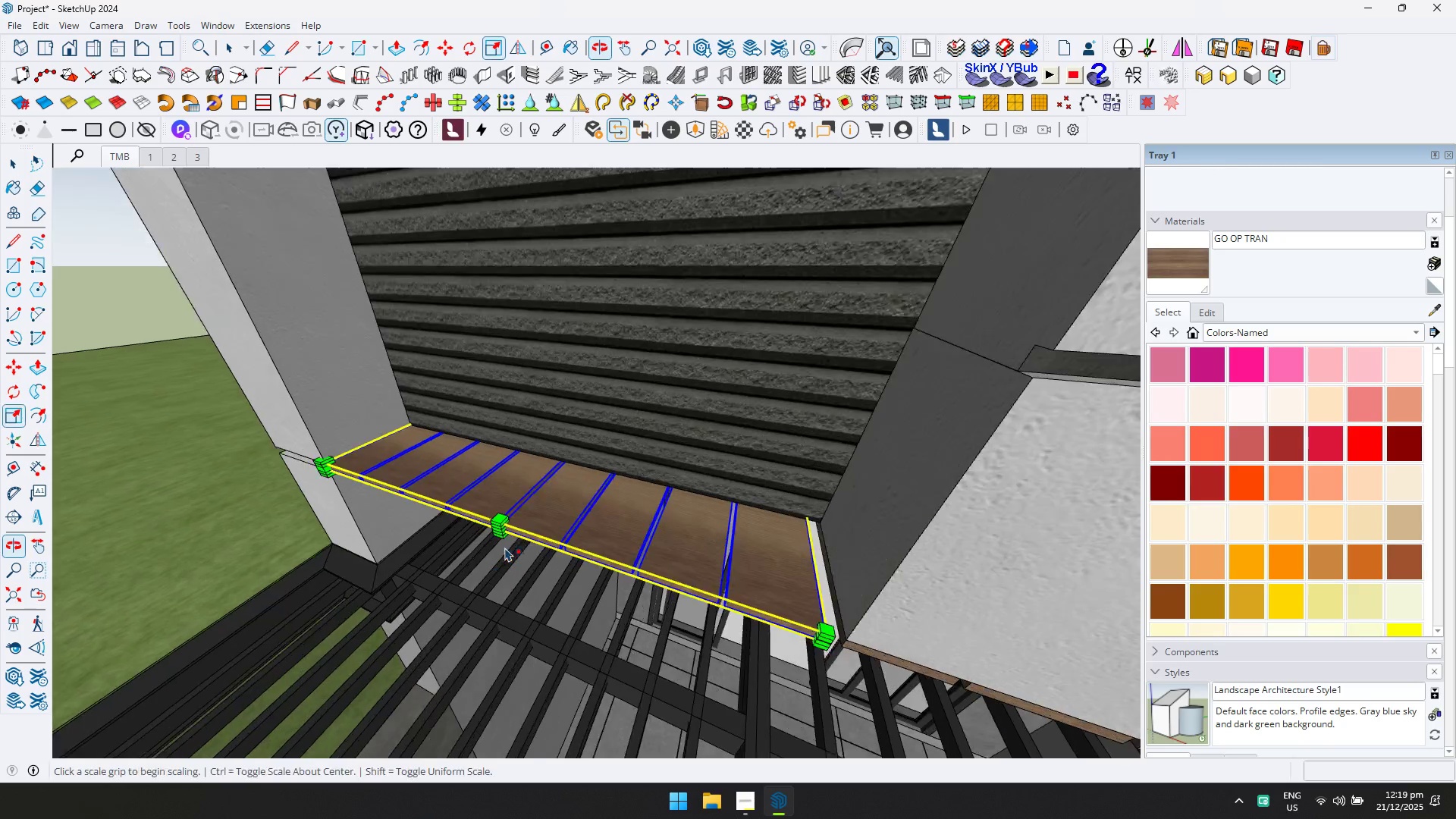 
scroll: coordinate [505, 544], scroll_direction: up, amount: 3.0
 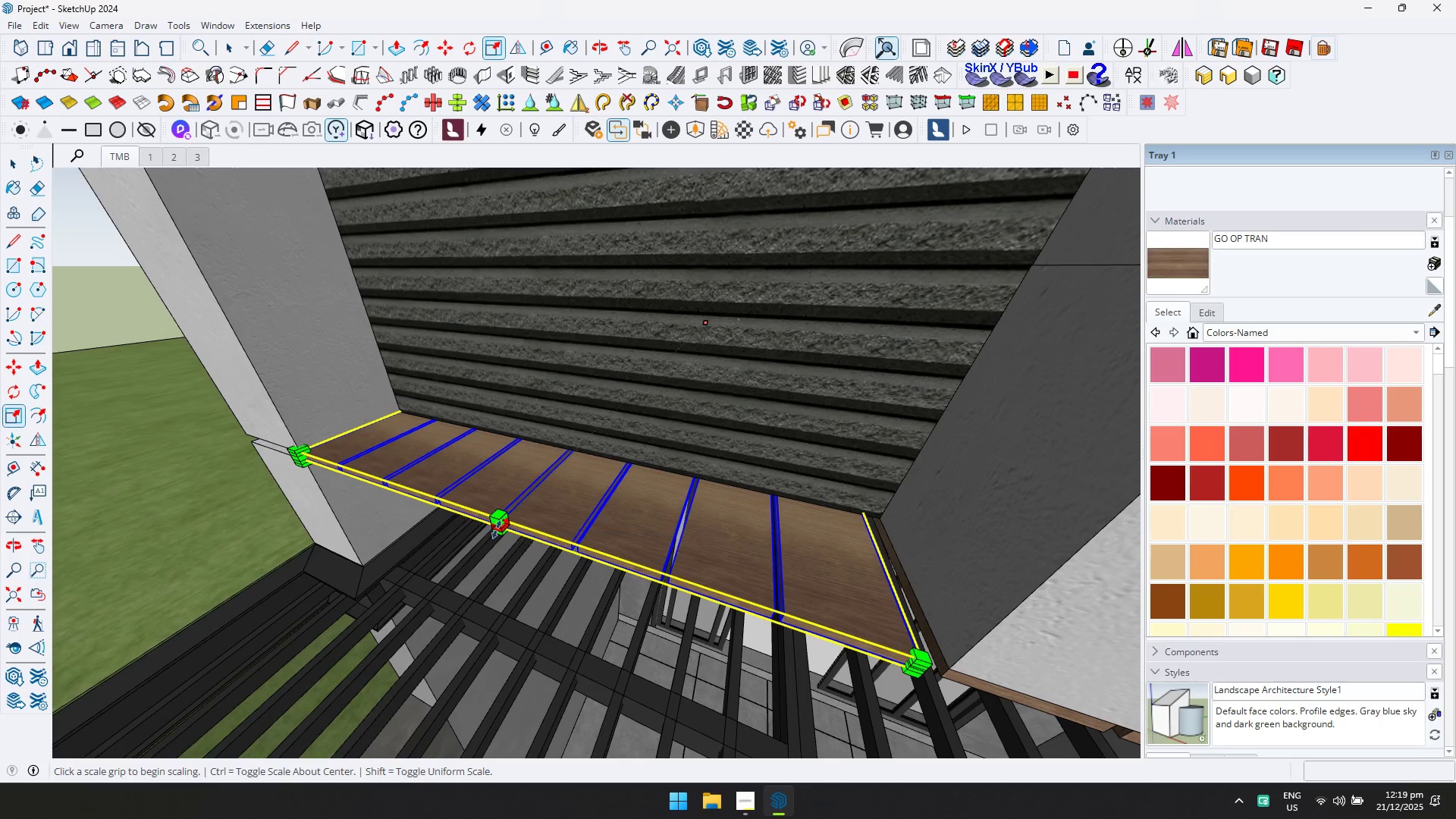 
left_click([497, 527])
 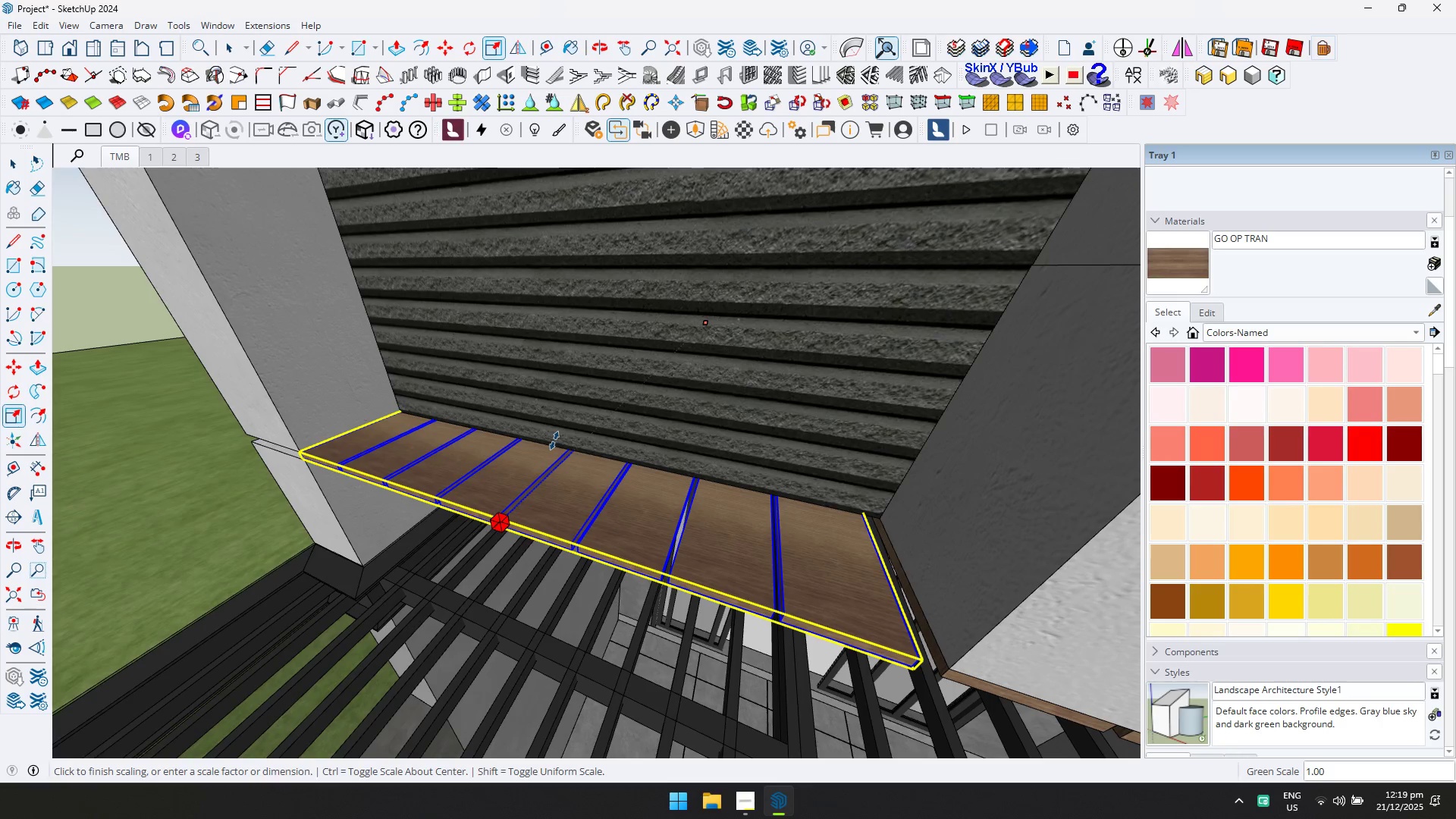 
left_click([572, 453])
 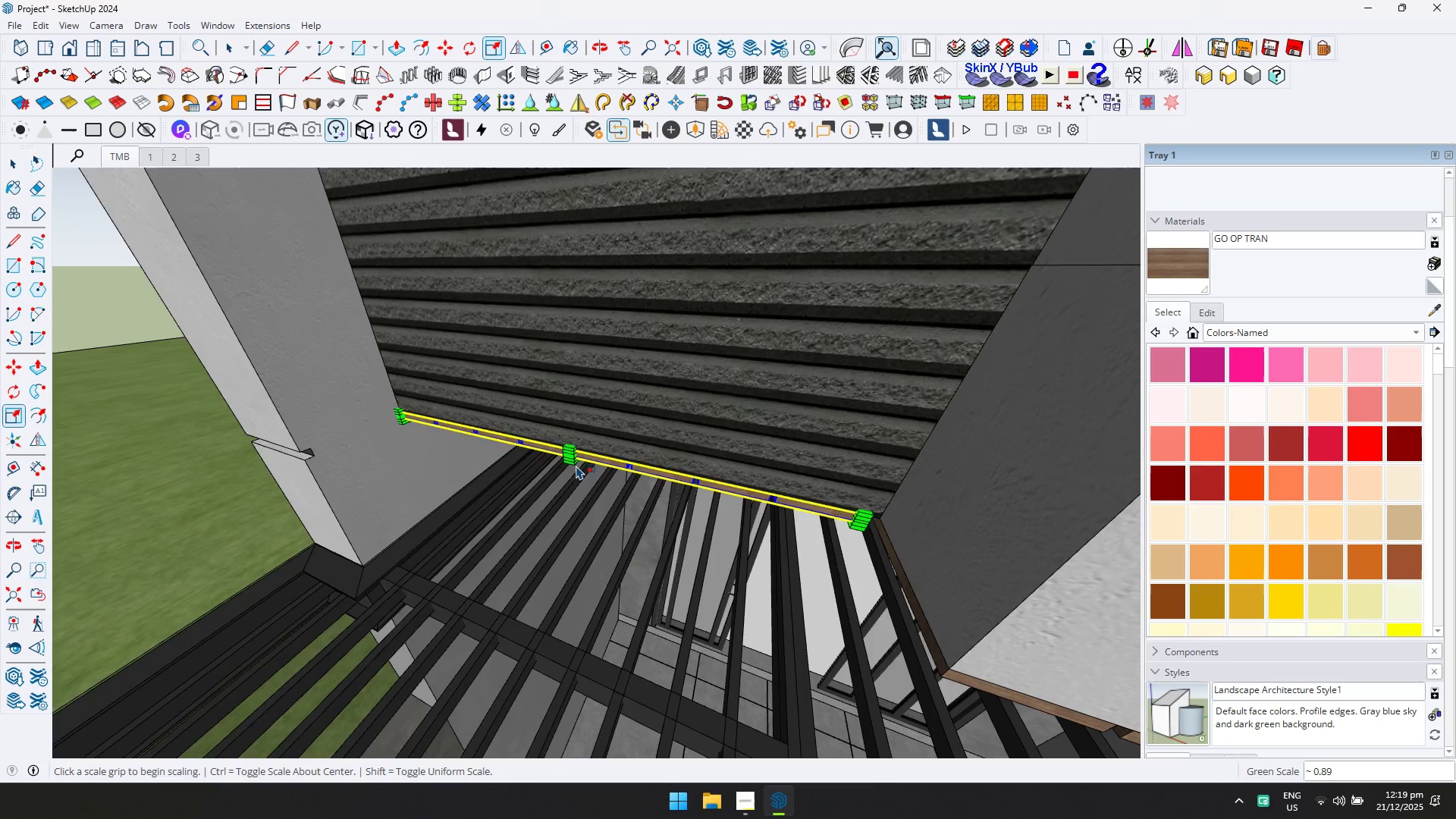 
key(Space)
 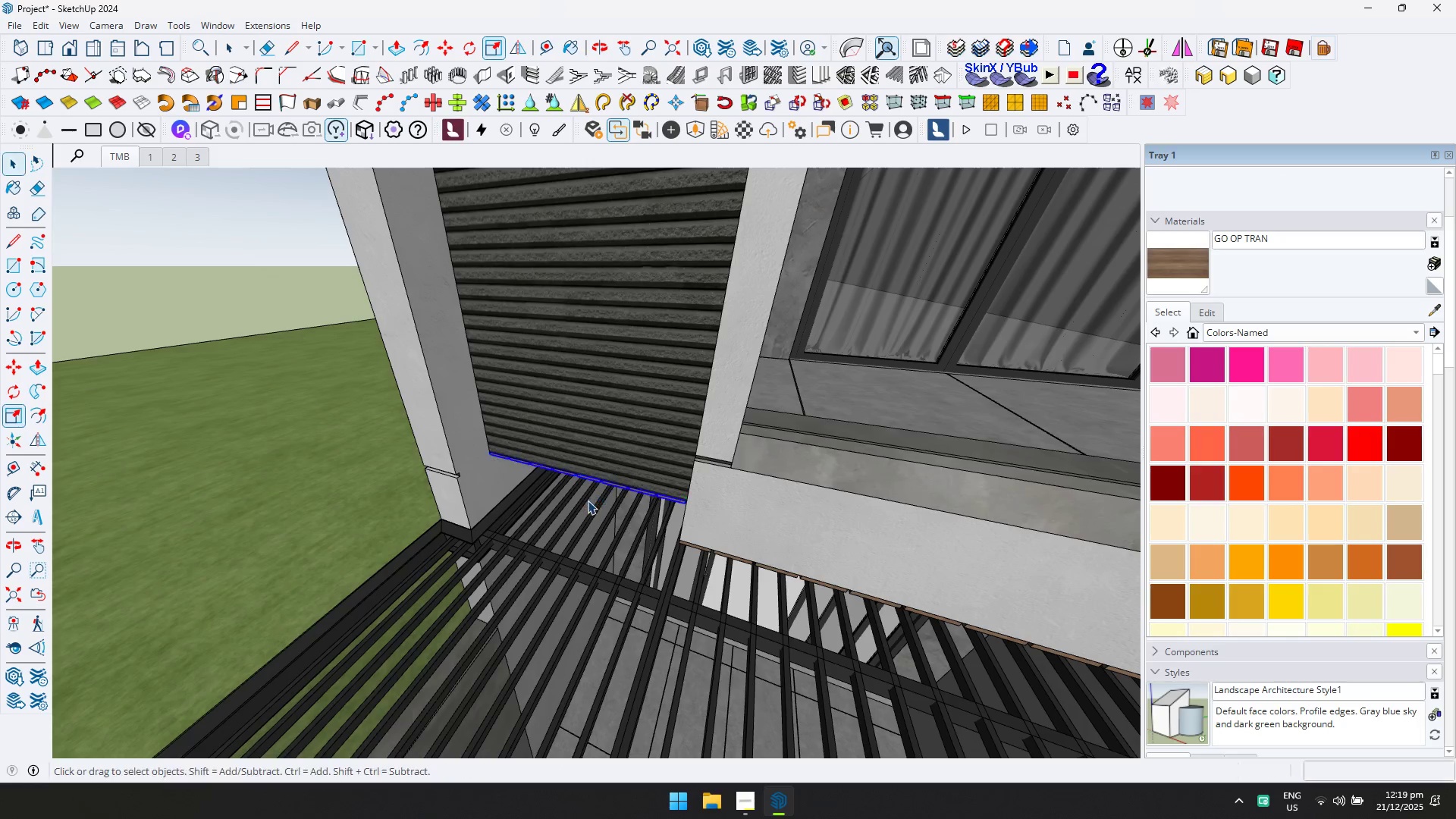 
key(Escape)
 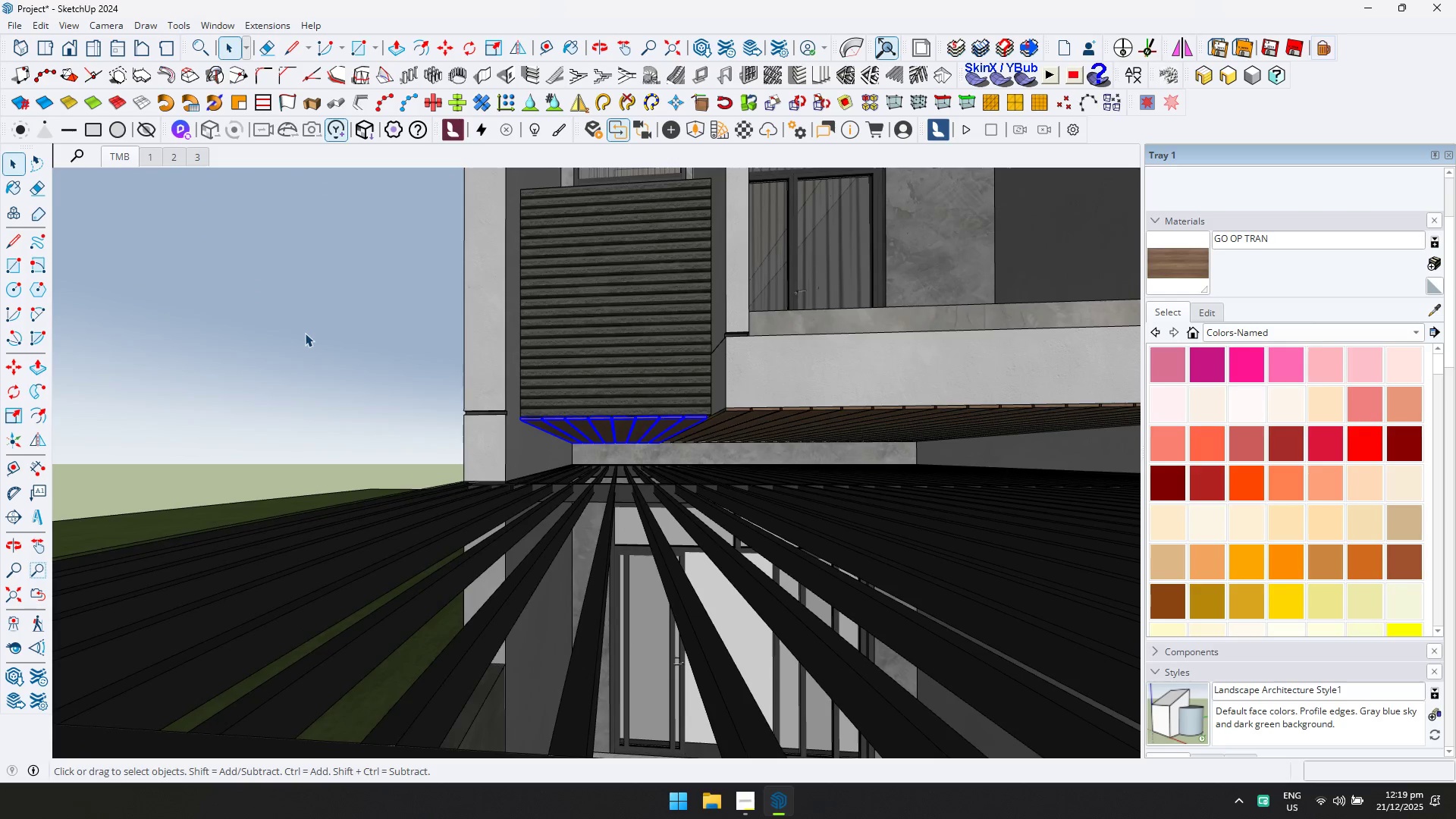 
scroll: coordinate [568, 502], scroll_direction: down, amount: 7.0
 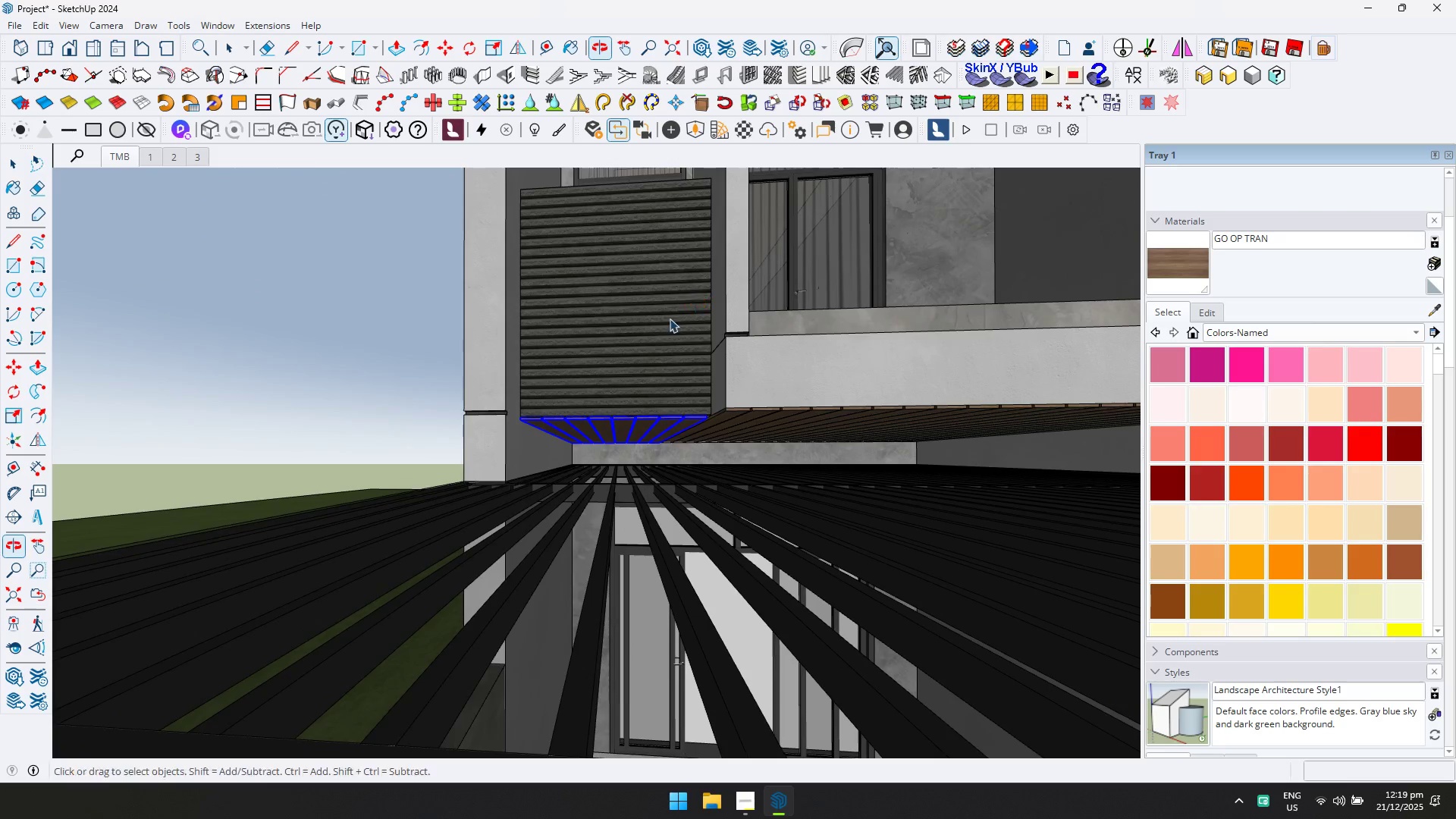 
key(Shift+ShiftLeft)
 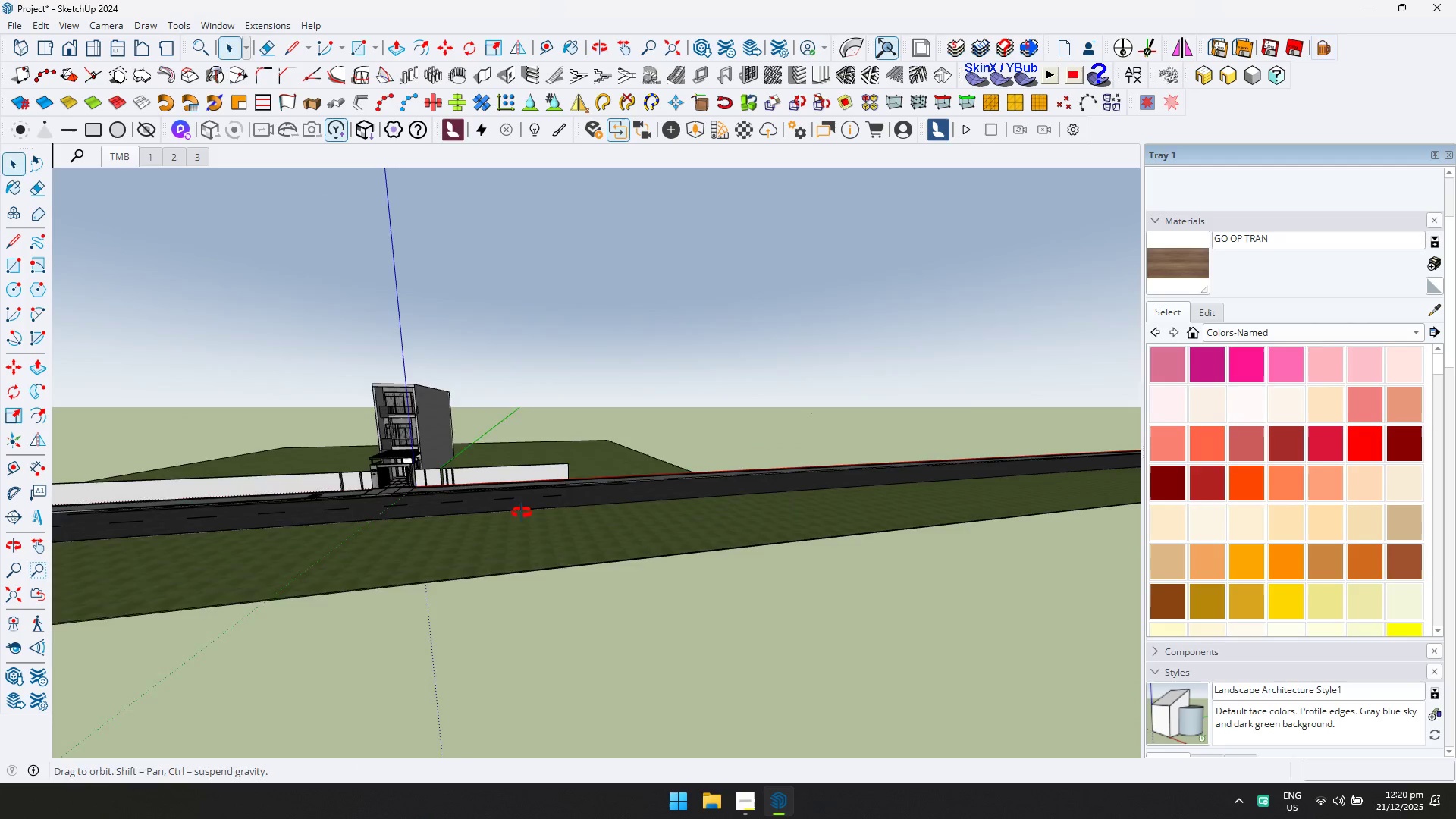 
scroll: coordinate [393, 438], scroll_direction: down, amount: 6.0
 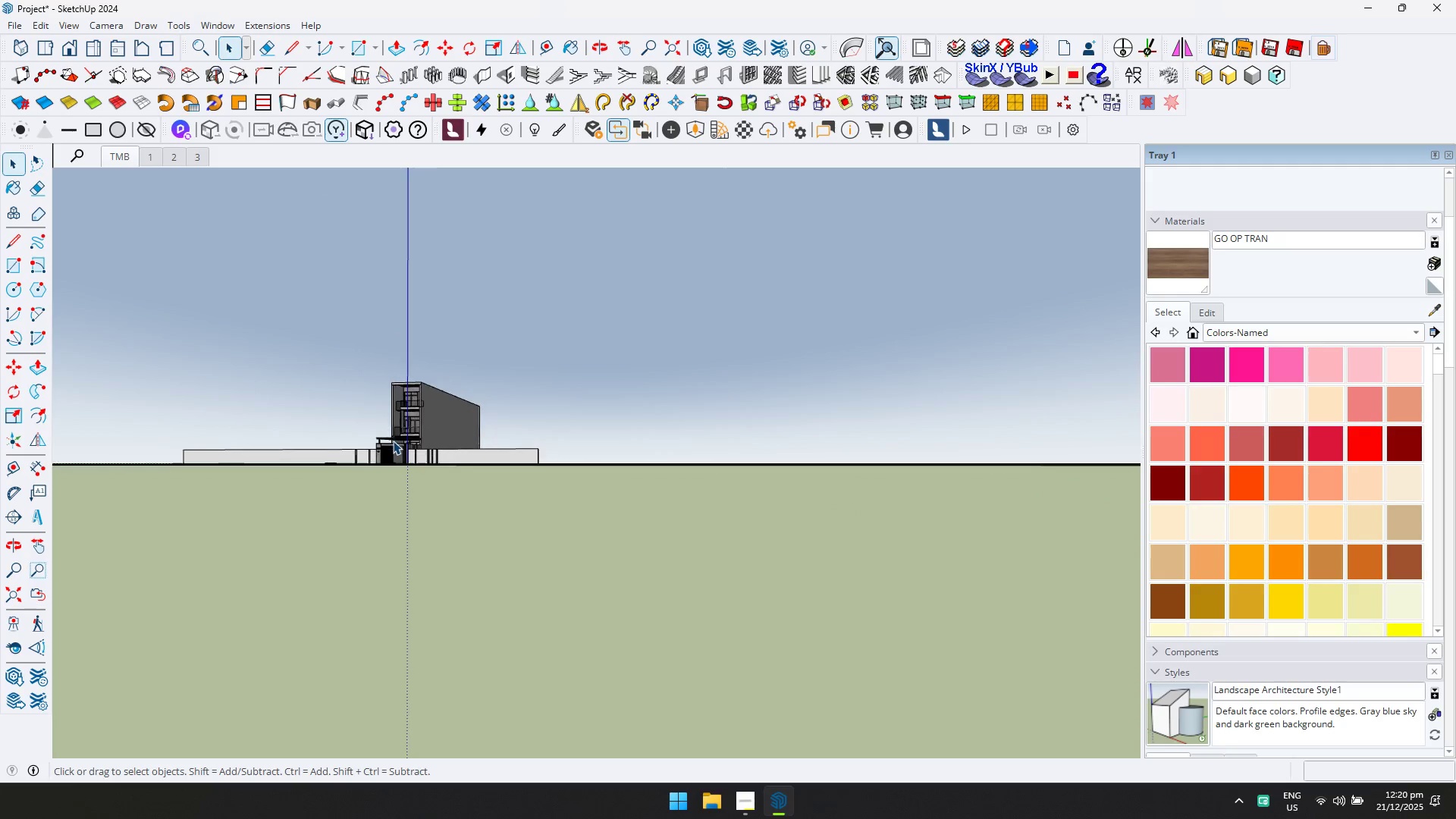 
key(Control+S)
 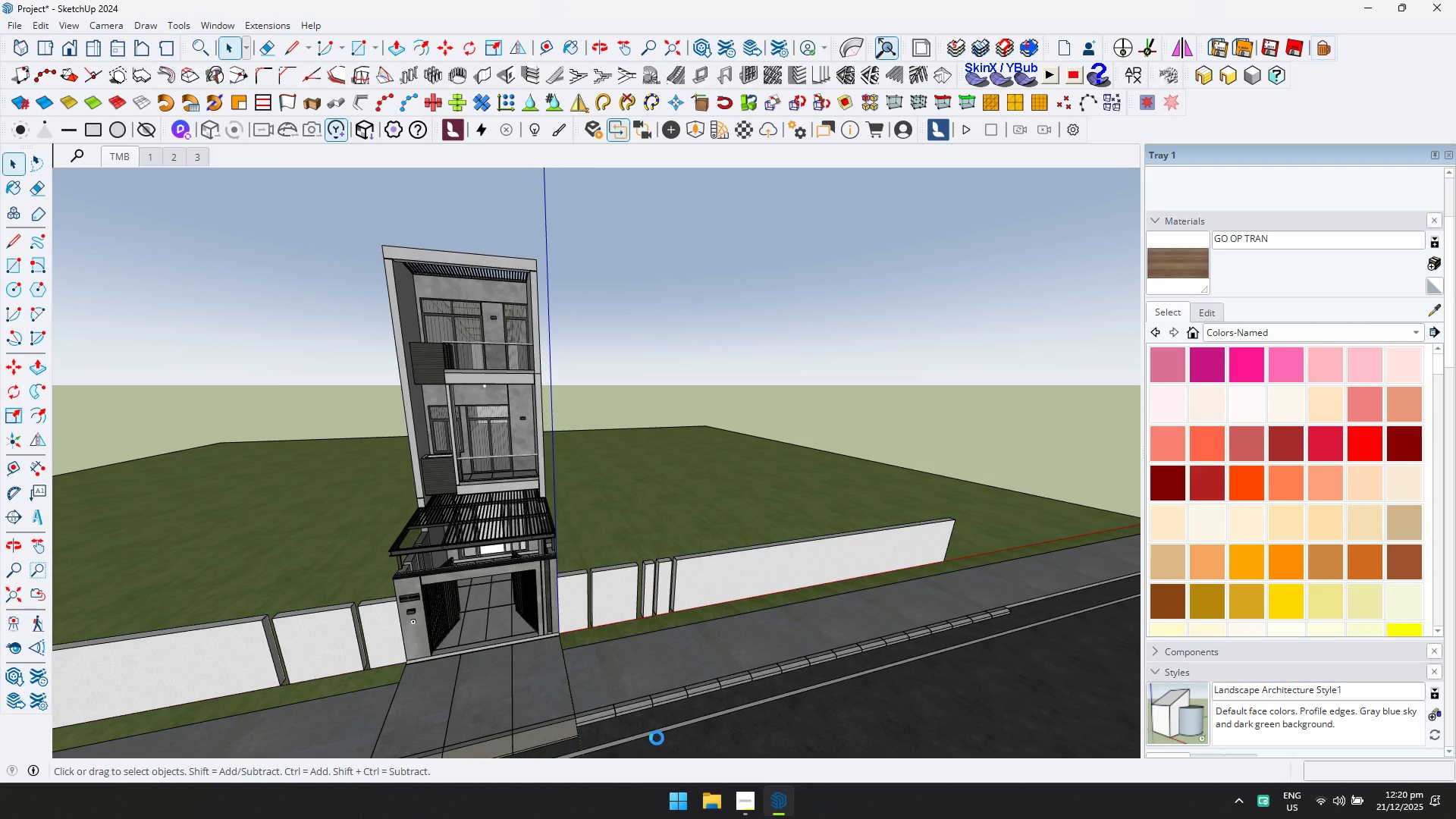 
scroll: coordinate [389, 497], scroll_direction: up, amount: 6.0
 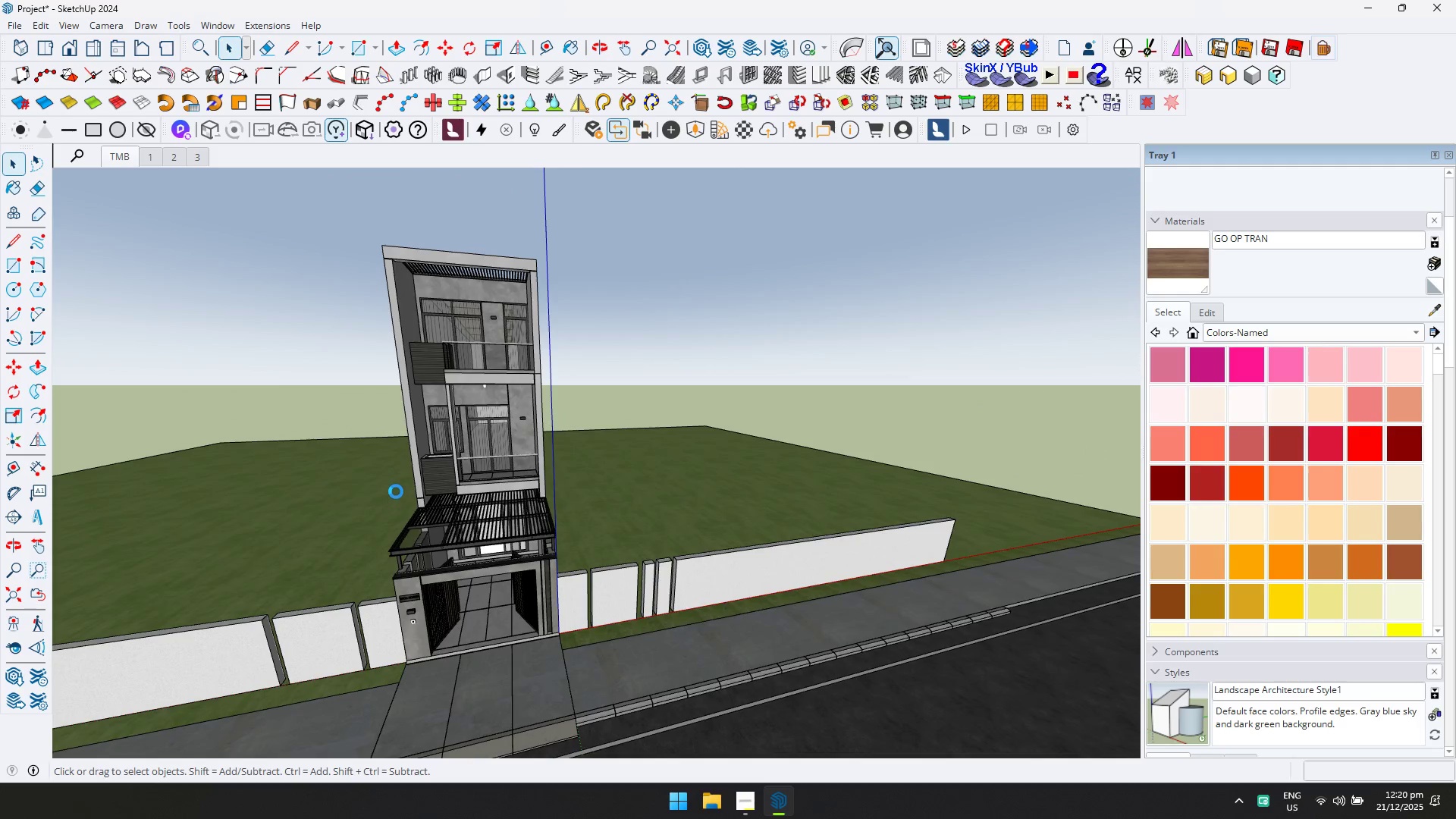 
wait(5.03)
 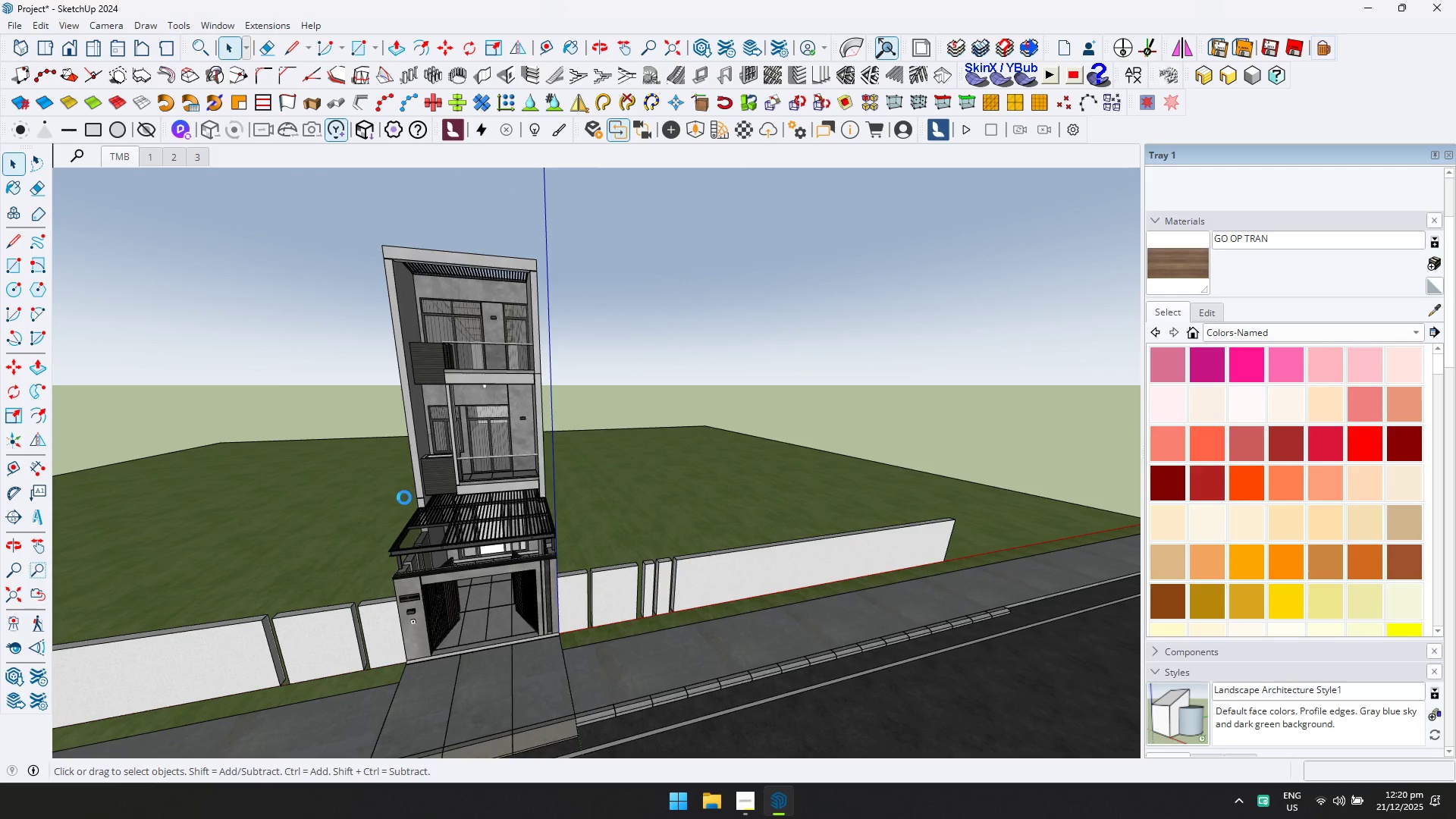 
left_click([1425, 799])
 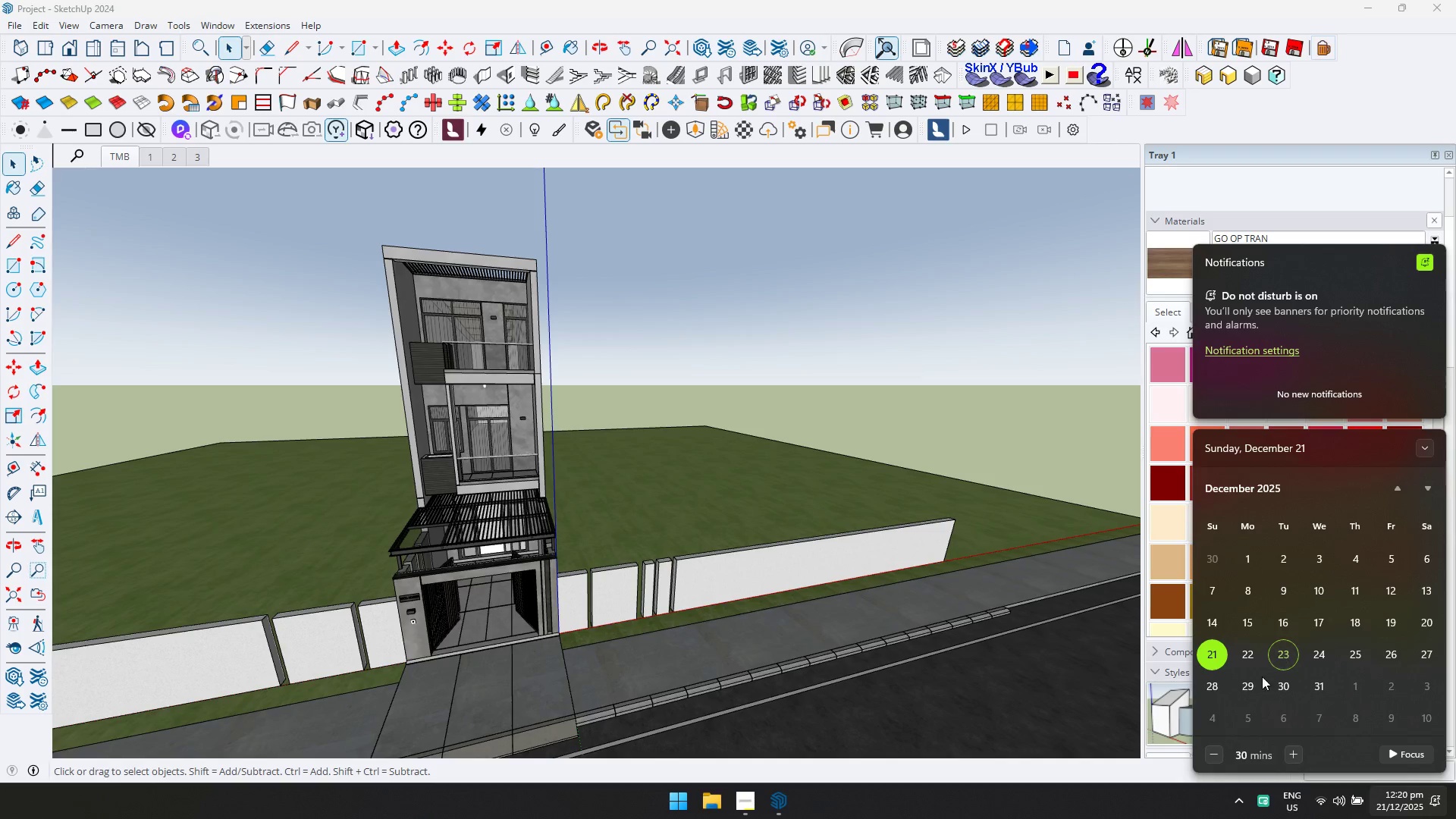 
left_click([1079, 818])
 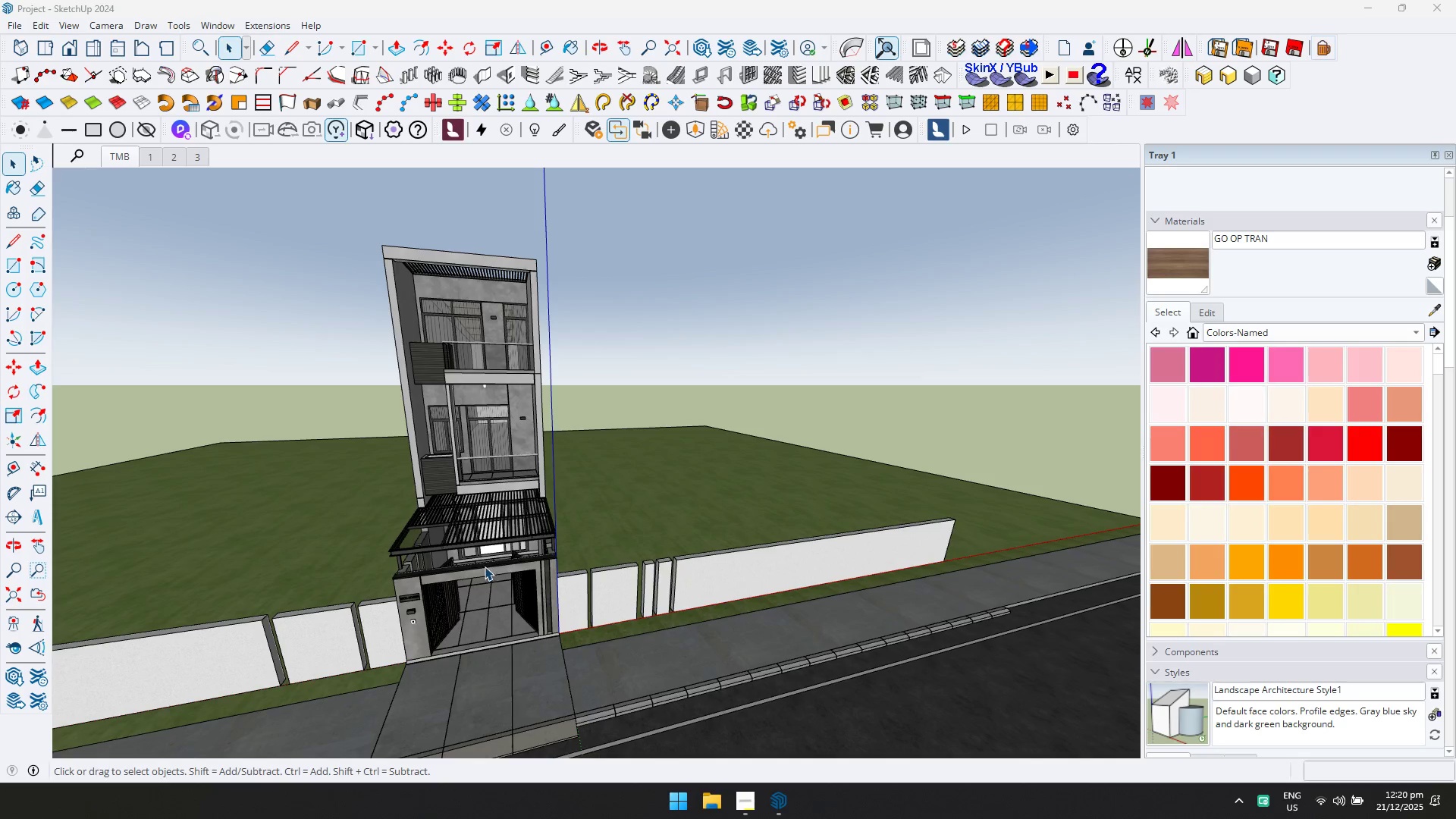 
key(Shift+ShiftLeft)
 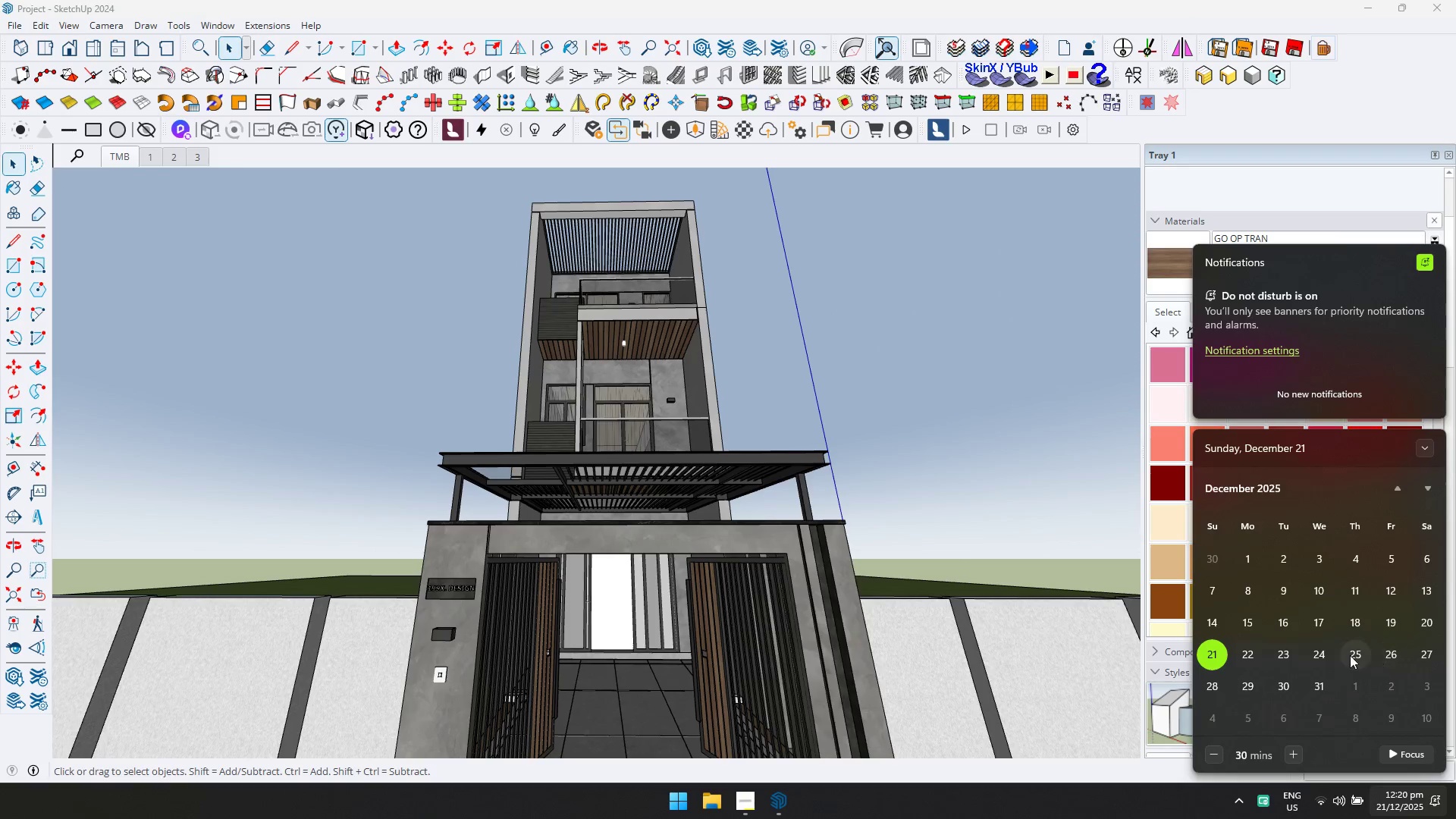 
scroll: coordinate [433, 541], scroll_direction: up, amount: 4.0
 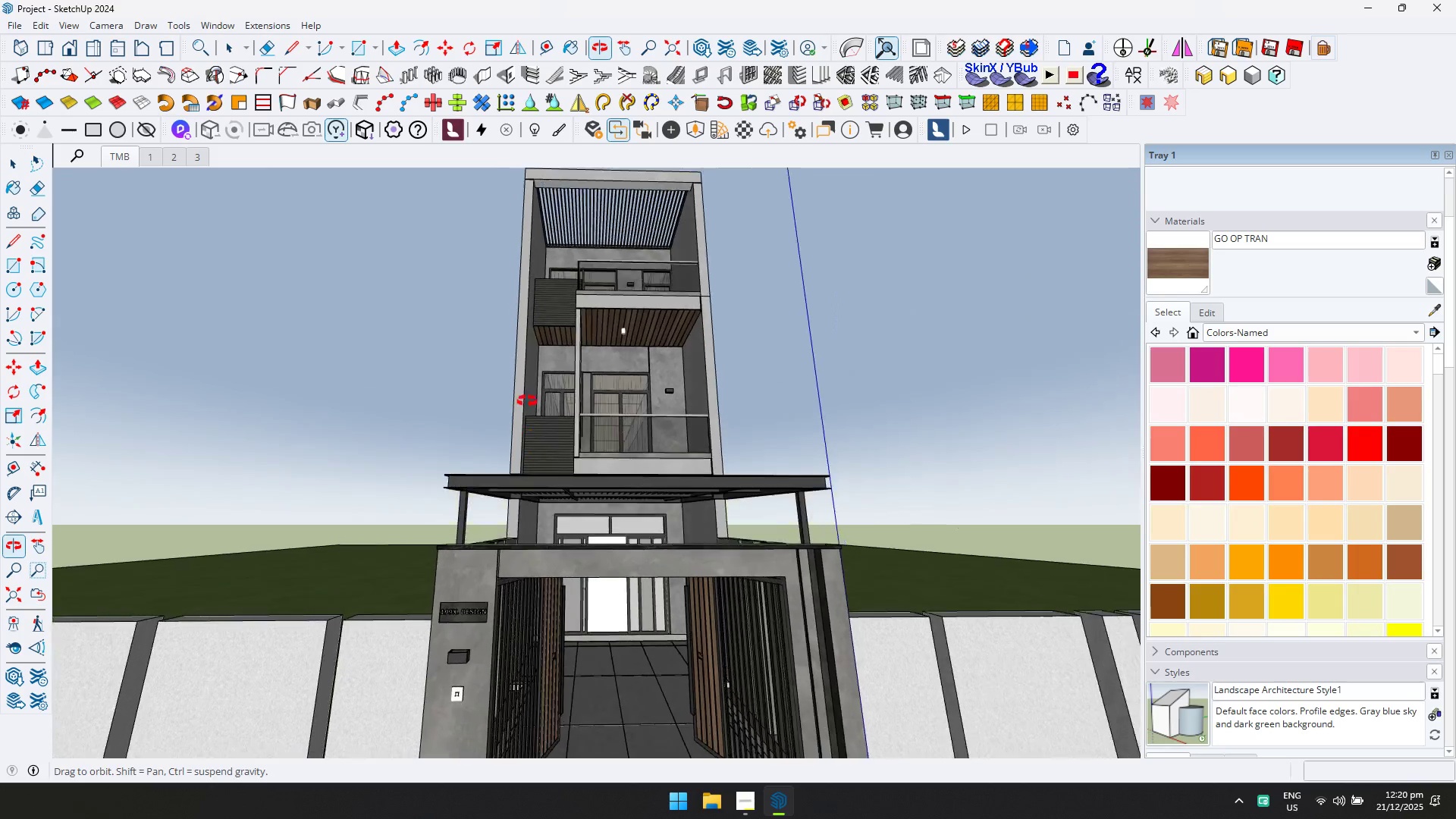 
double_click([365, 427])
 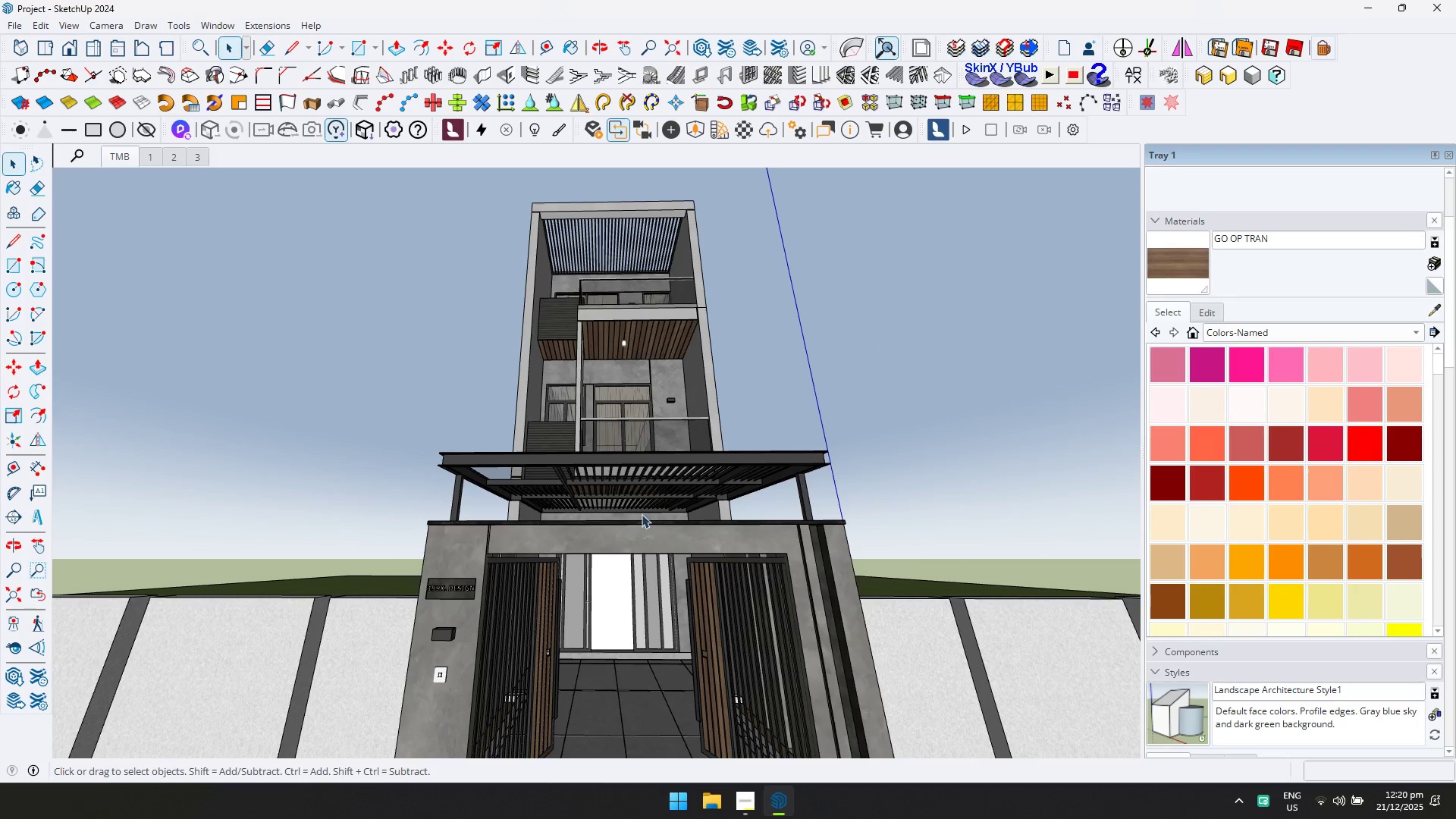 
left_click([595, 610])
 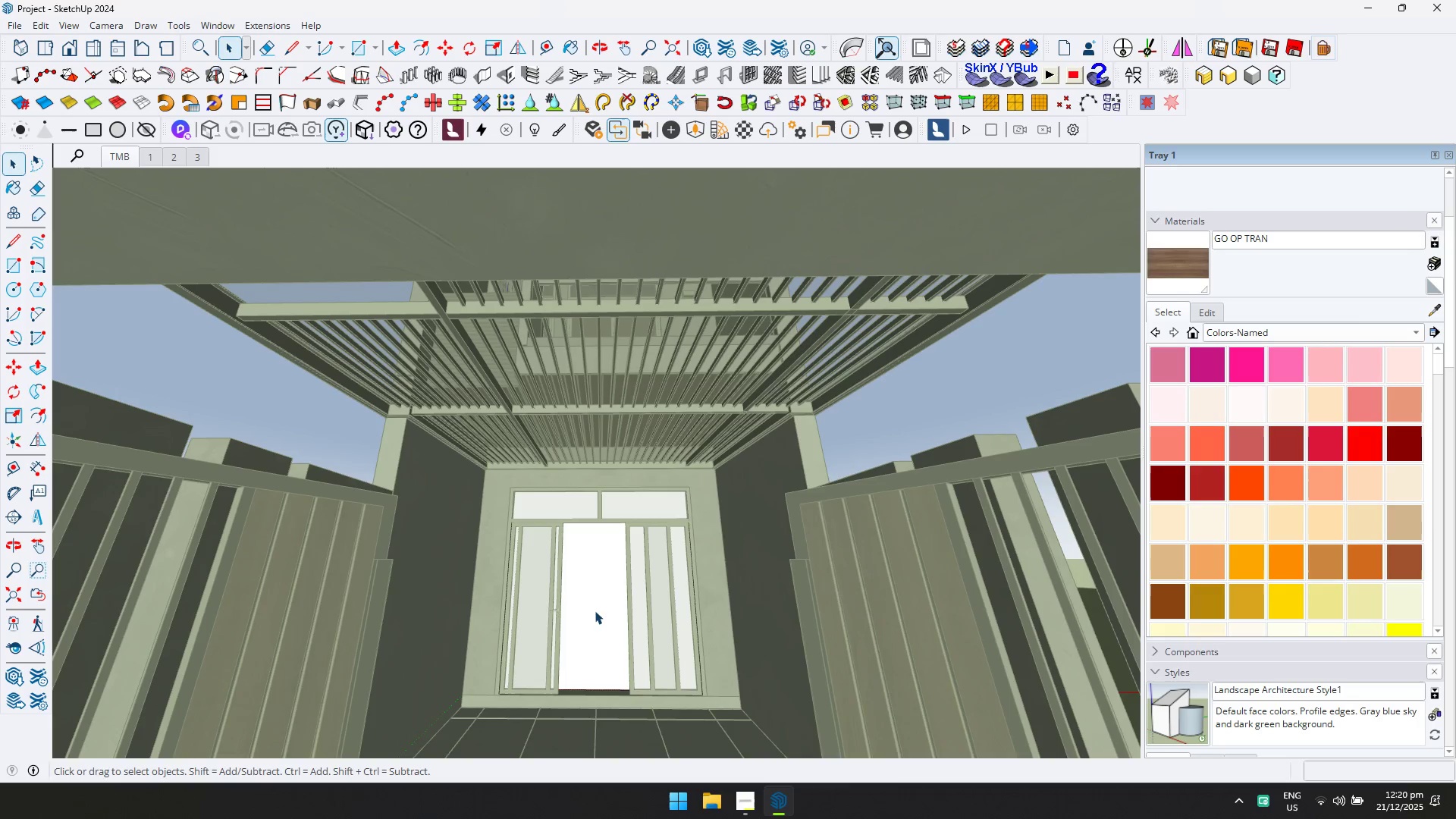 
scroll: coordinate [633, 604], scroll_direction: up, amount: 5.0
 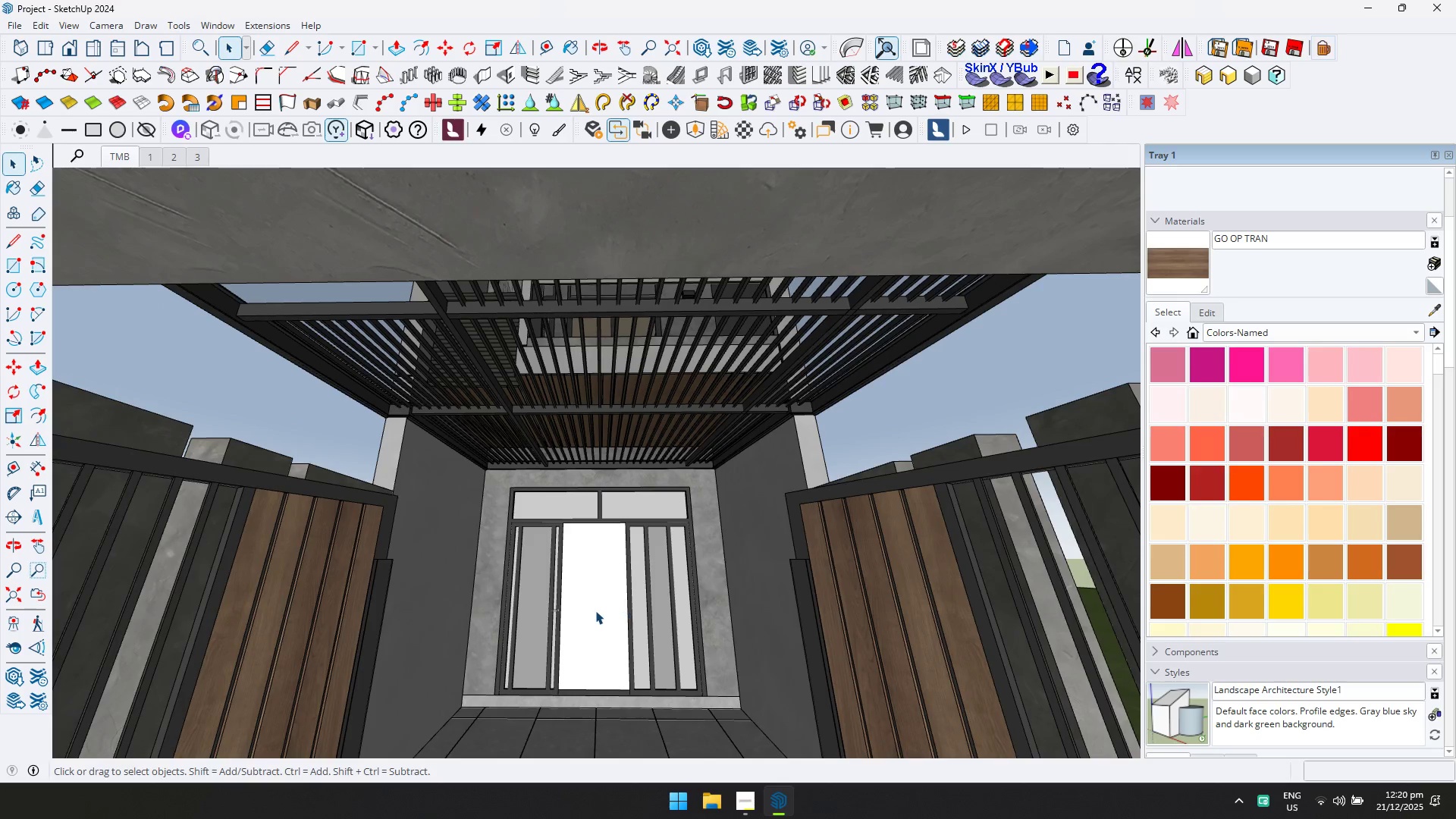 
triple_click([591, 595])
 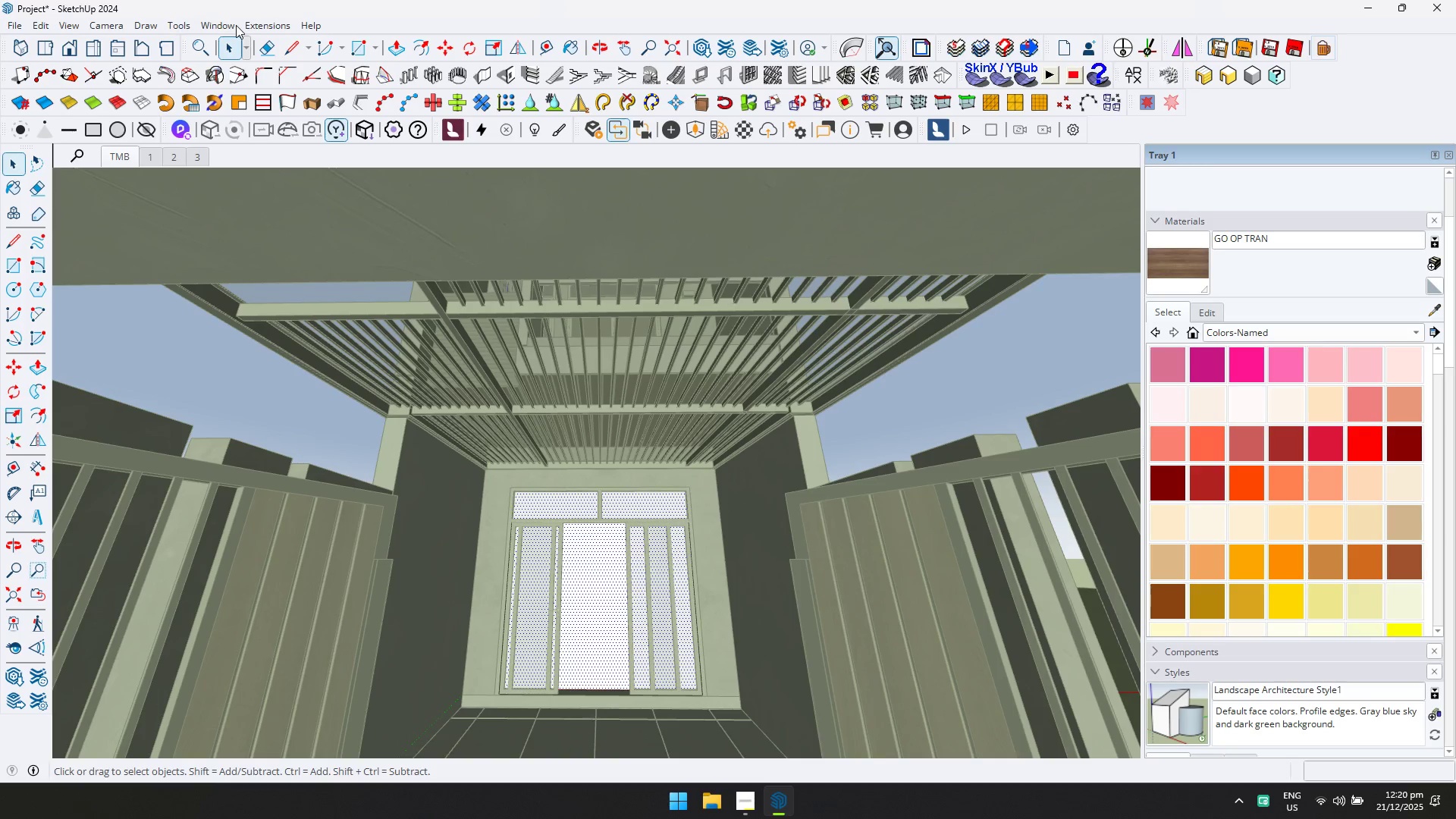 
left_click([683, 816])
 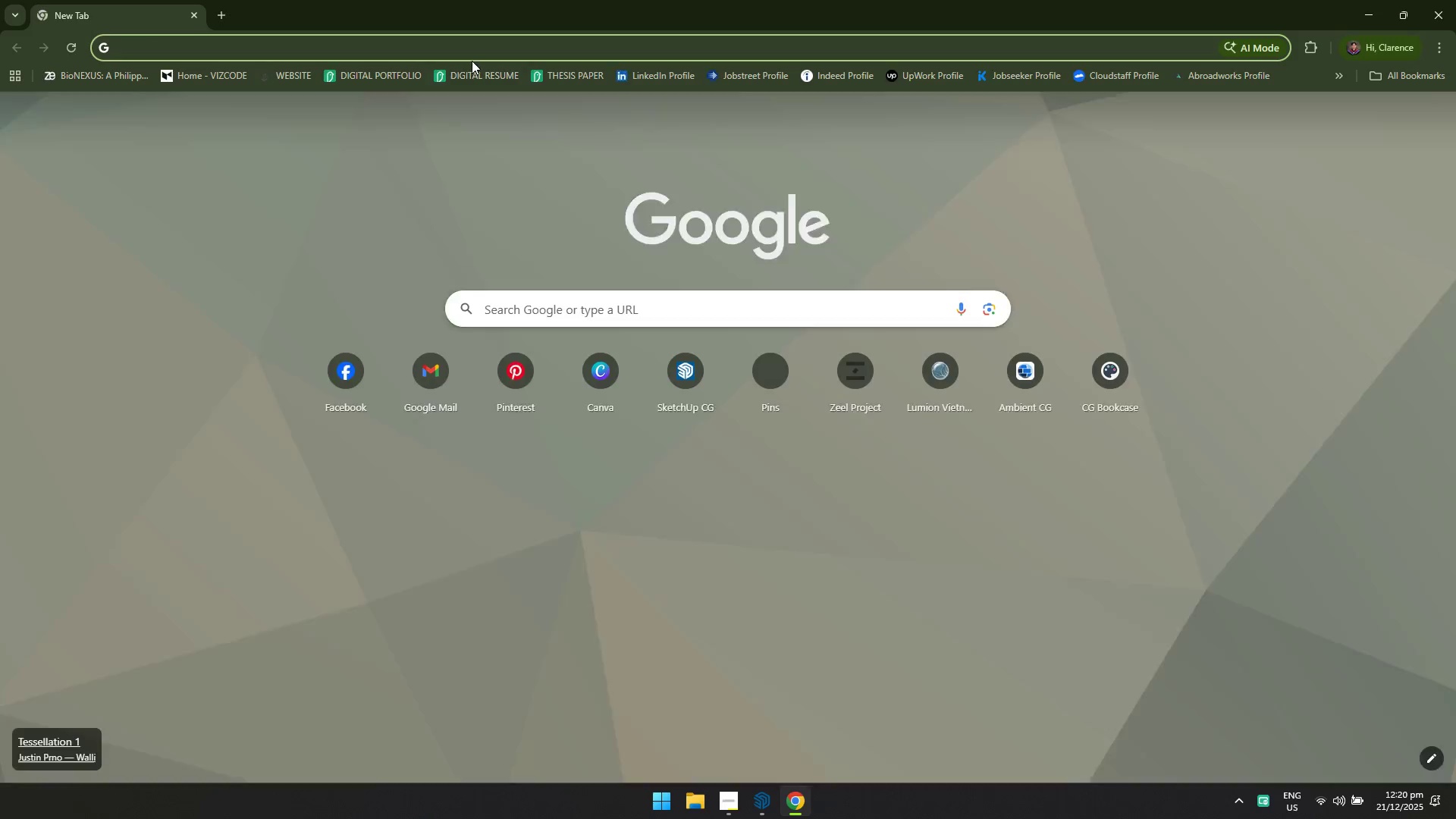 
type(BOW)
key(Backspace)
type(TIQUE SHOP PERSPECTIVE)
key(Backspace)
key(Backspace)
key(Backspace)
type(ENTRANCE)
 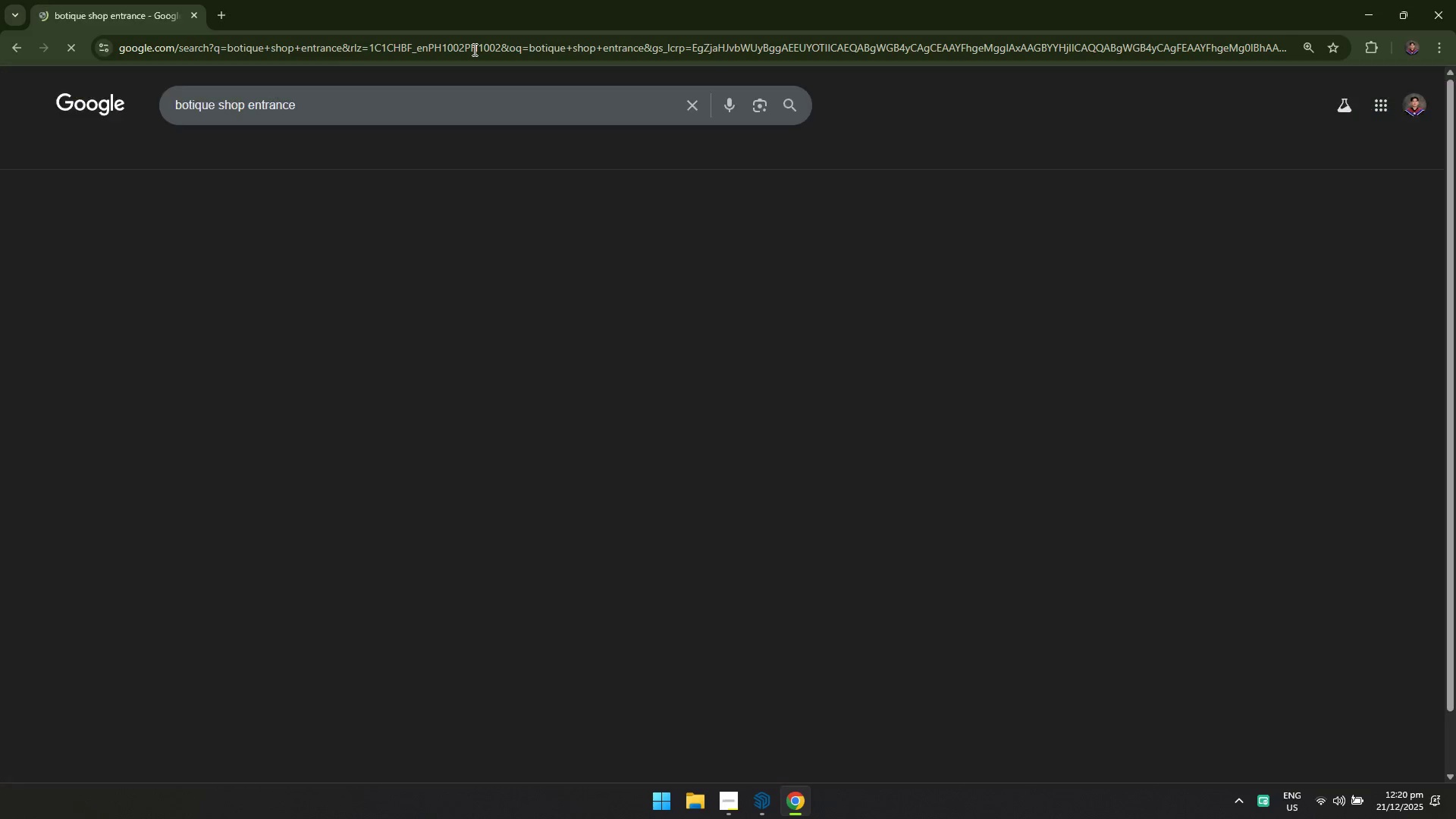 
key(Enter)
 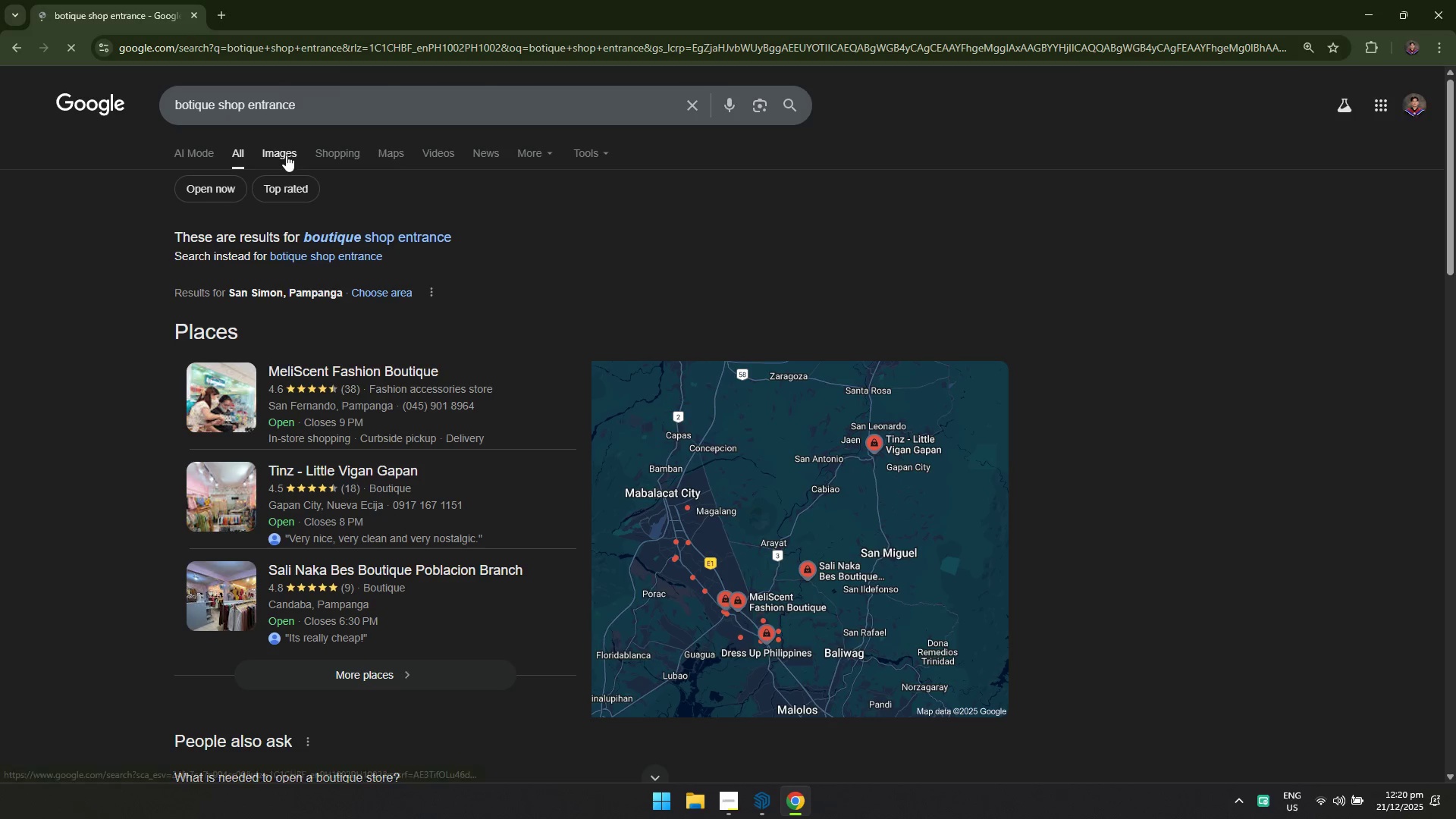 
left_click([329, 153])
 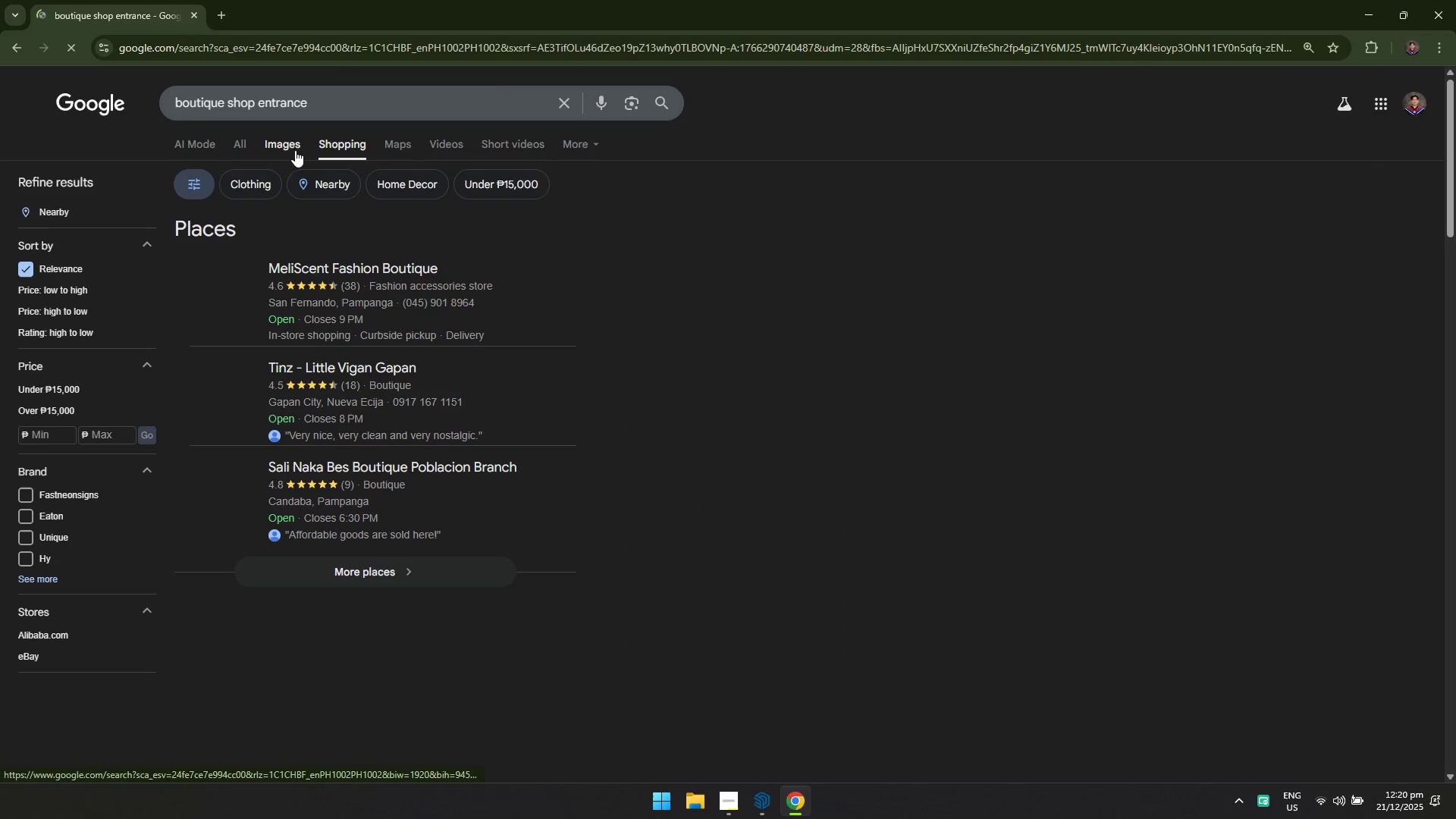 
triple_click([282, 148])
 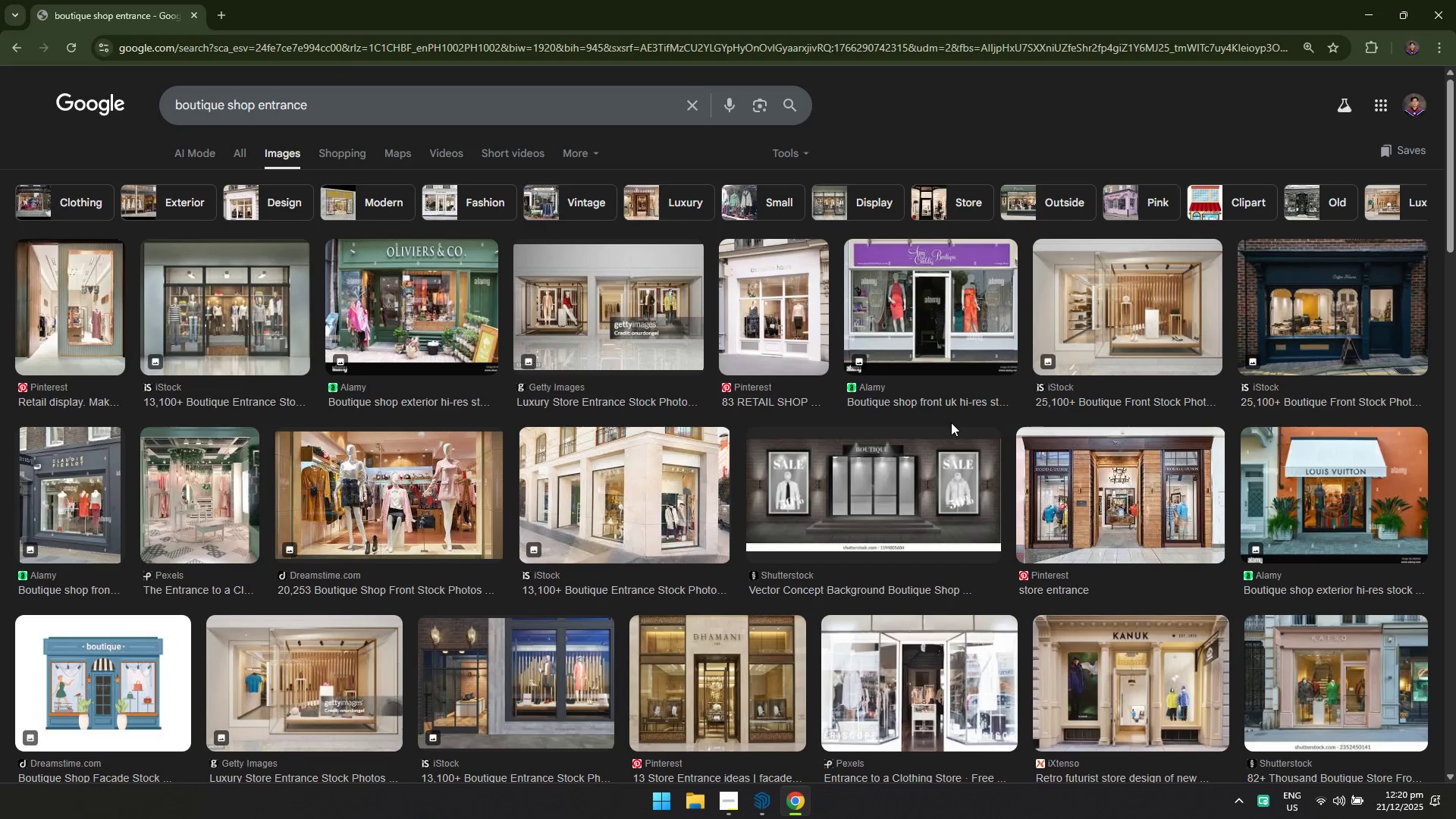 
mouse_move([452, 346])
 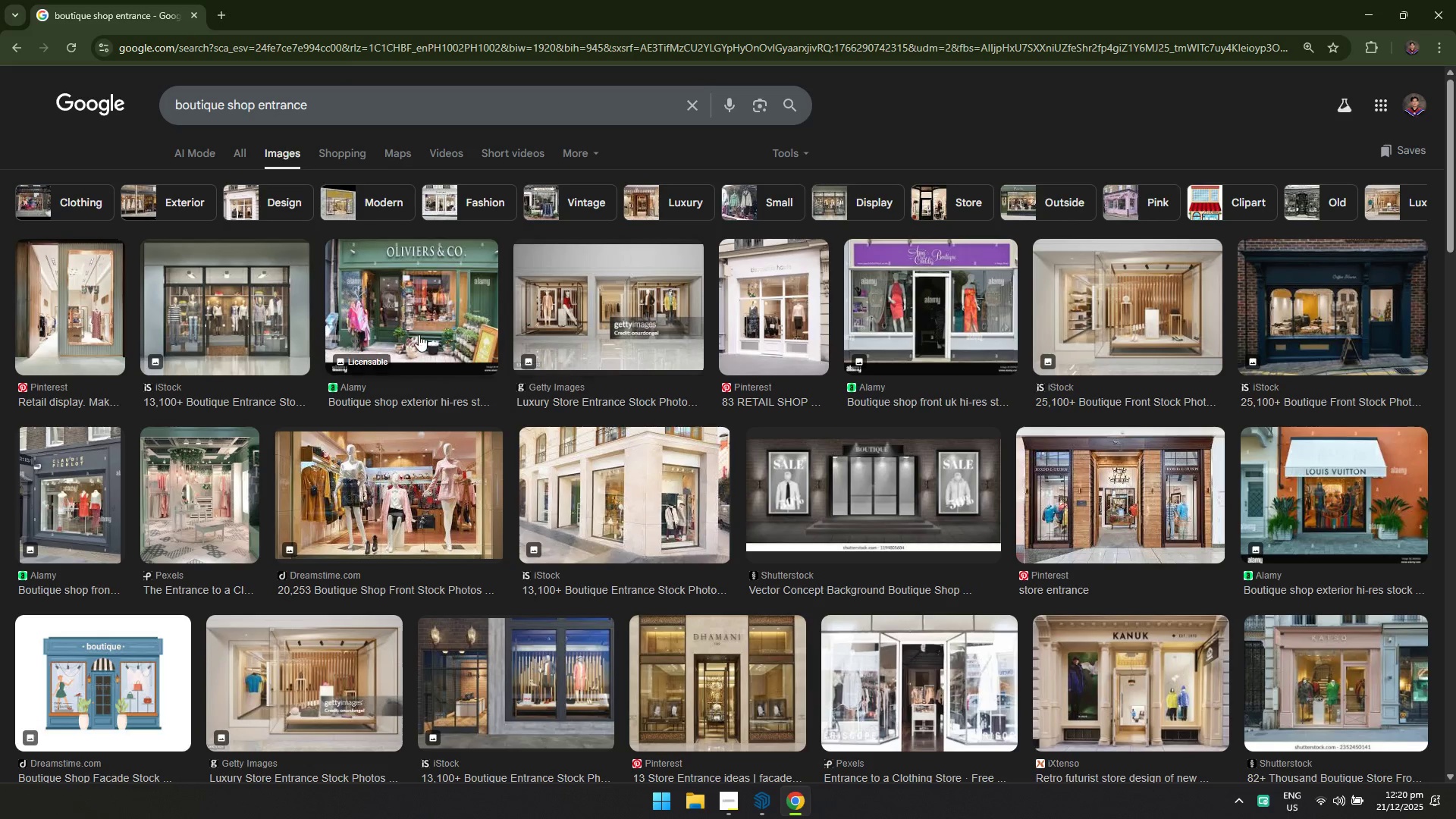 
left_click([257, 315])
 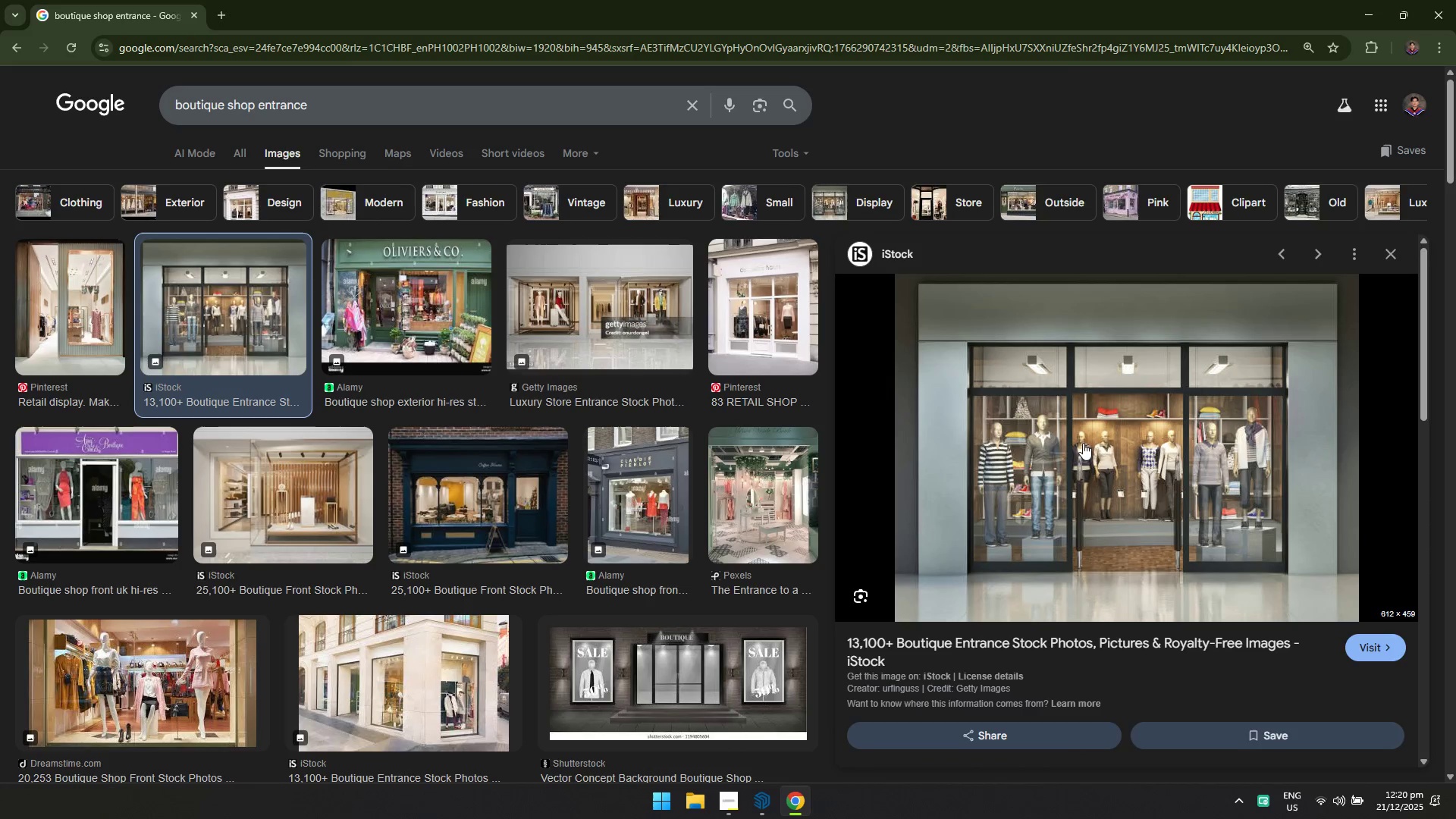 
right_click([1138, 447])
 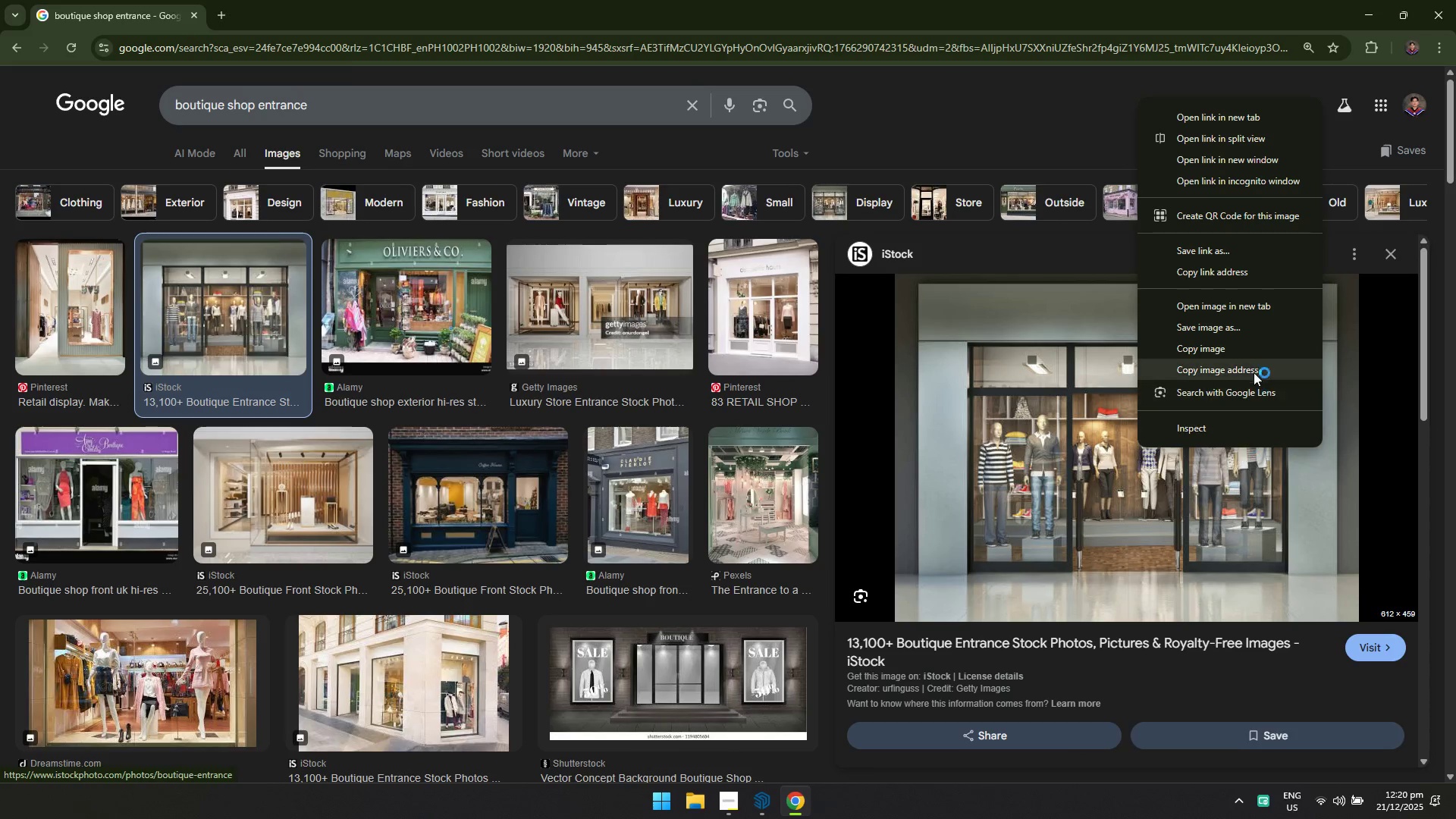 
left_click([1254, 333])
 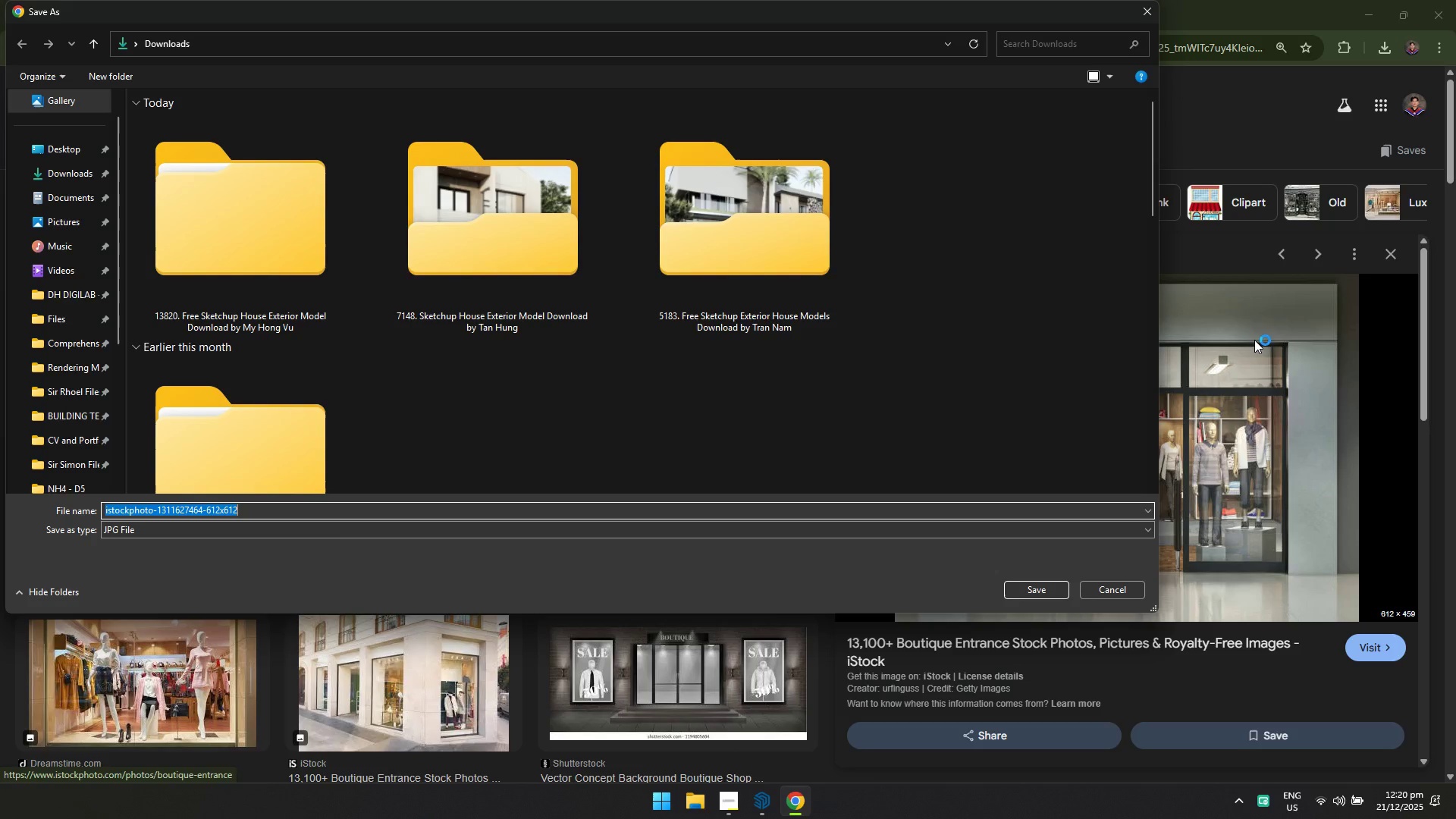 
key(Enter)
 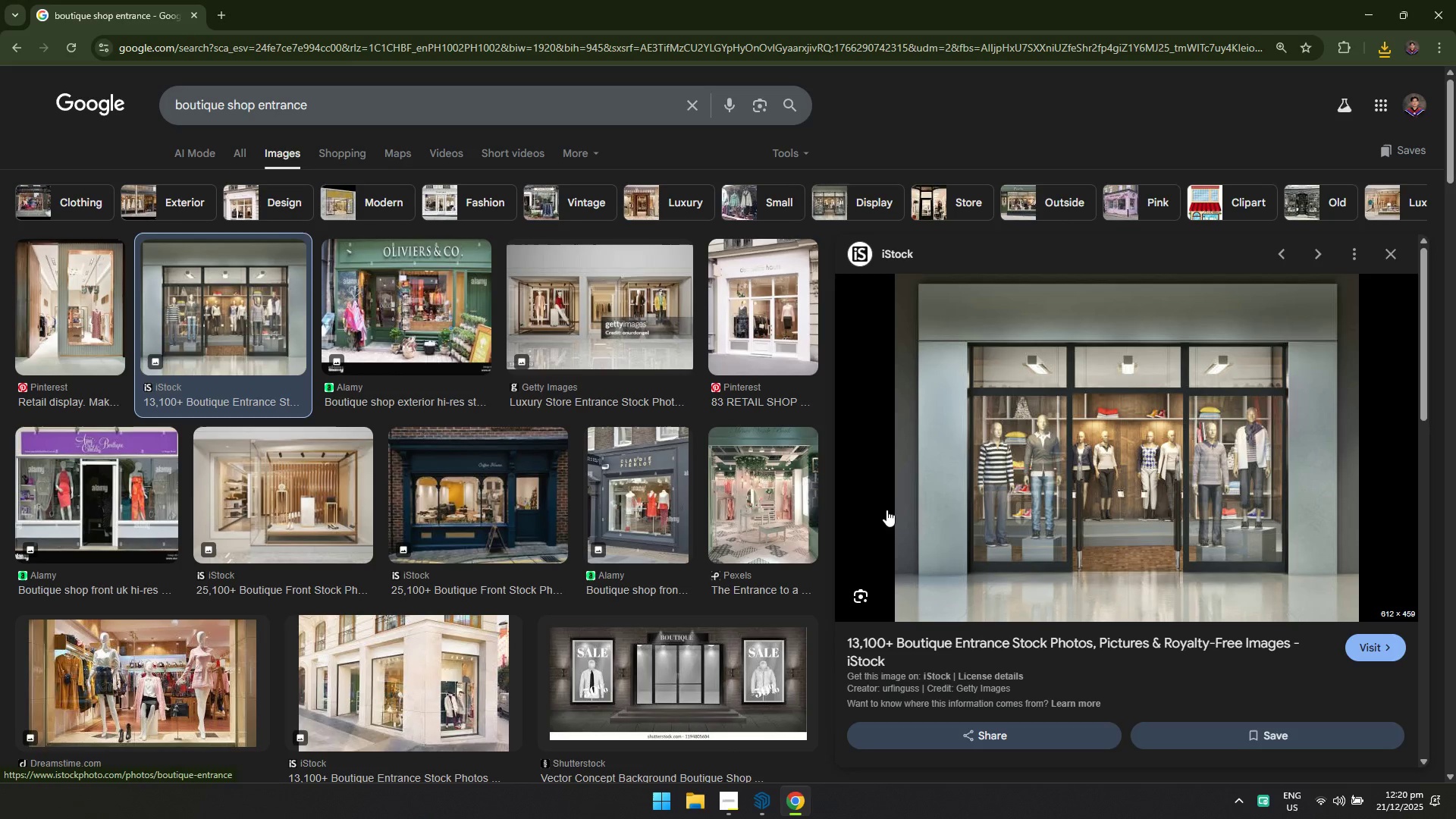 
key(Alt+AltLeft)
 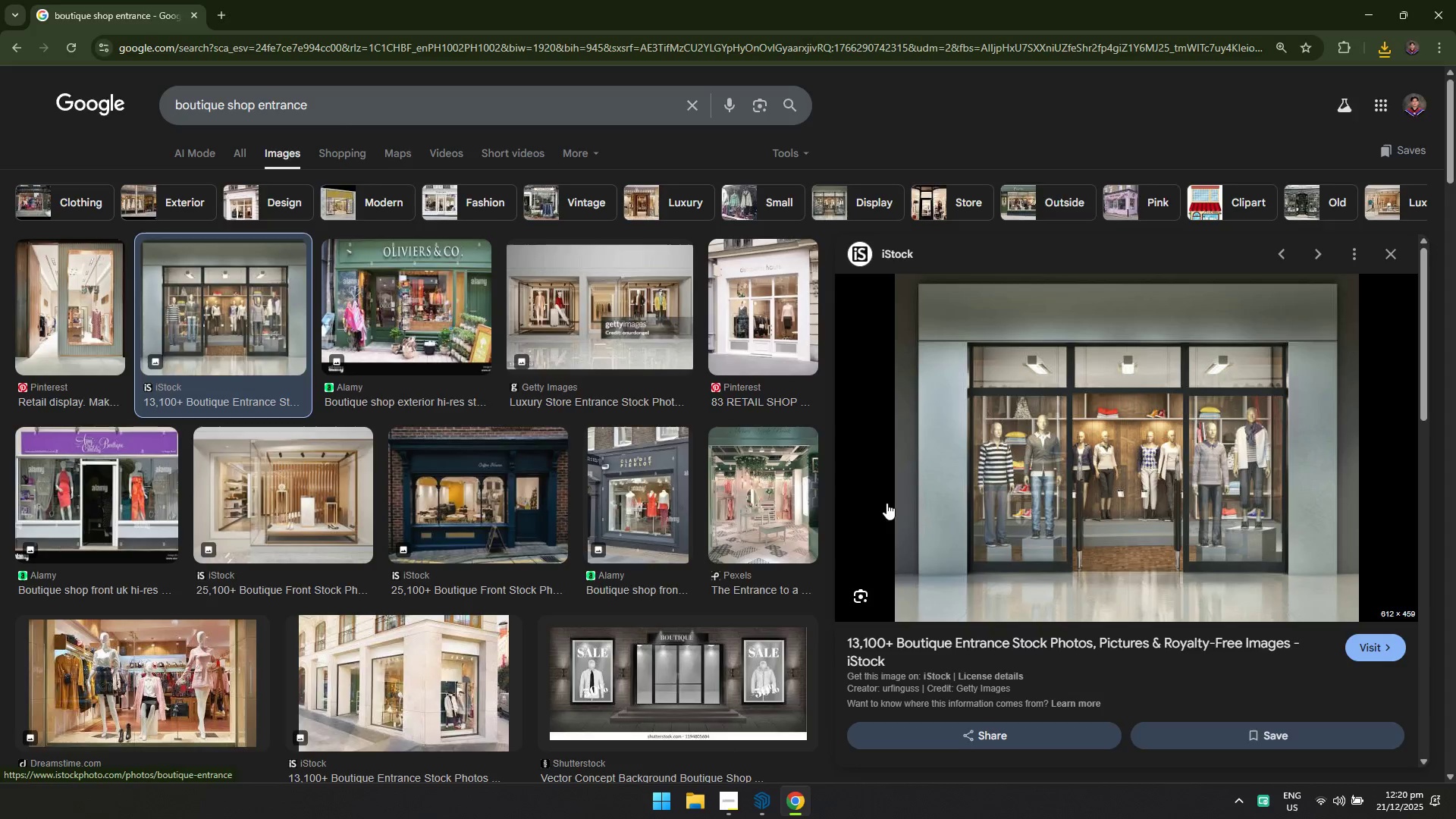 
key(Alt+Tab)
 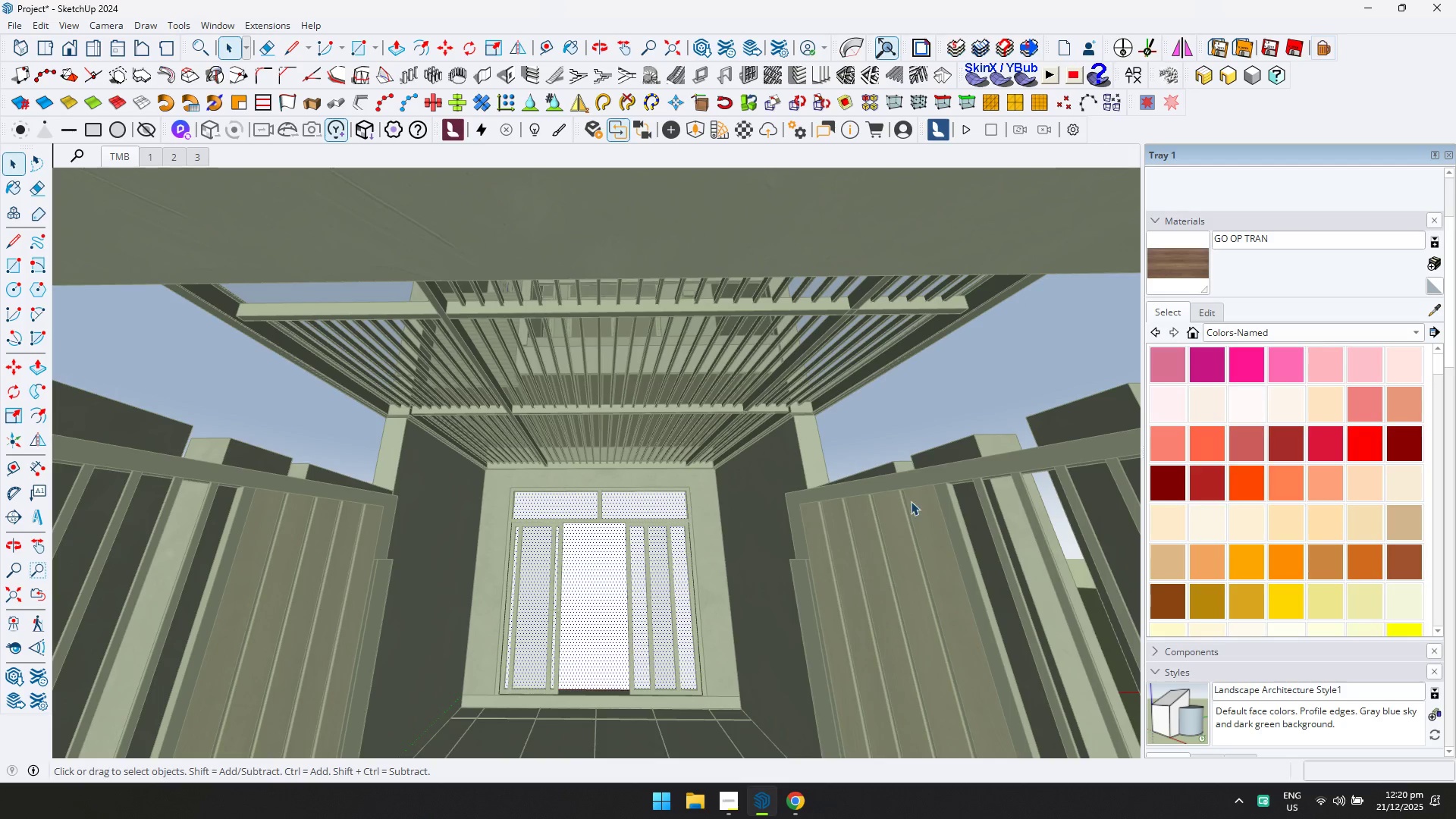 
scroll: coordinate [660, 591], scroll_direction: none, amount: 0.0
 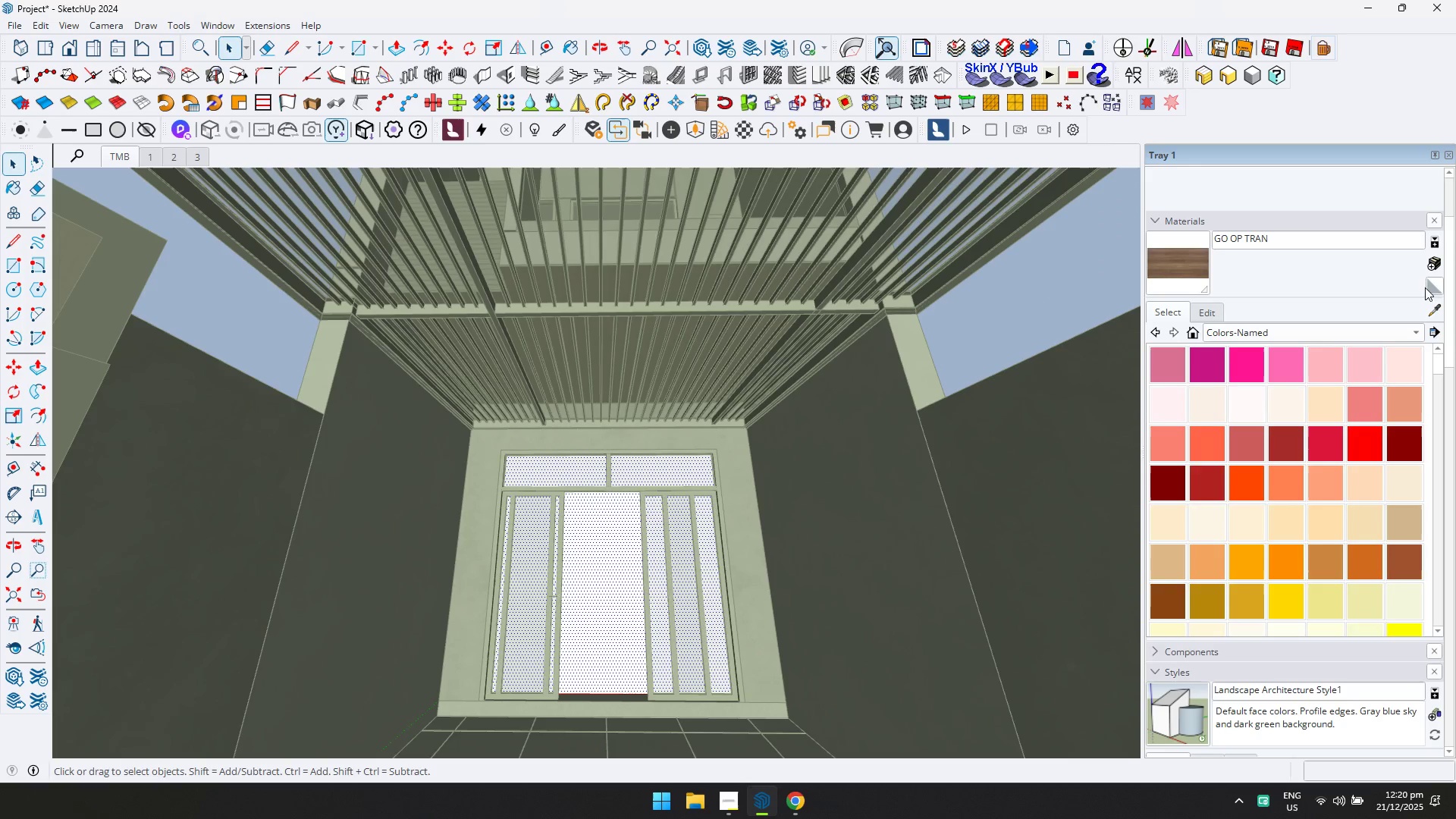 
left_click([1436, 267])
 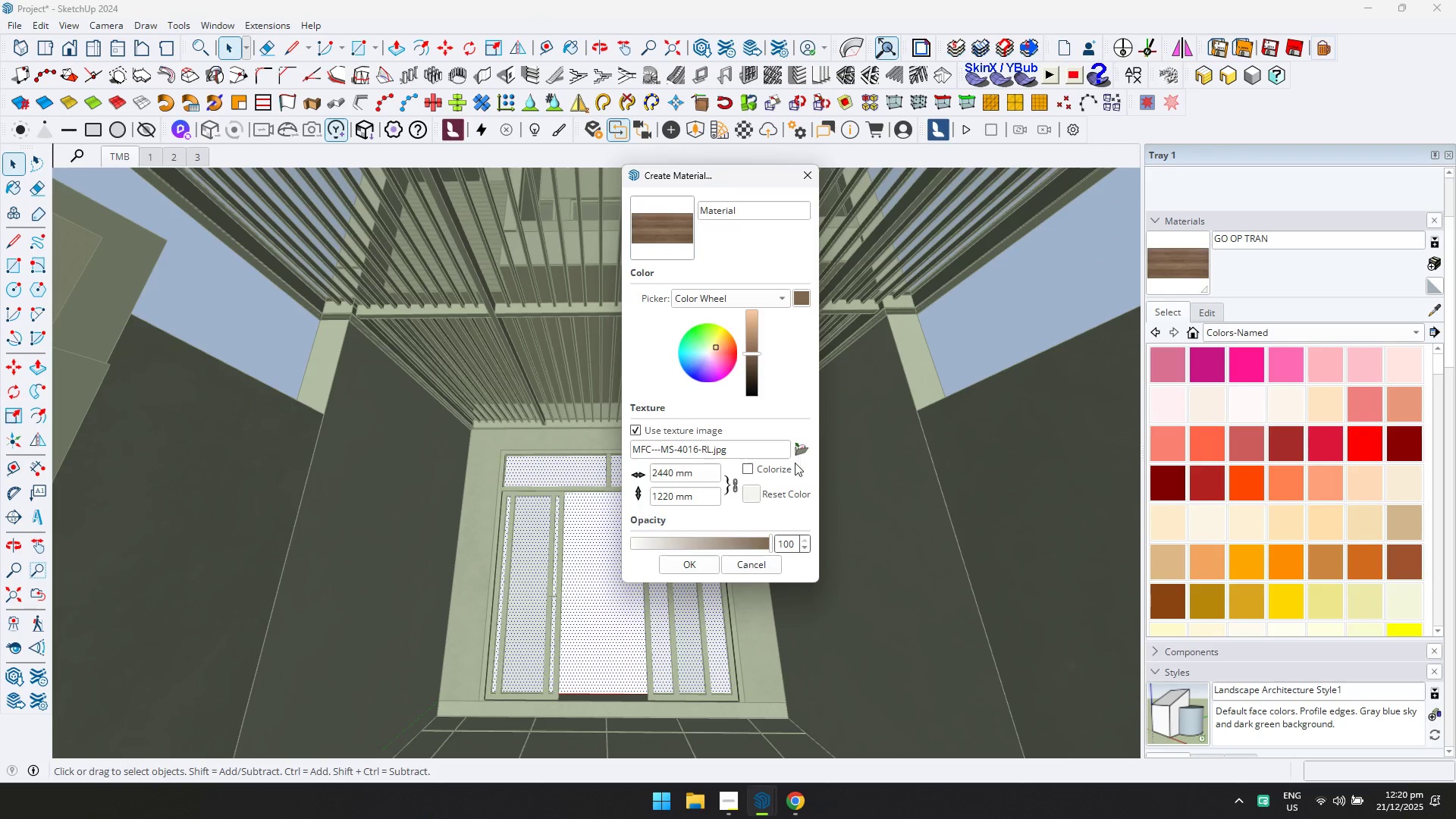 
left_click([802, 447])
 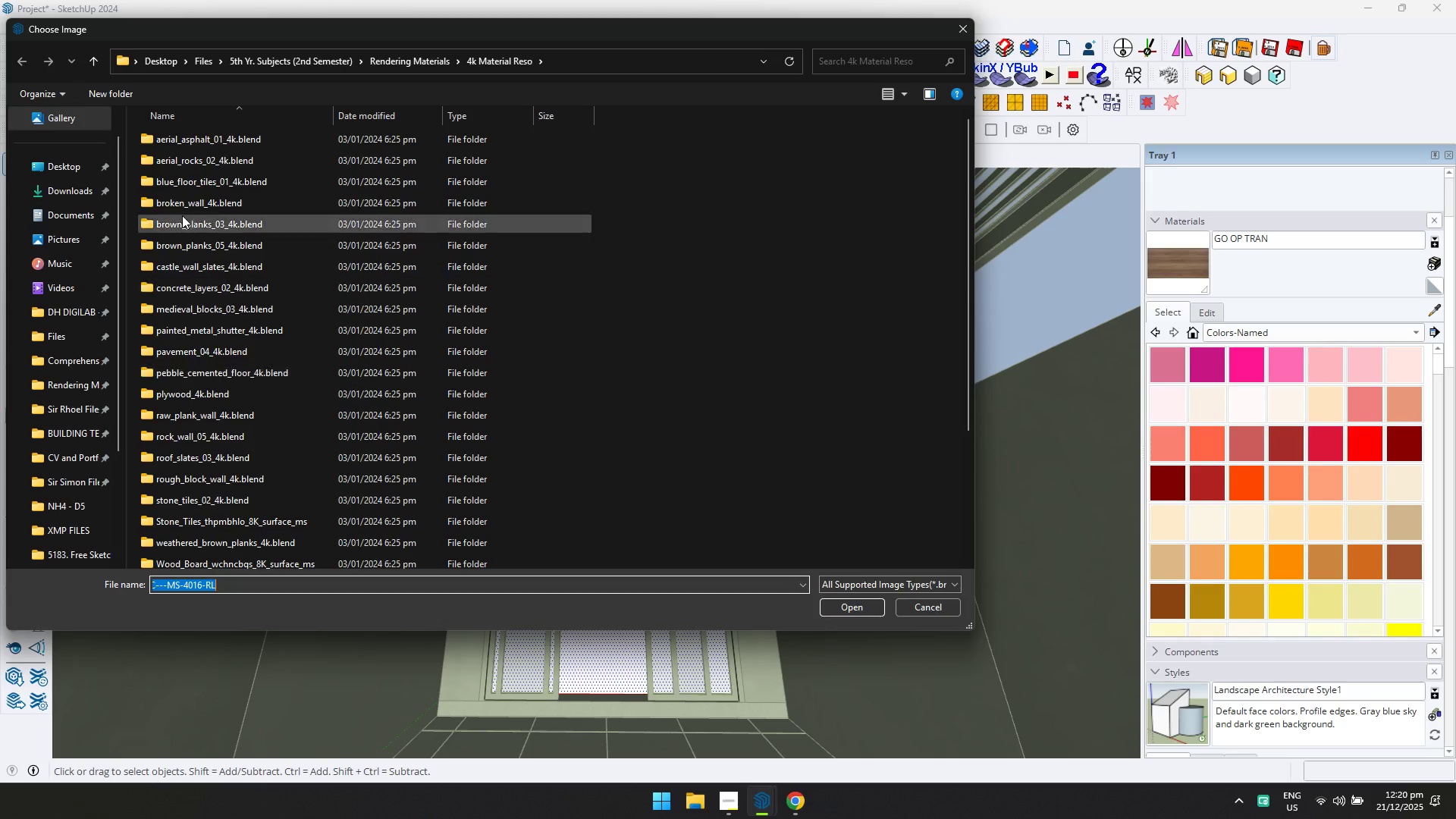 
left_click([52, 183])
 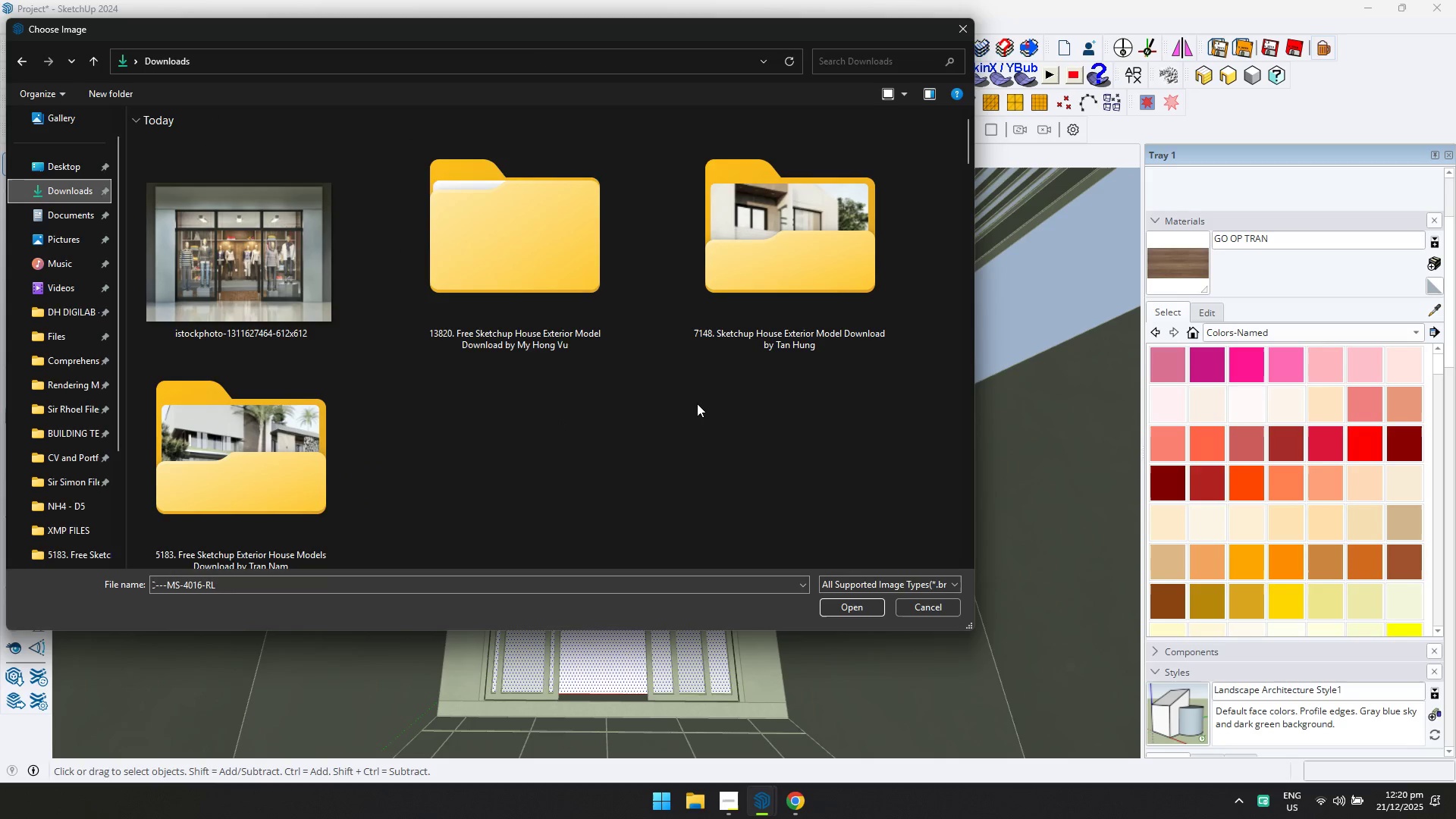 
left_click([242, 248])
 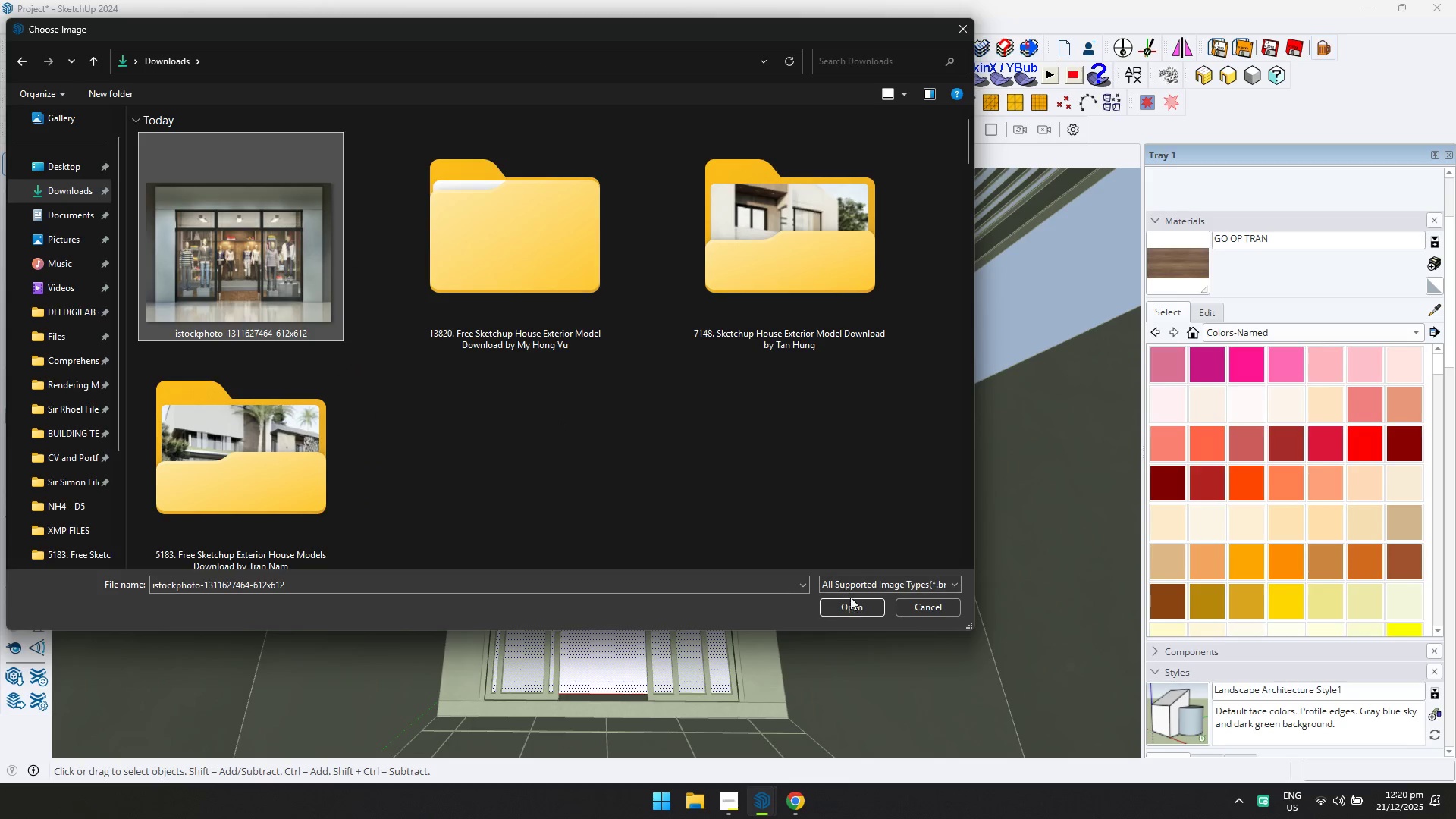 
left_click([852, 601])
 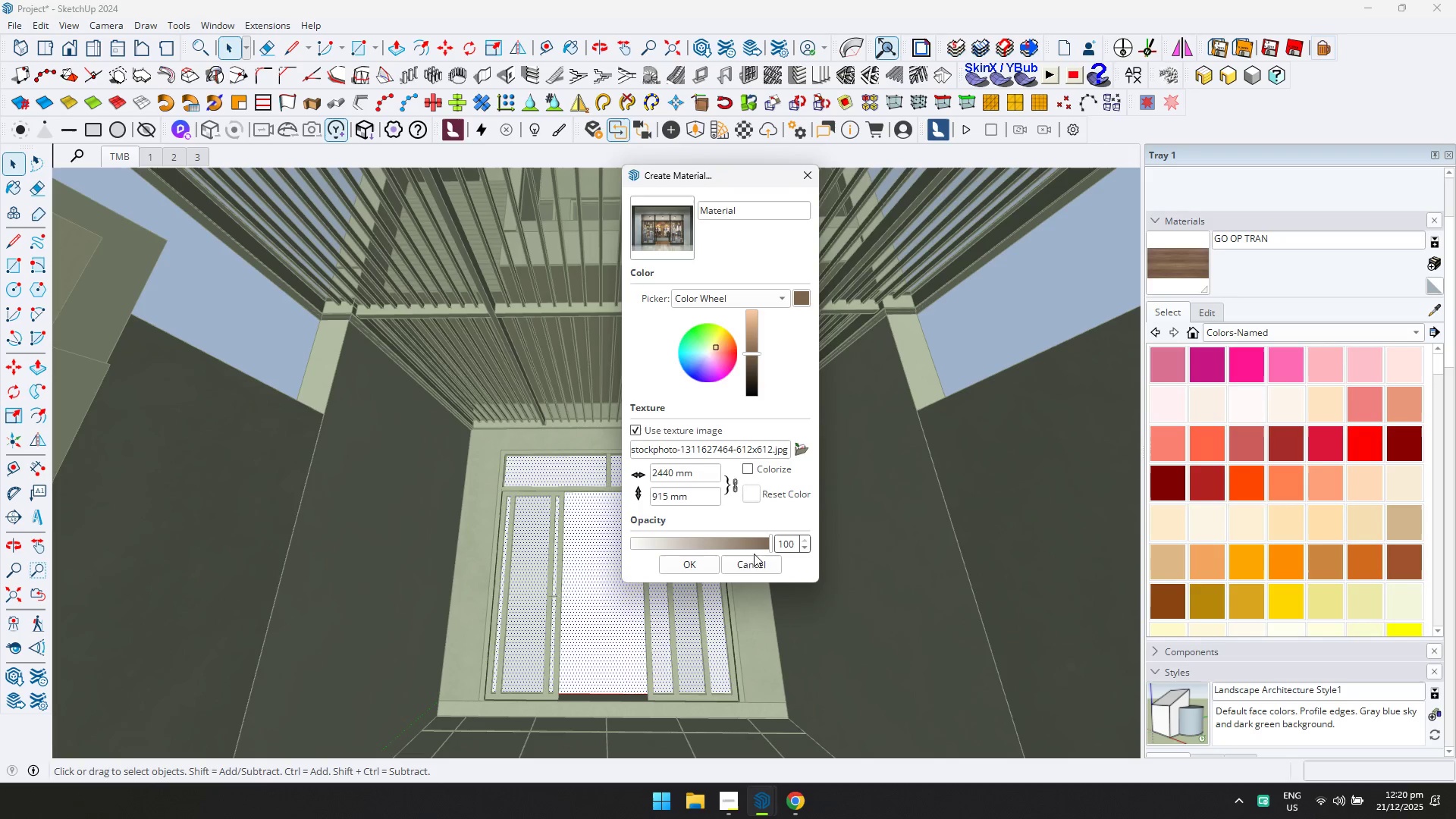 
left_click([708, 559])
 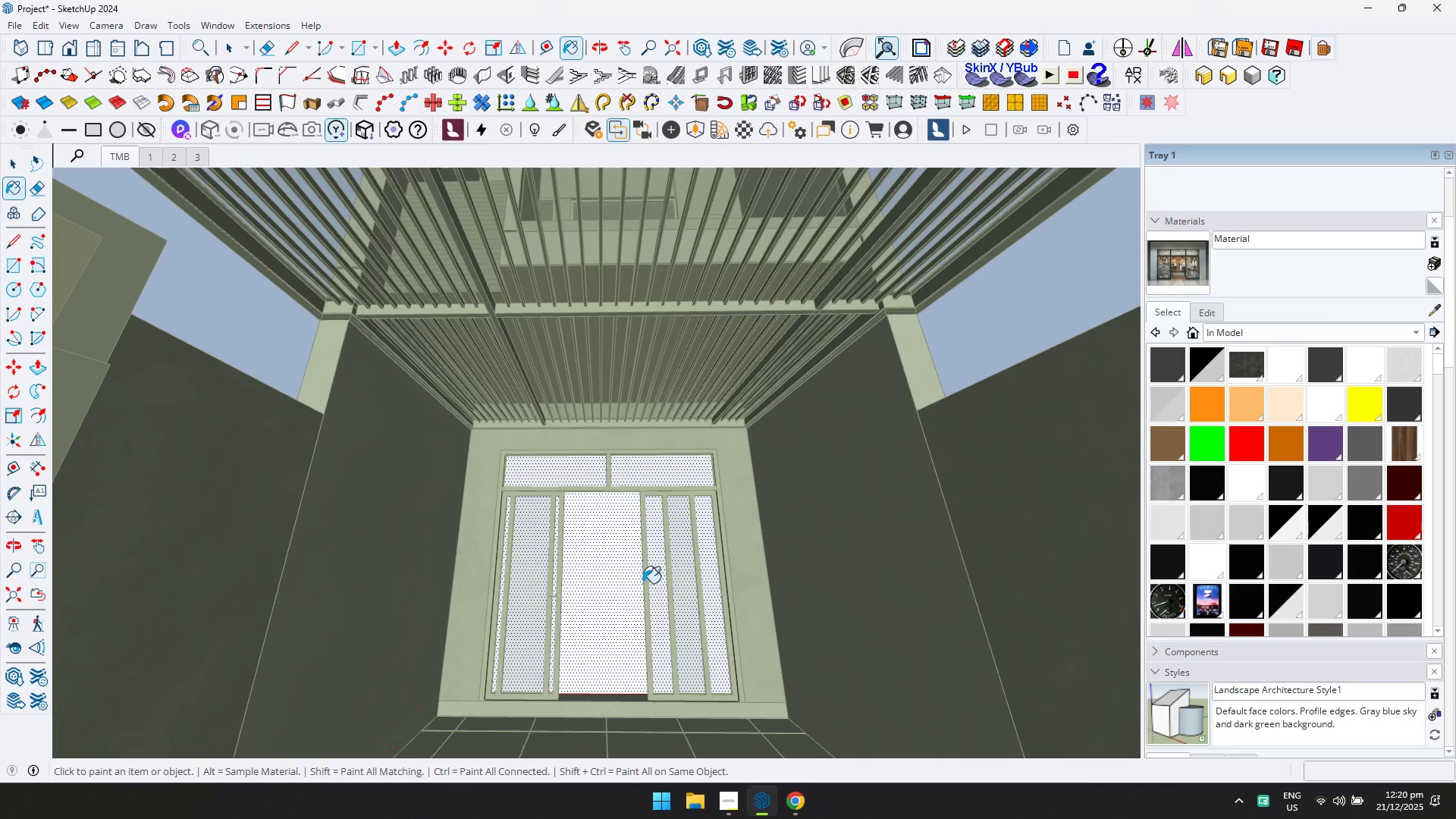 
left_click([602, 596])
 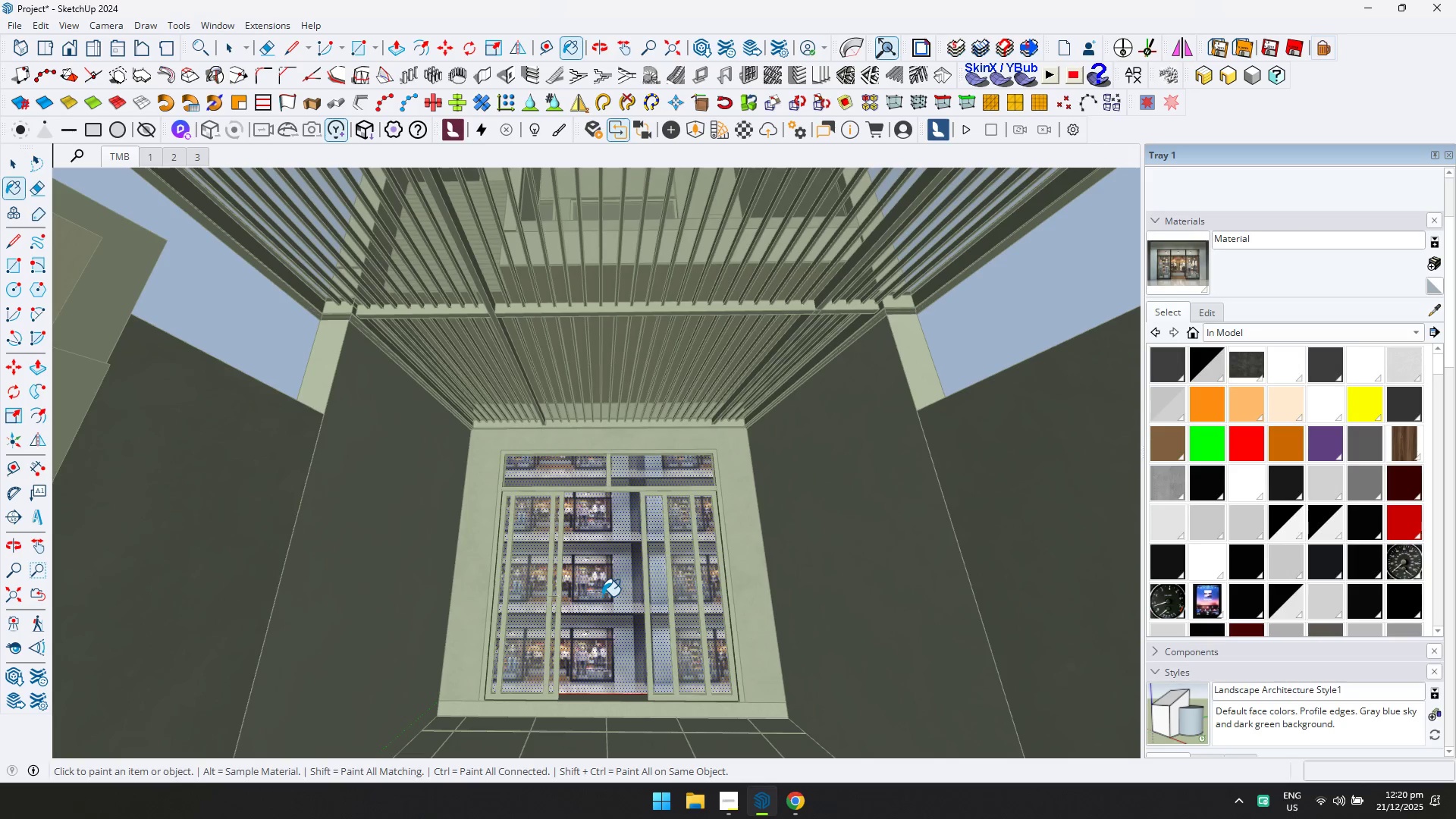 
key(Space)
 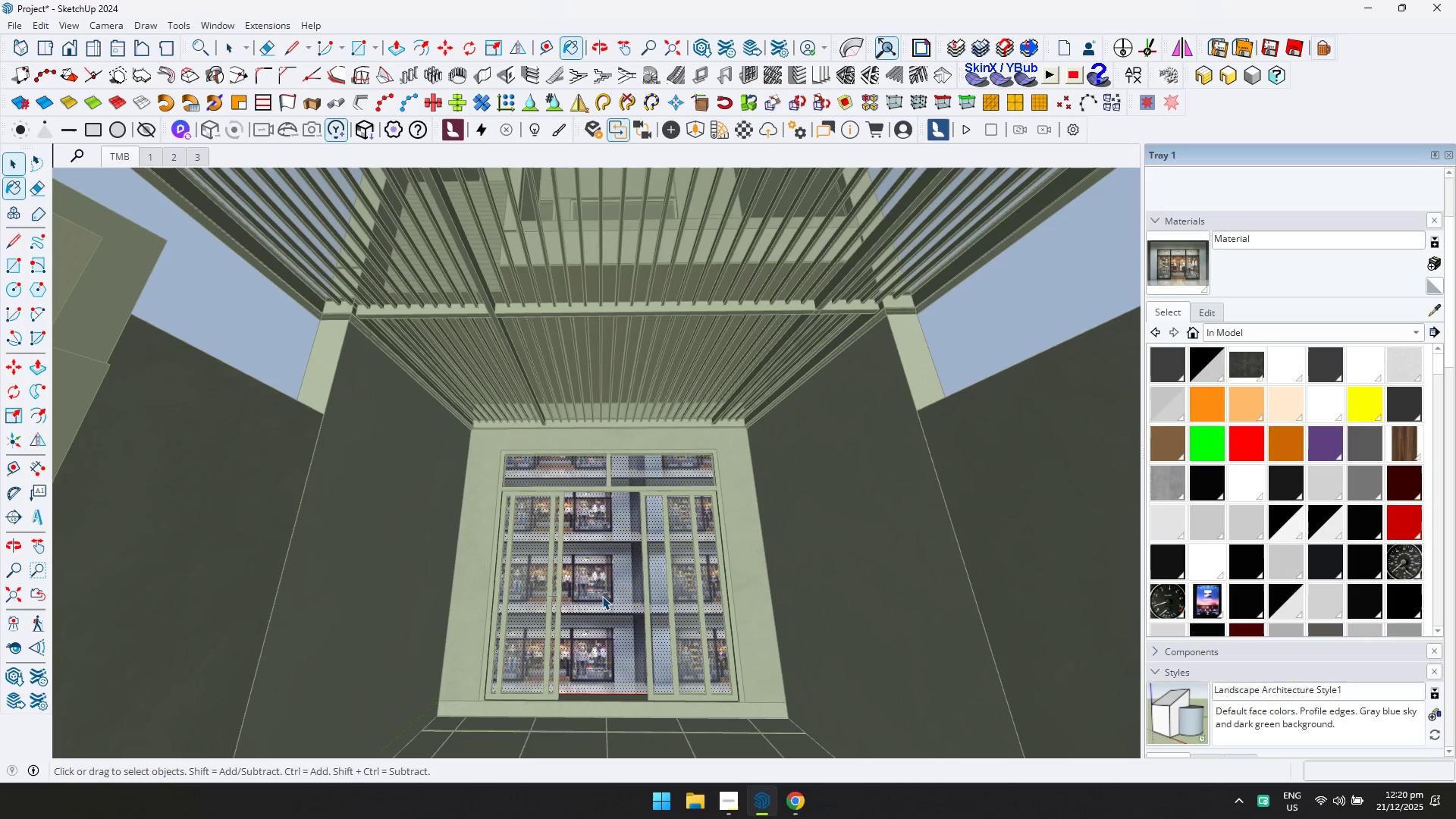 
left_click([602, 596])
 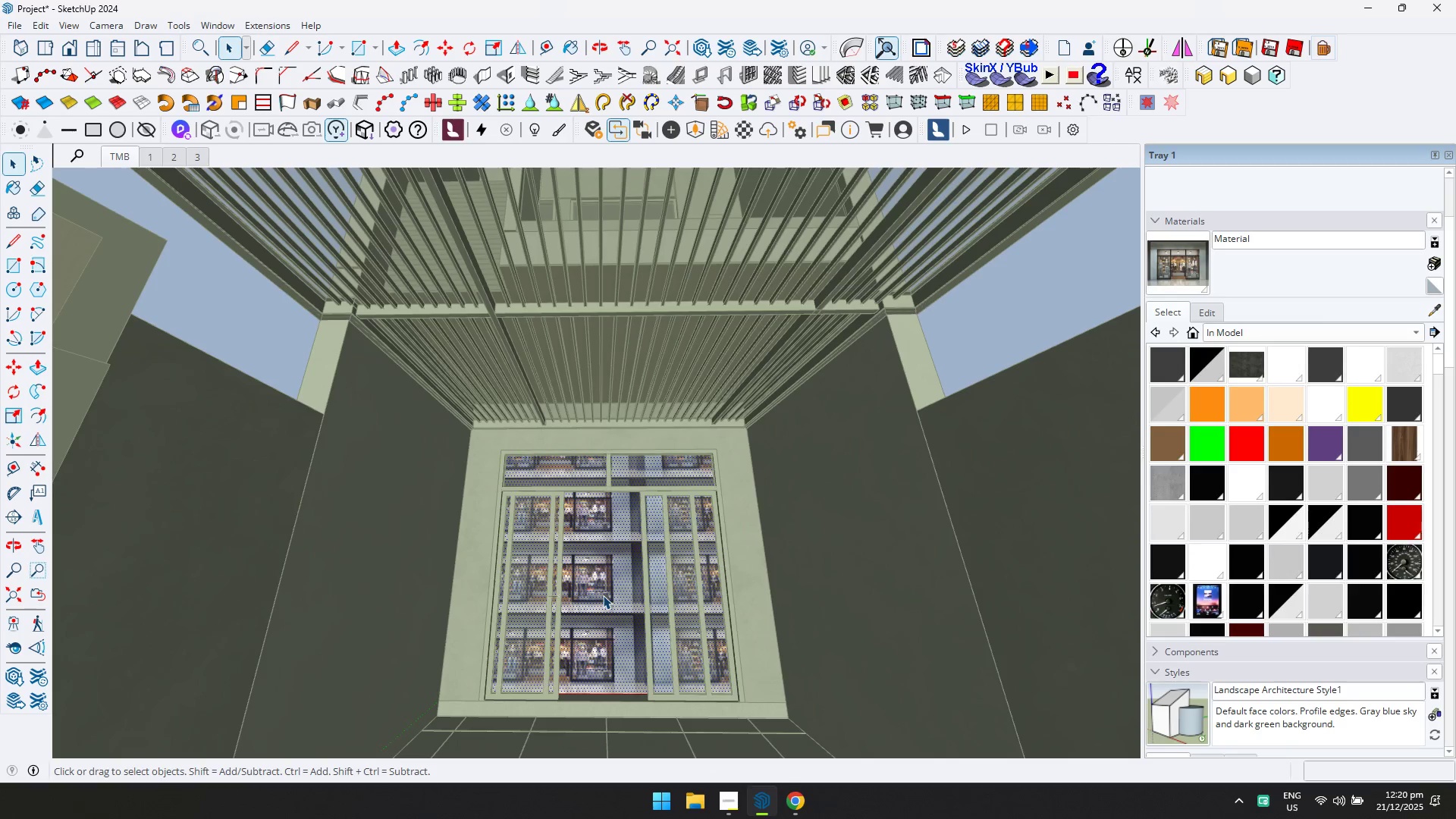 
key(D)
 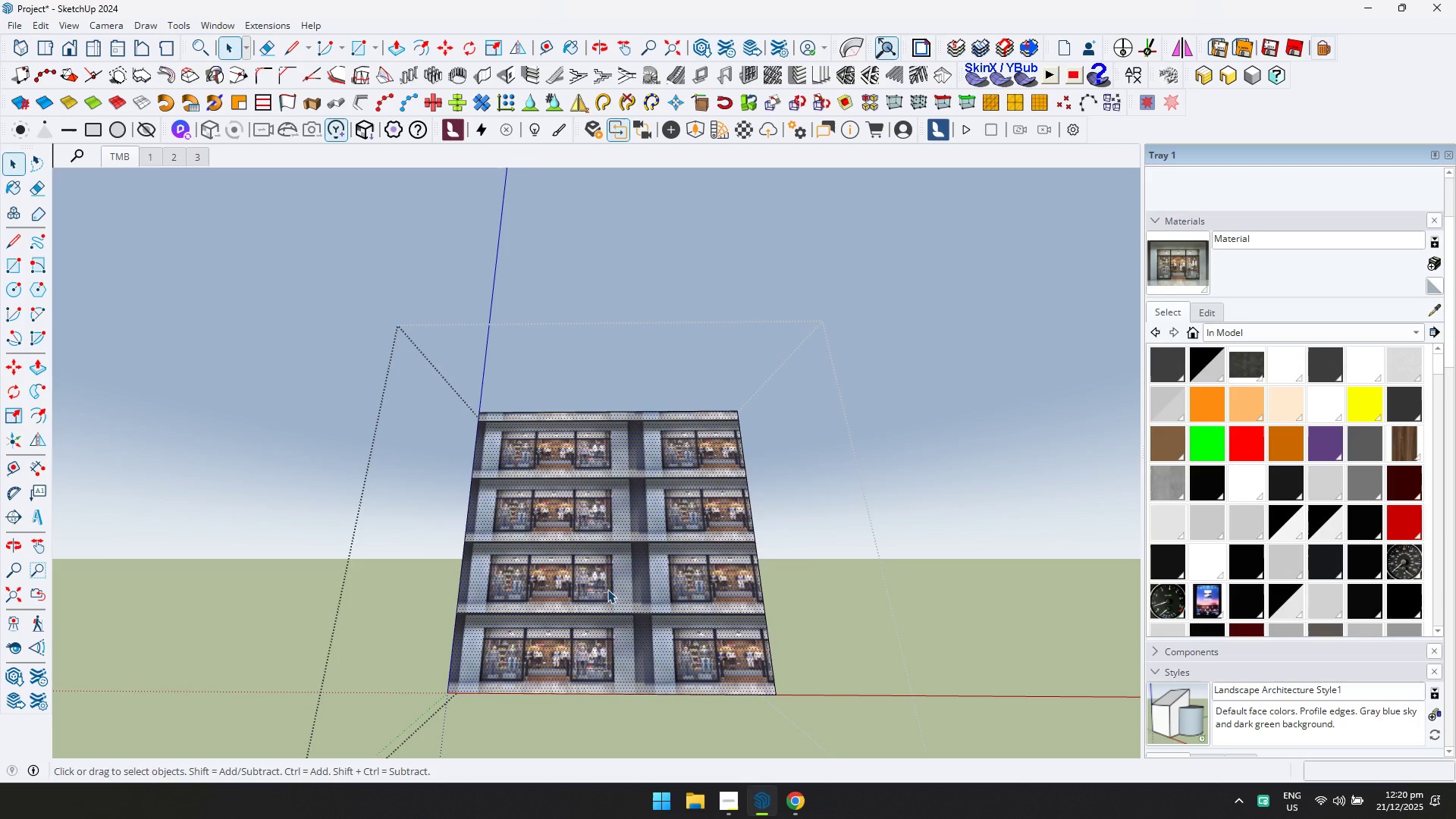 
right_click([610, 573])
 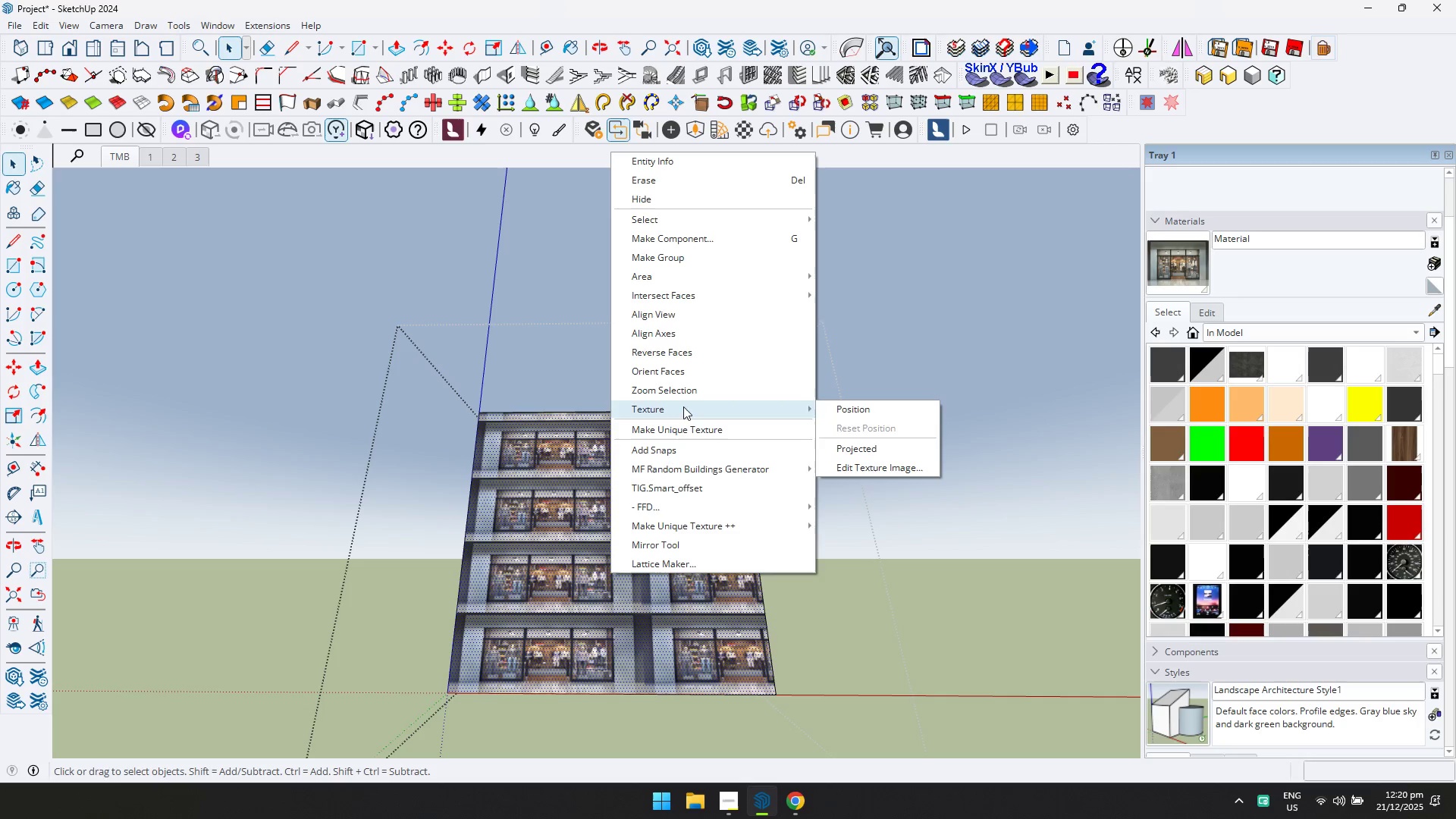 
double_click([874, 410])
 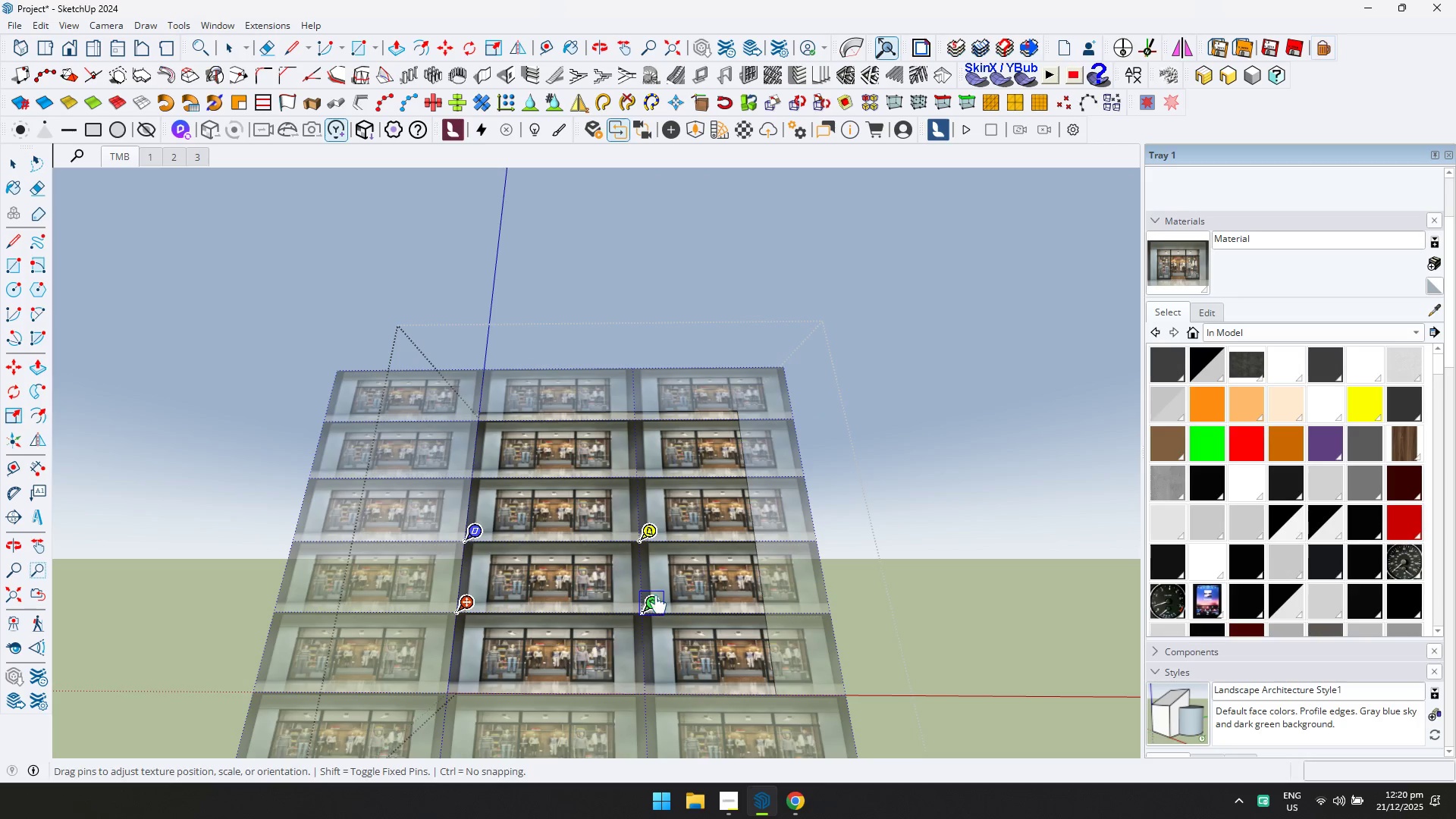 
left_click_drag(start_coordinate=[658, 607], to_coordinate=[1105, 613])
 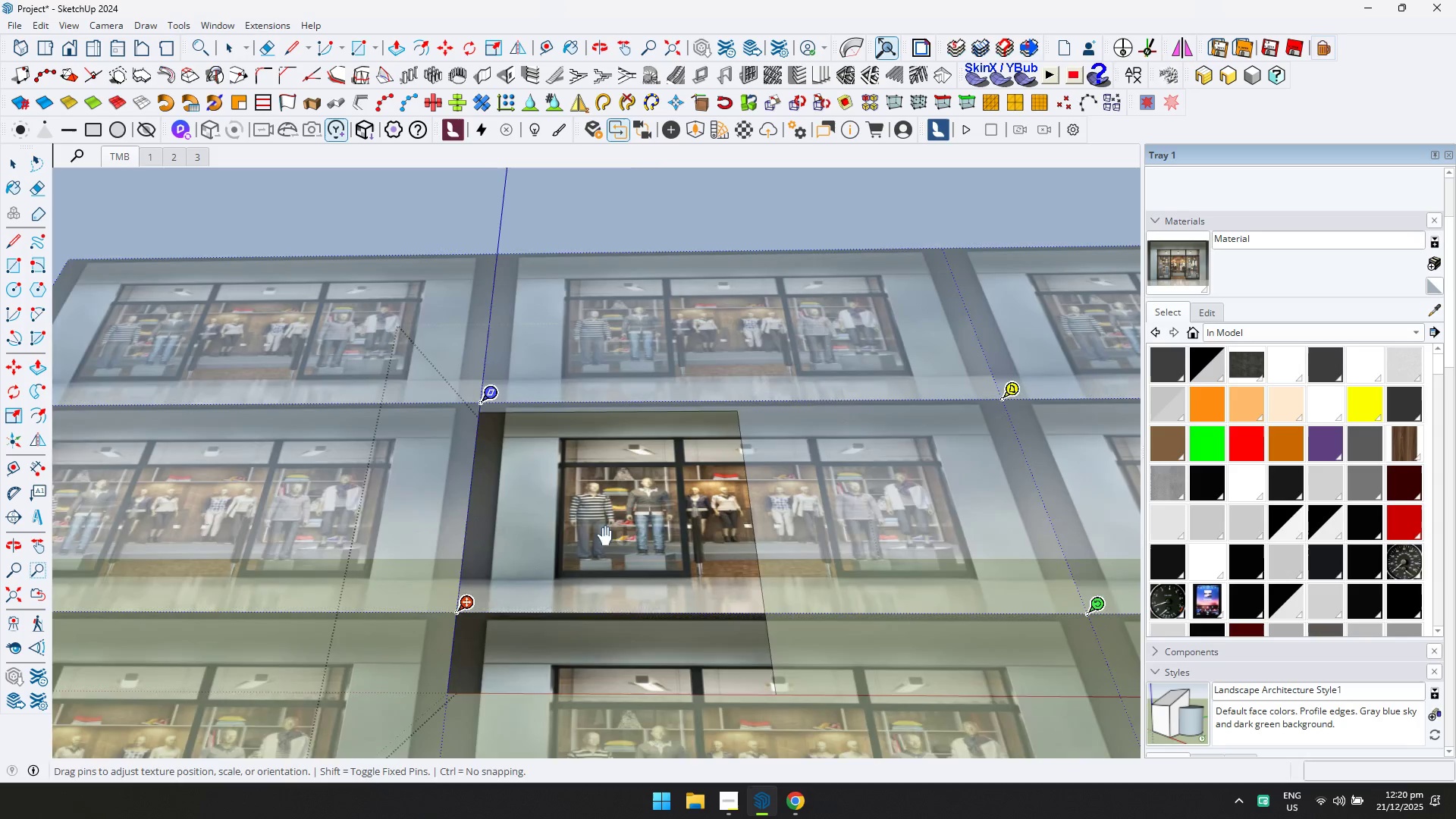 
left_click_drag(start_coordinate=[566, 527], to_coordinate=[424, 589])
 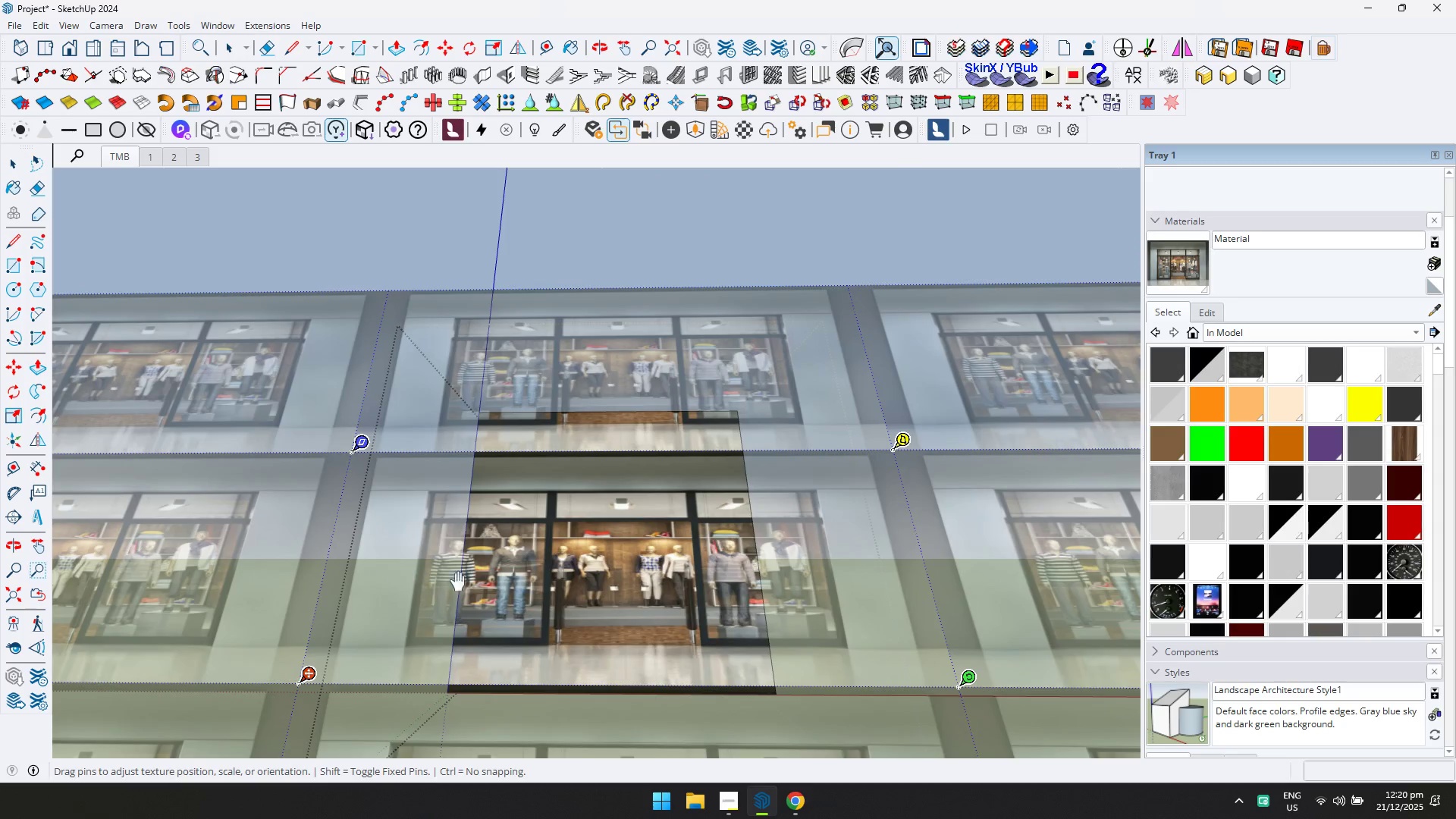 
scroll: coordinate [554, 570], scroll_direction: down, amount: 6.0
 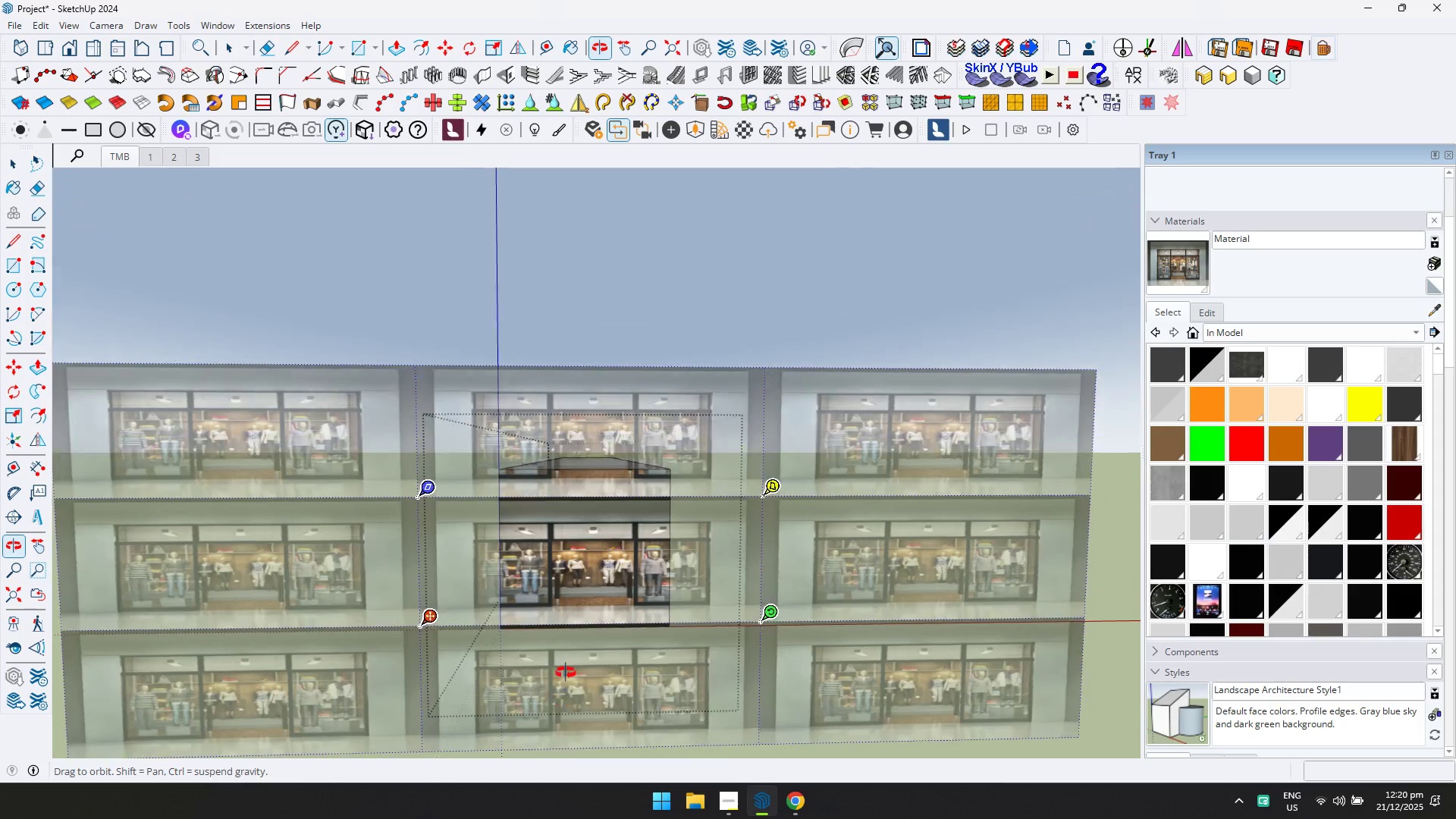 
left_click_drag(start_coordinate=[592, 568], to_coordinate=[577, 522])
 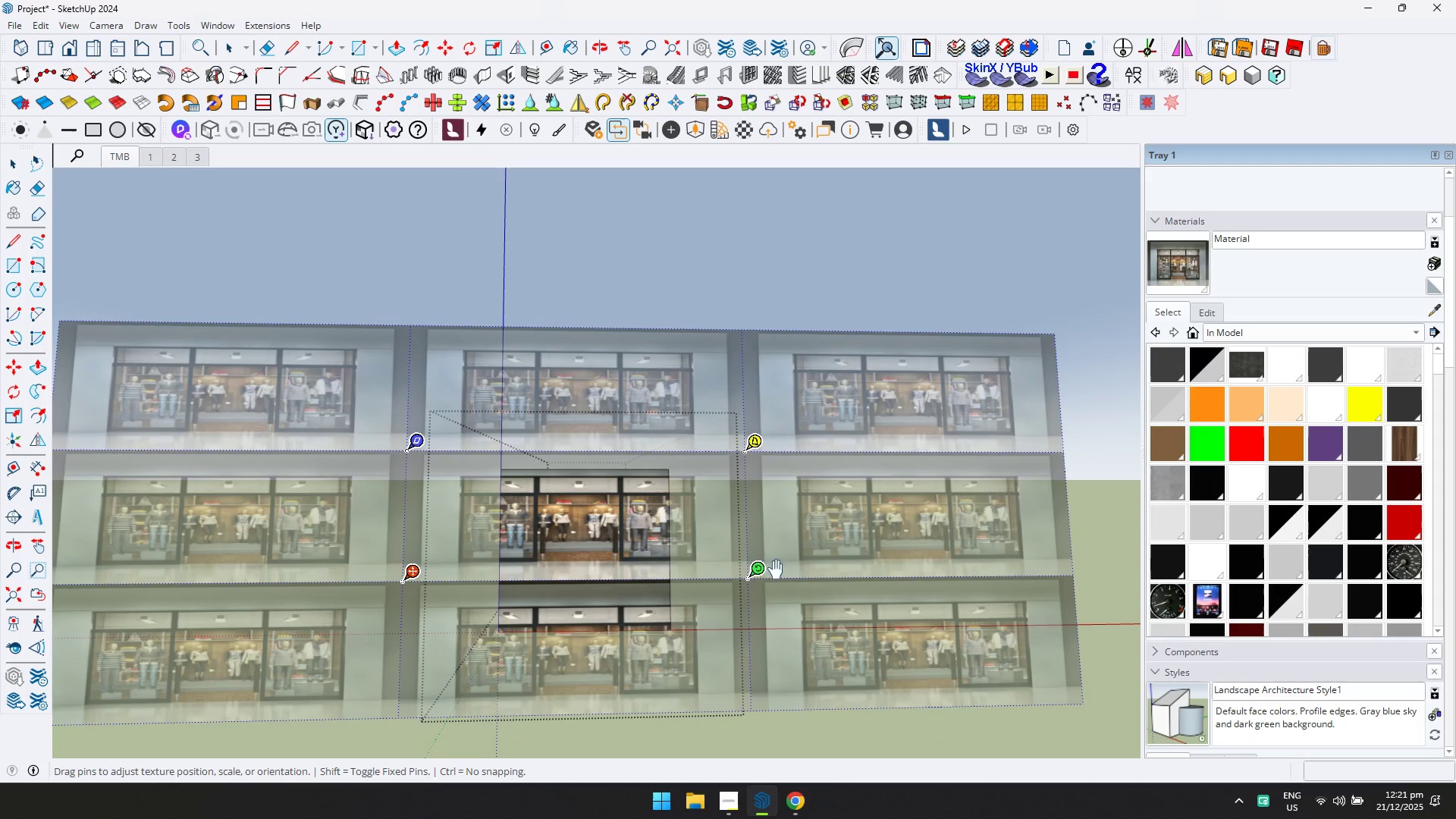 
left_click_drag(start_coordinate=[761, 573], to_coordinate=[882, 570])
 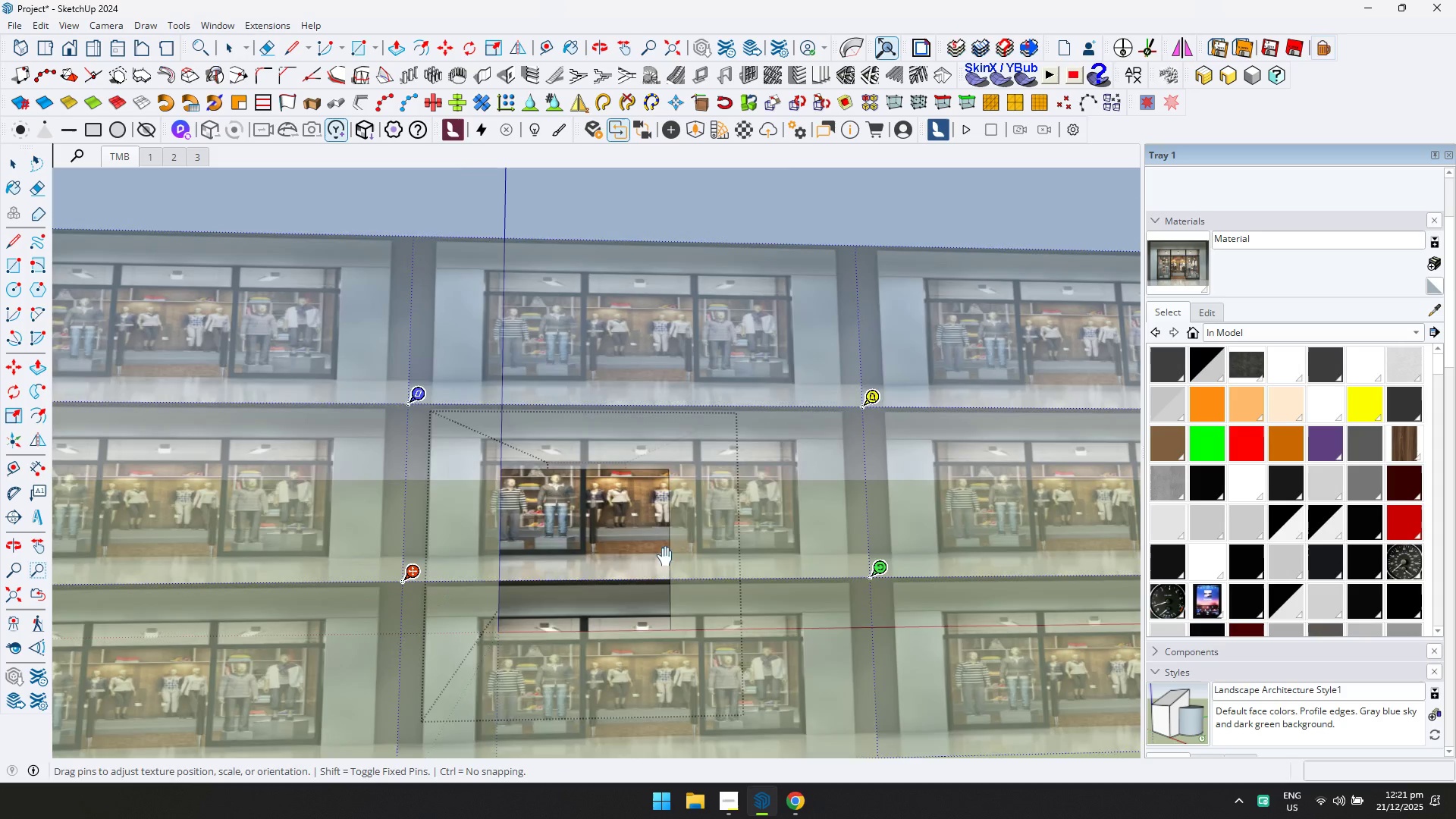 
left_click_drag(start_coordinate=[609, 547], to_coordinate=[548, 598])
 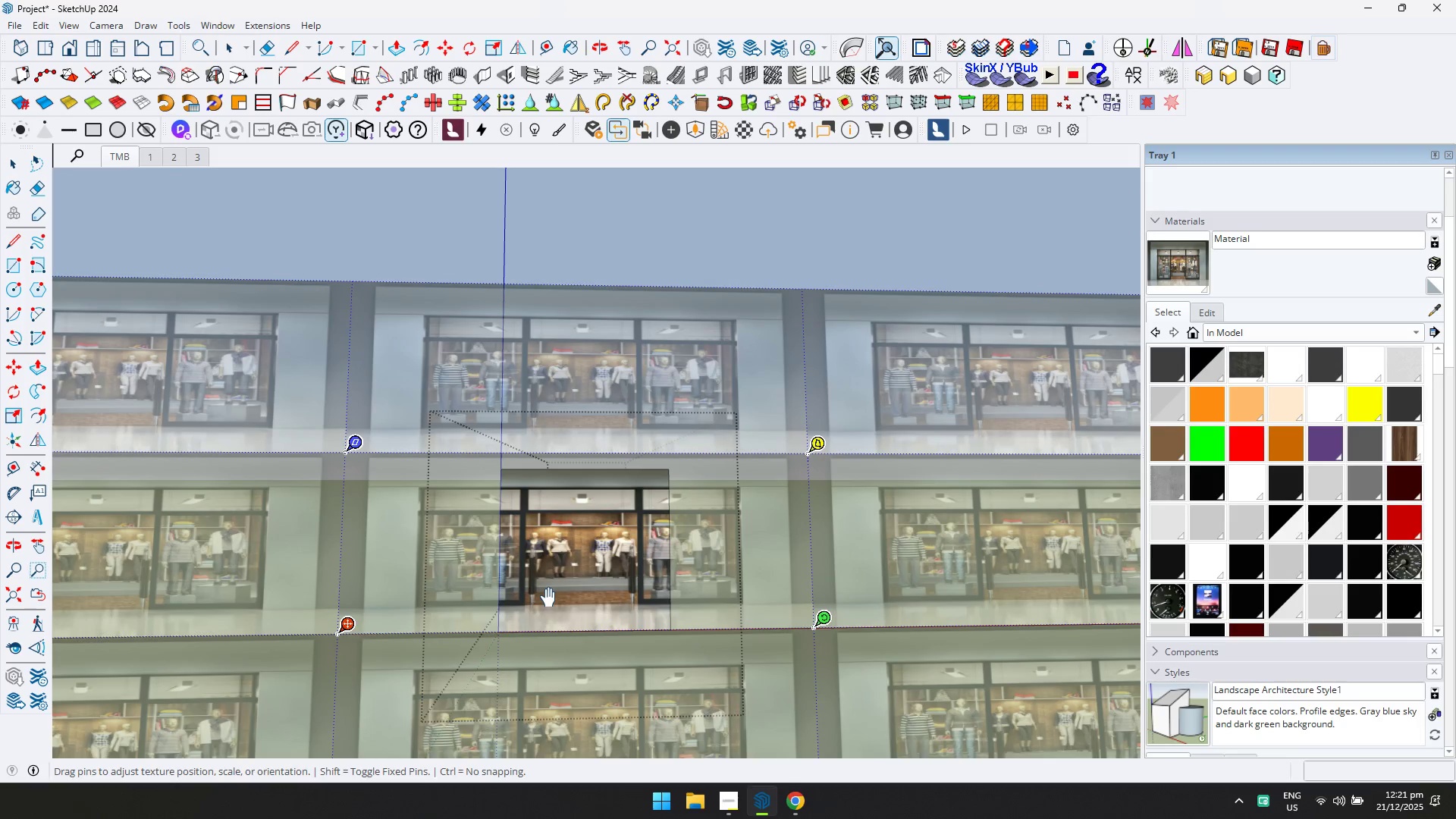 
key(Enter)
 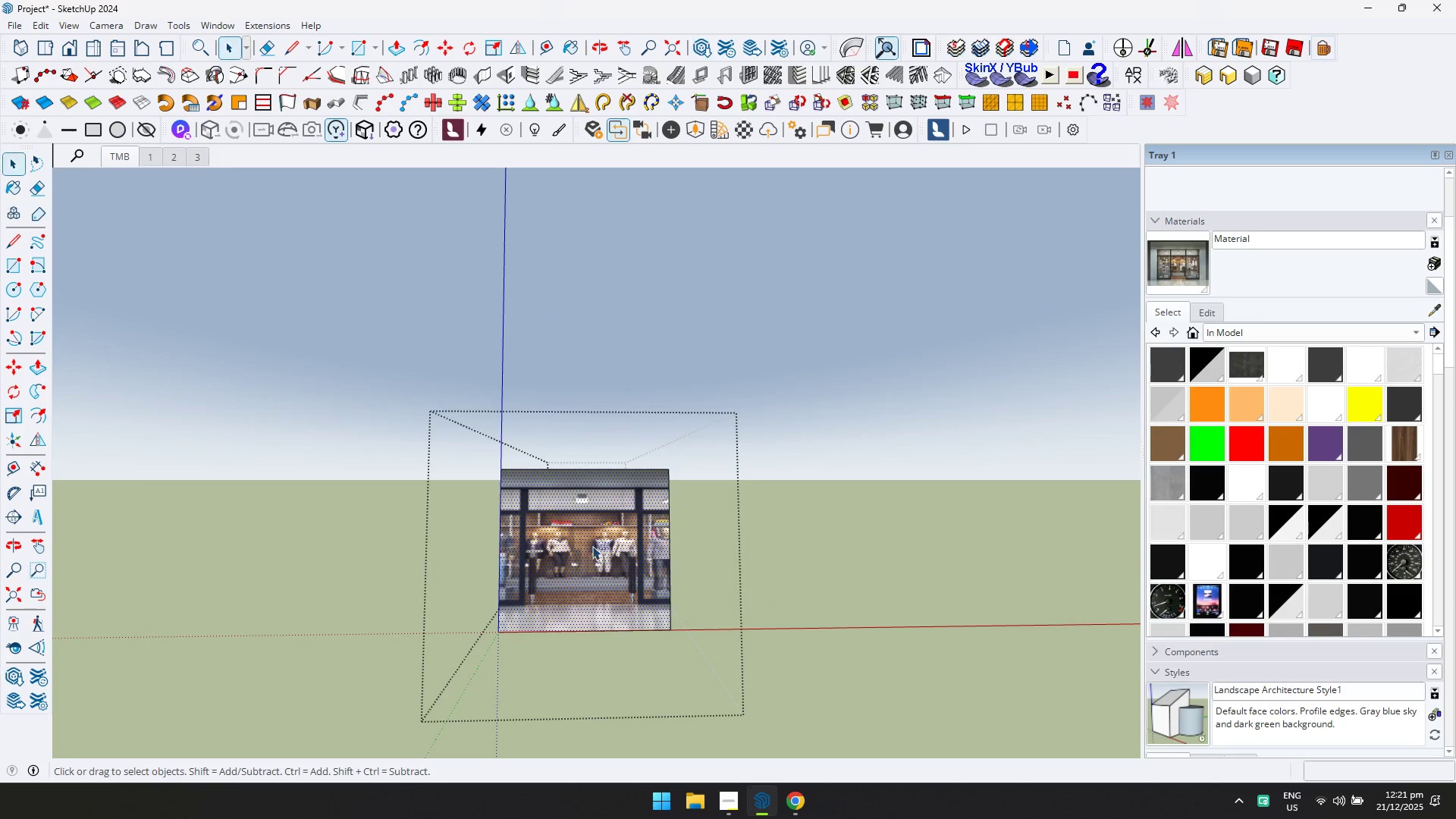 
key(Space)
 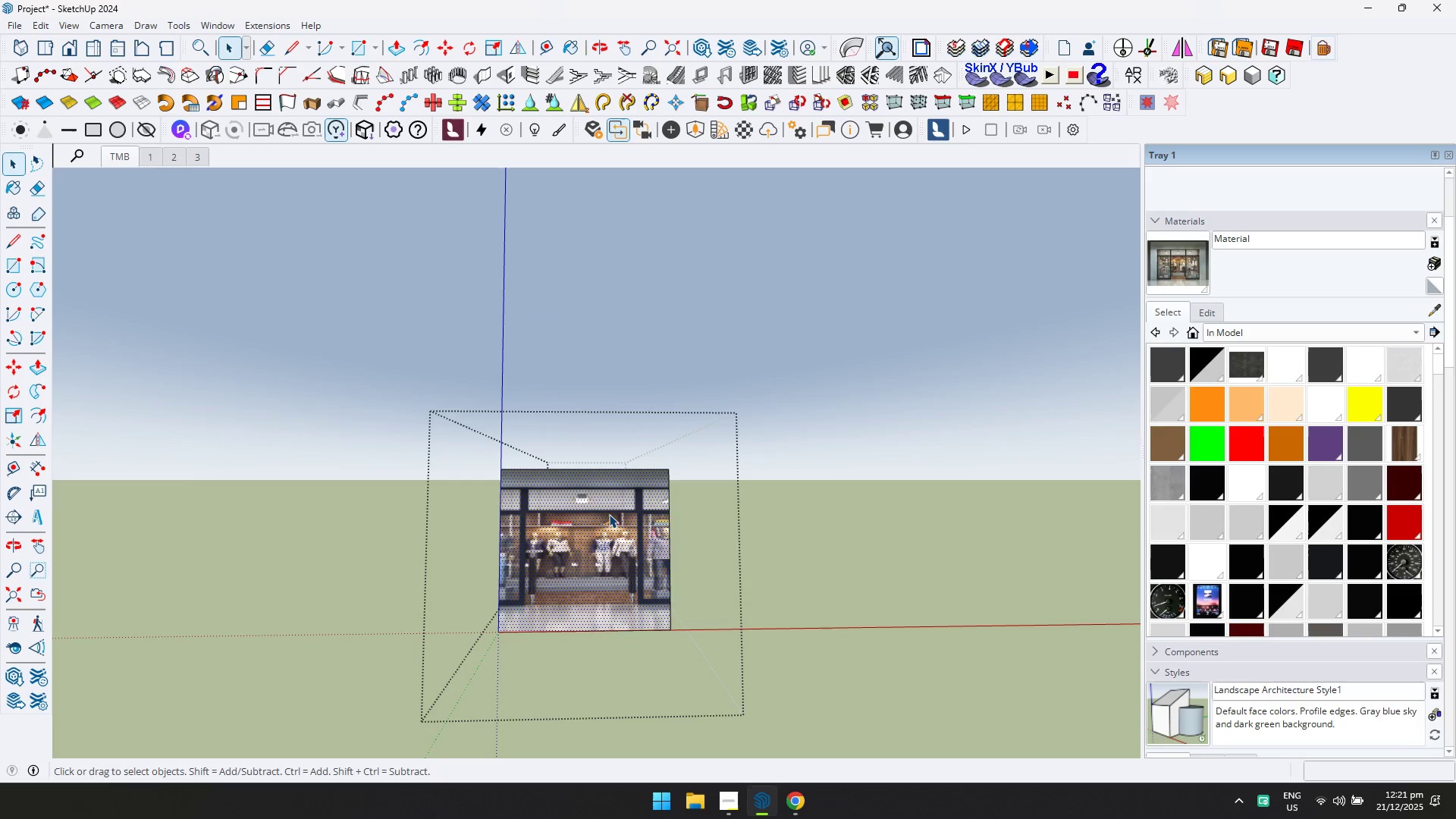 
key(Escape)
 